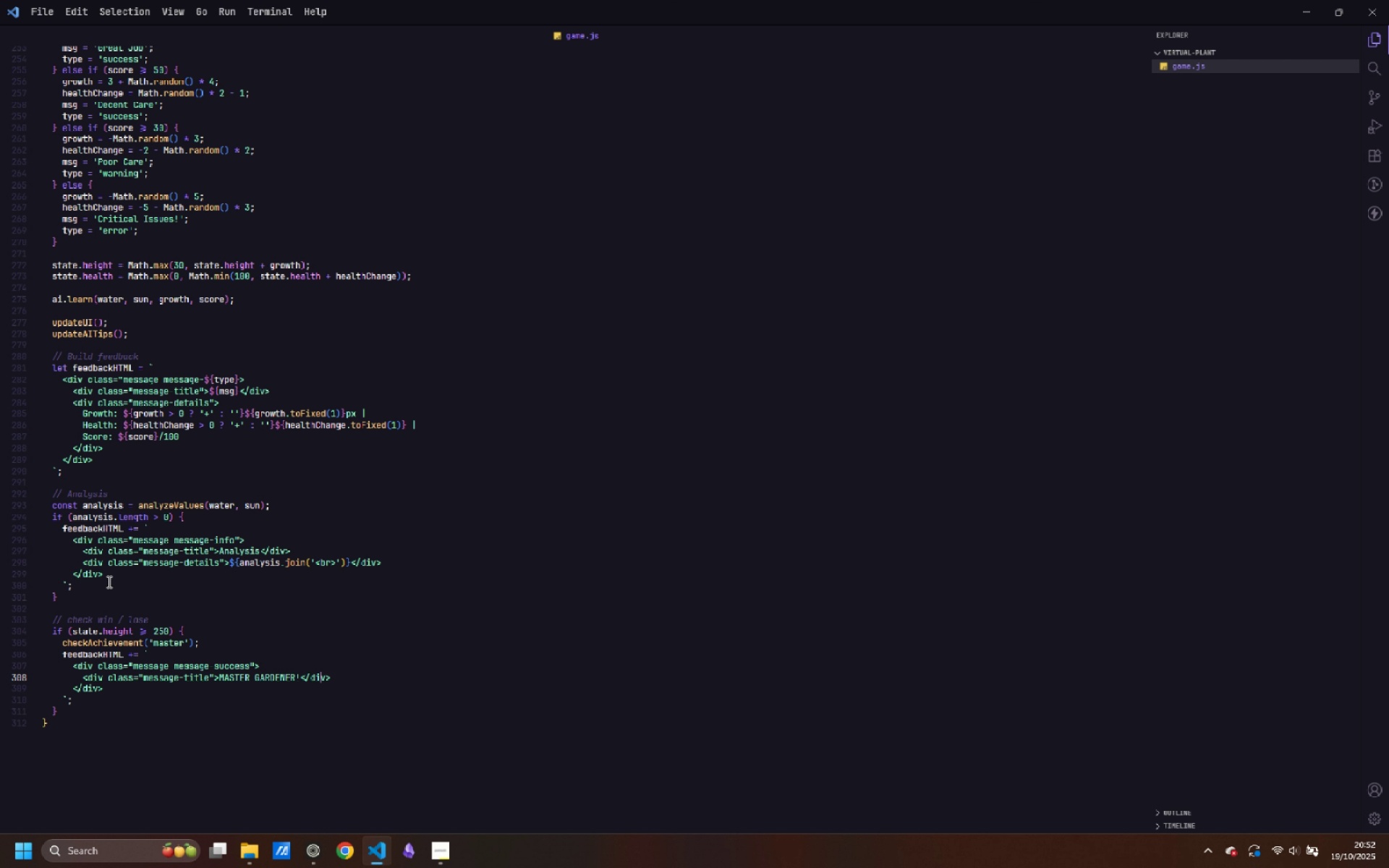 
key(ArrowRight)
 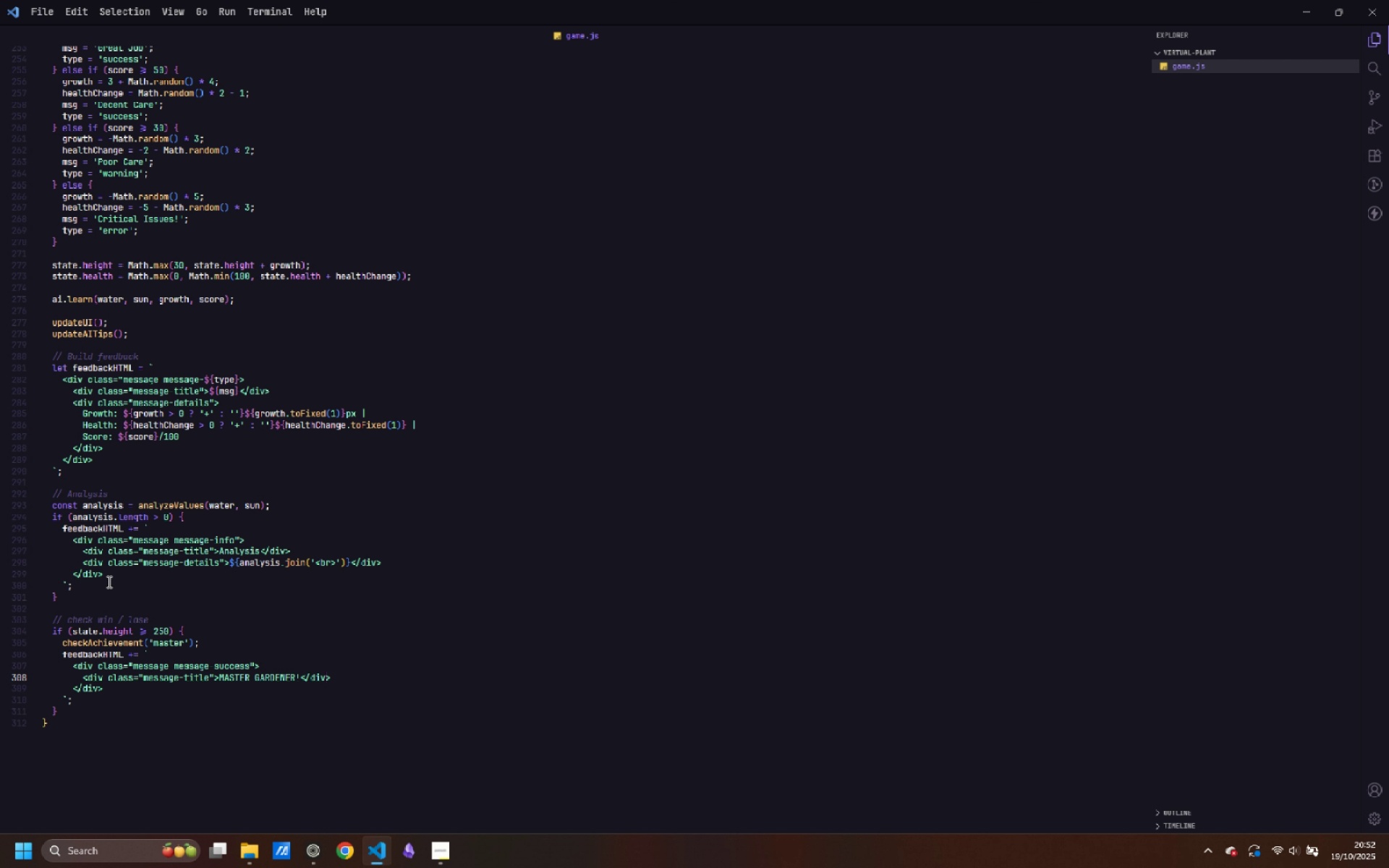 
key(ArrowRight)
 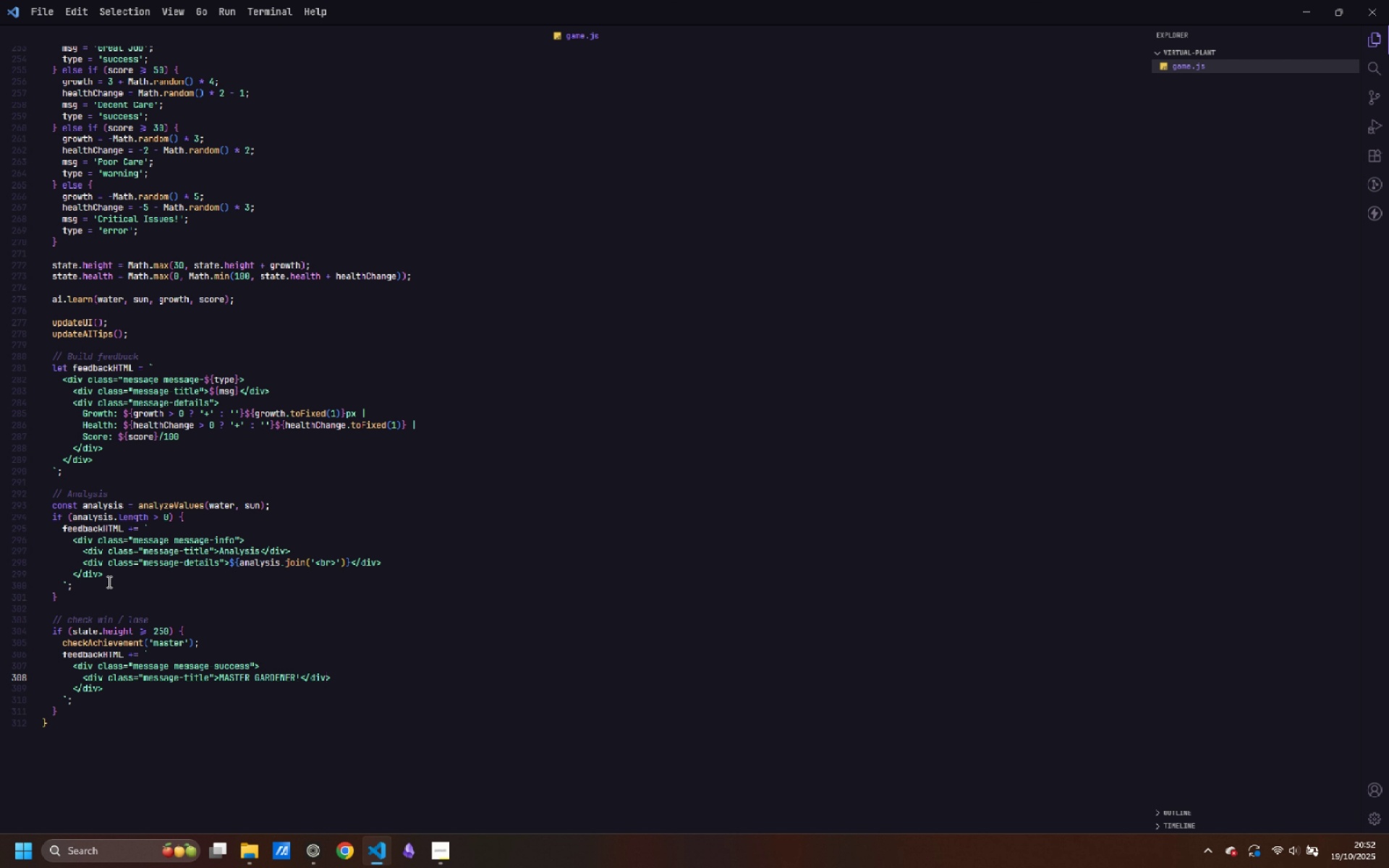 
key(ArrowRight)
 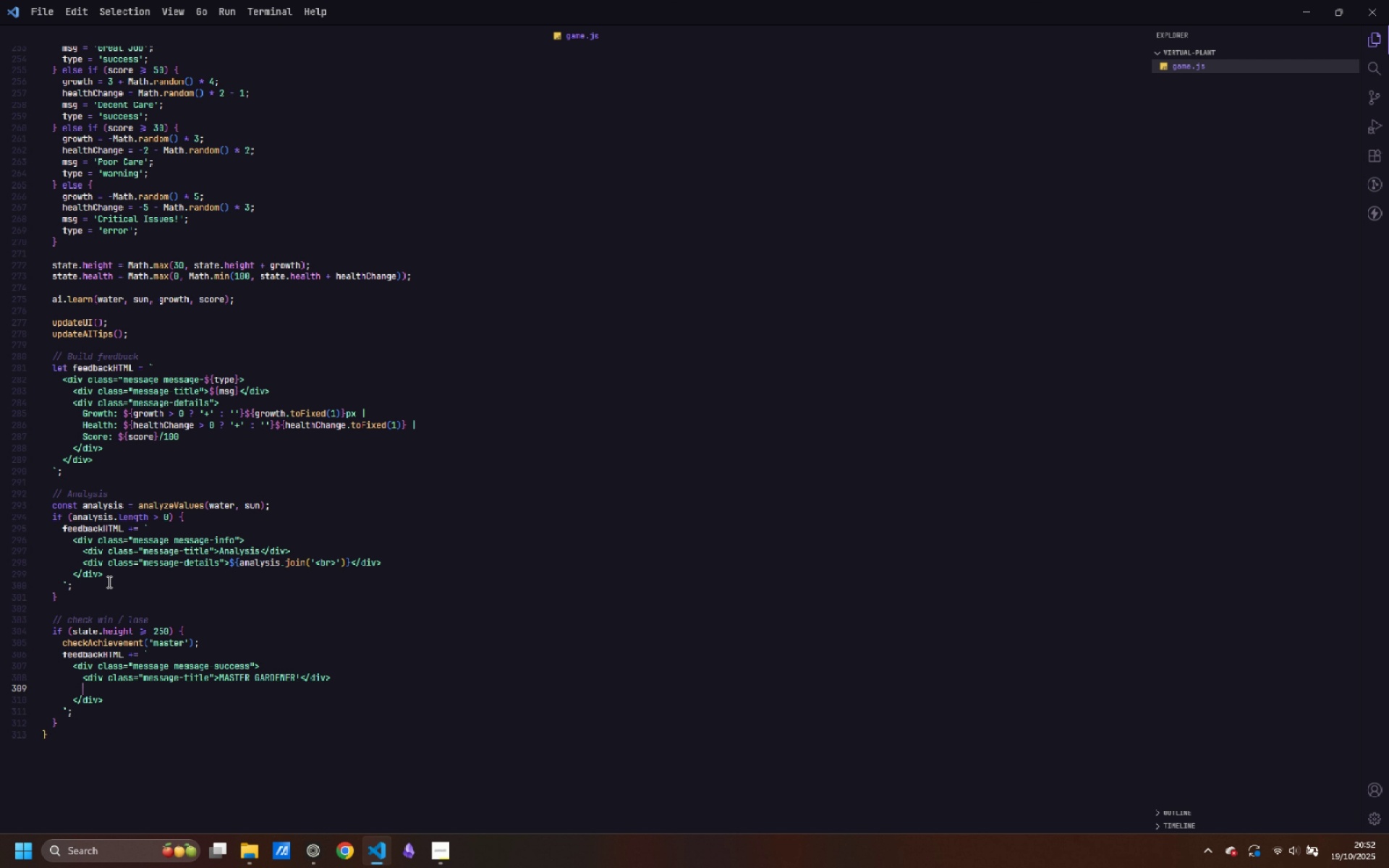 
key(Enter)
 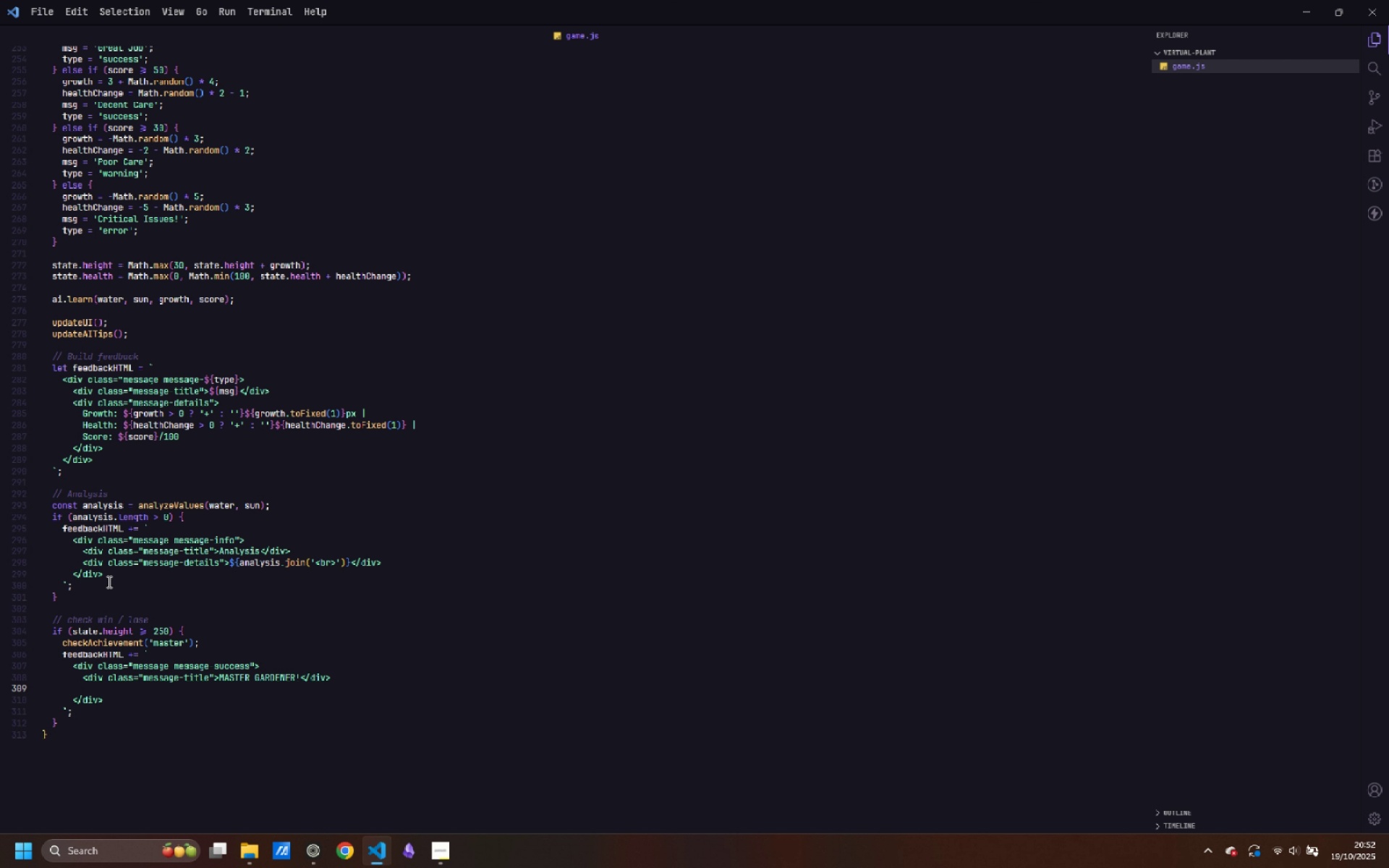 
type(<div>)
 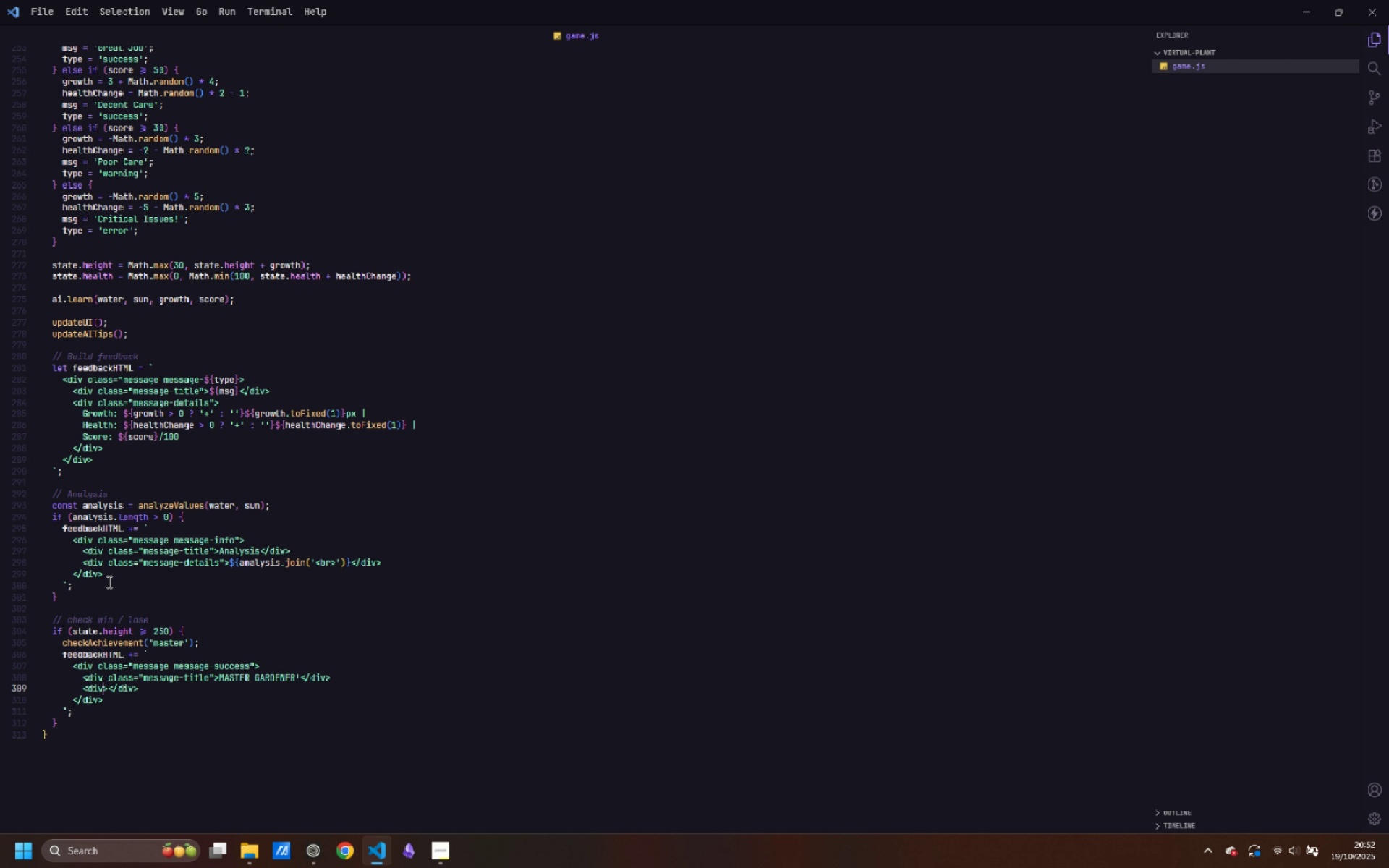 
 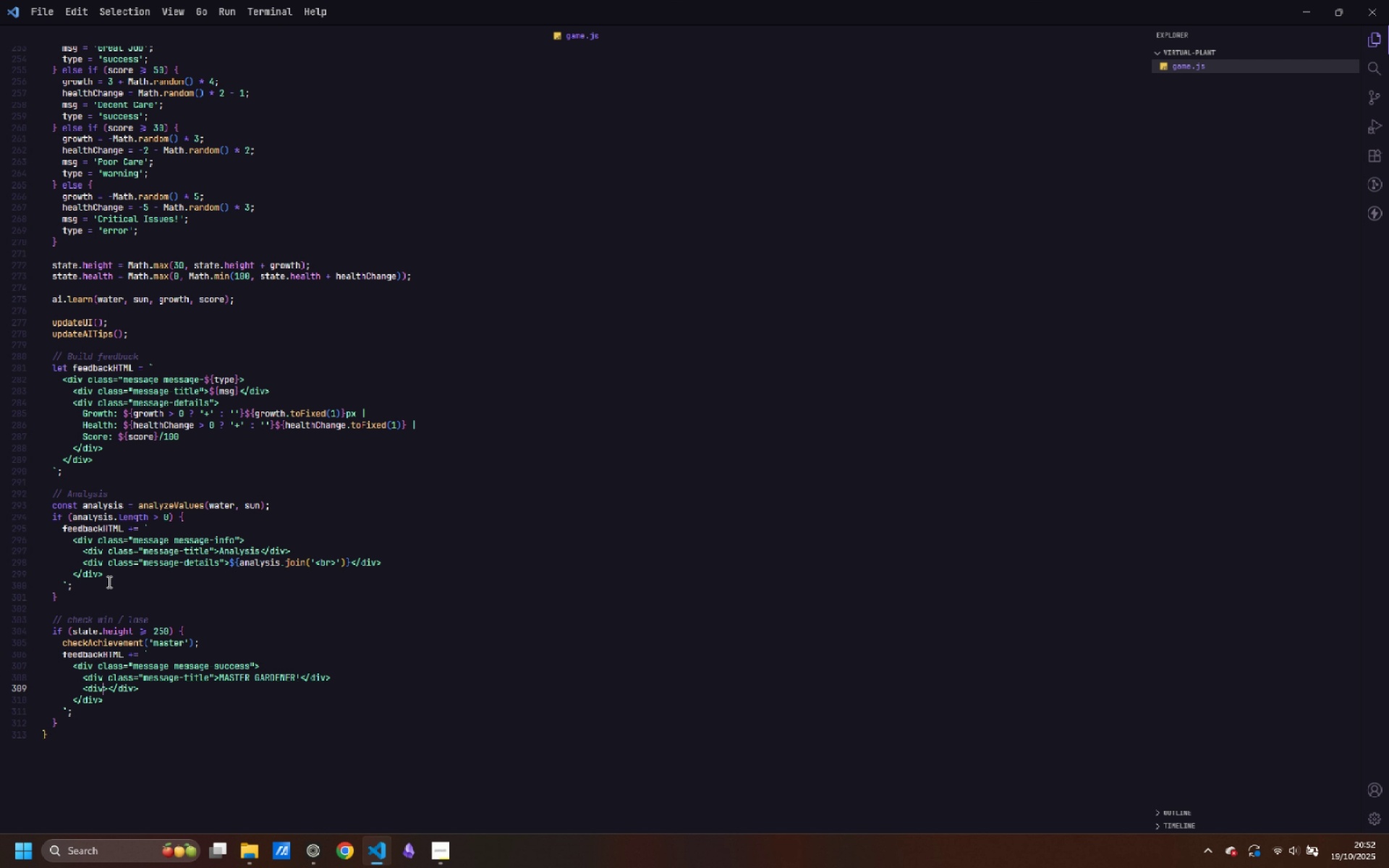 
key(ArrowLeft)
 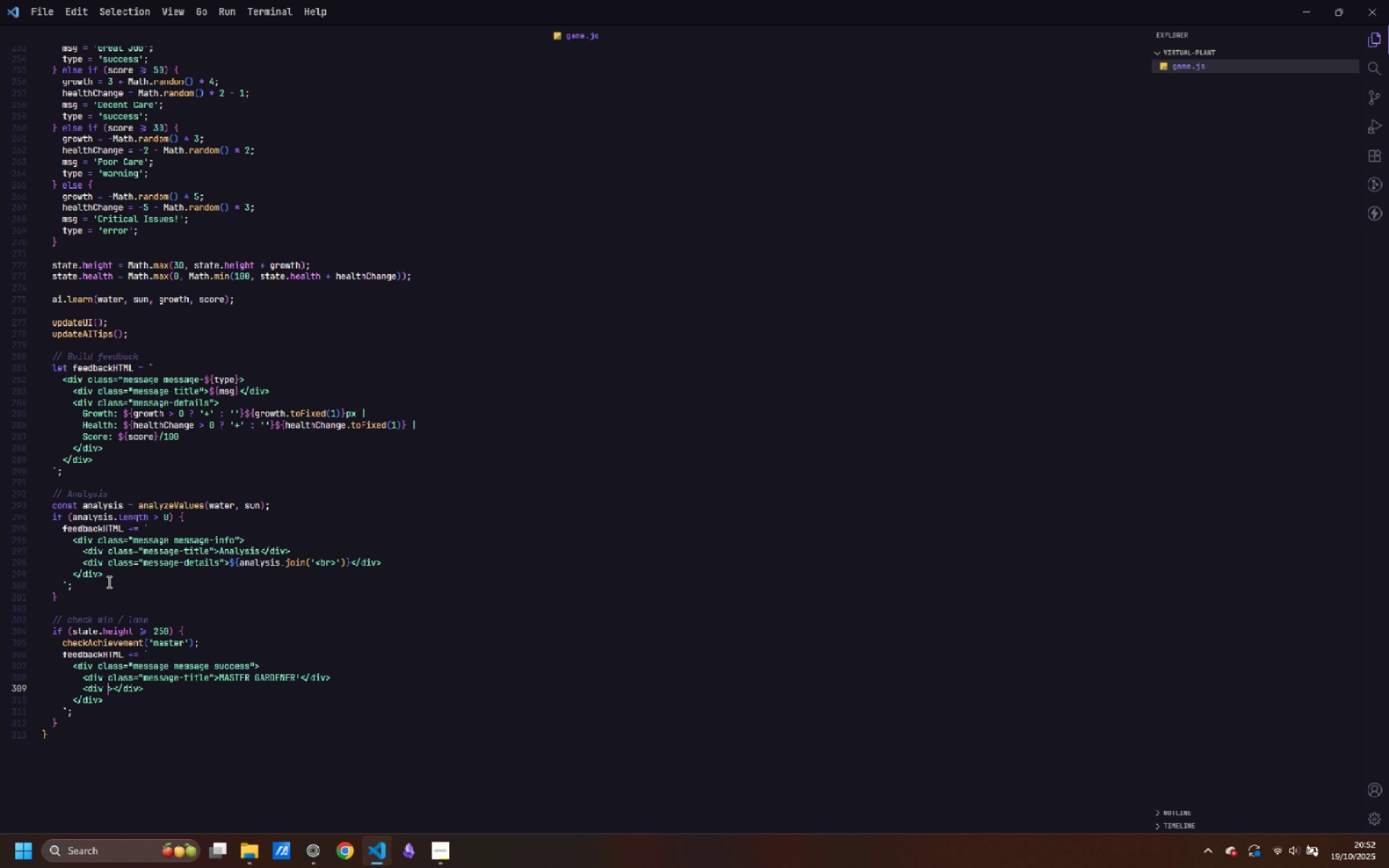 
type( class="")
 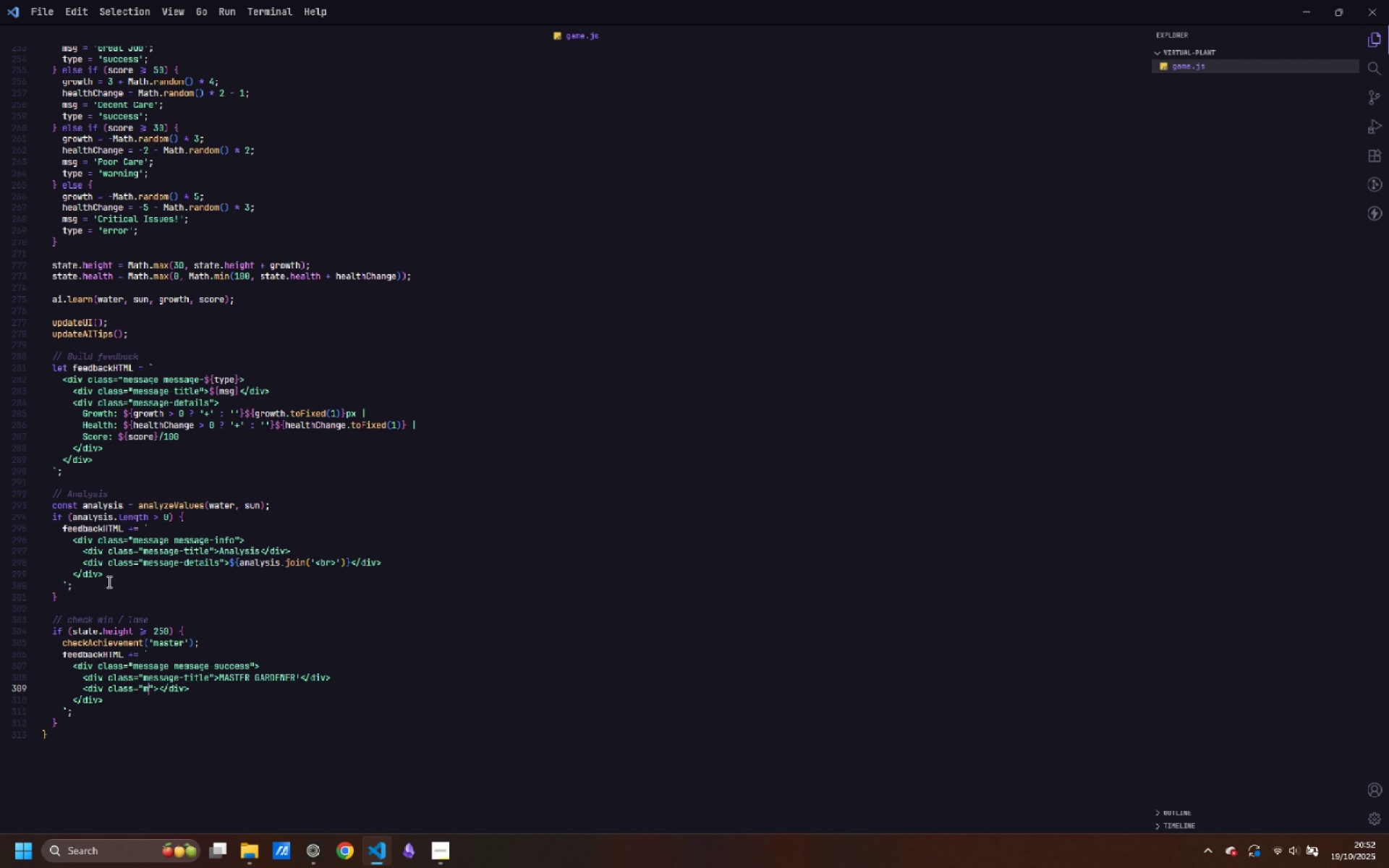 
 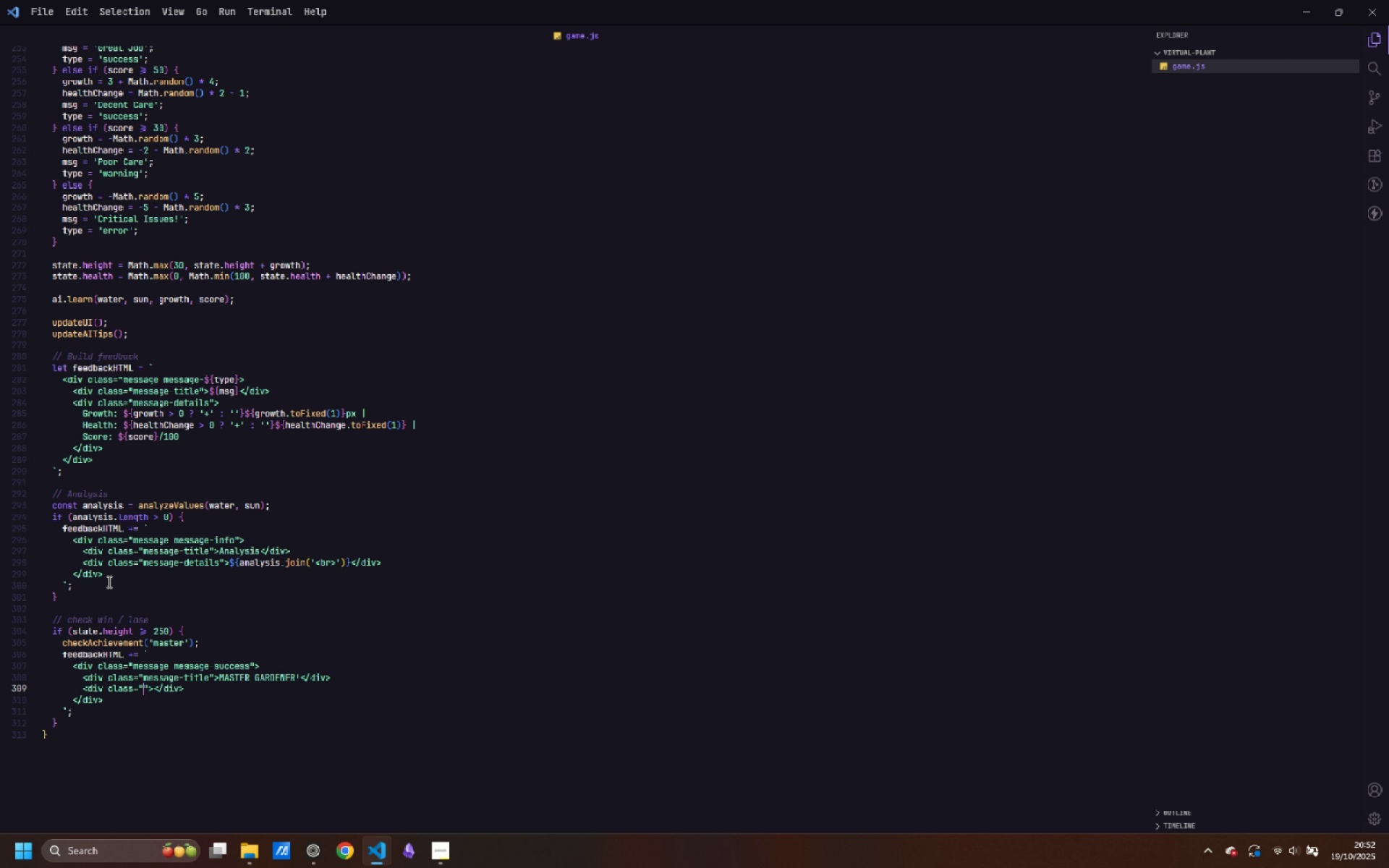 
key(ArrowLeft)
 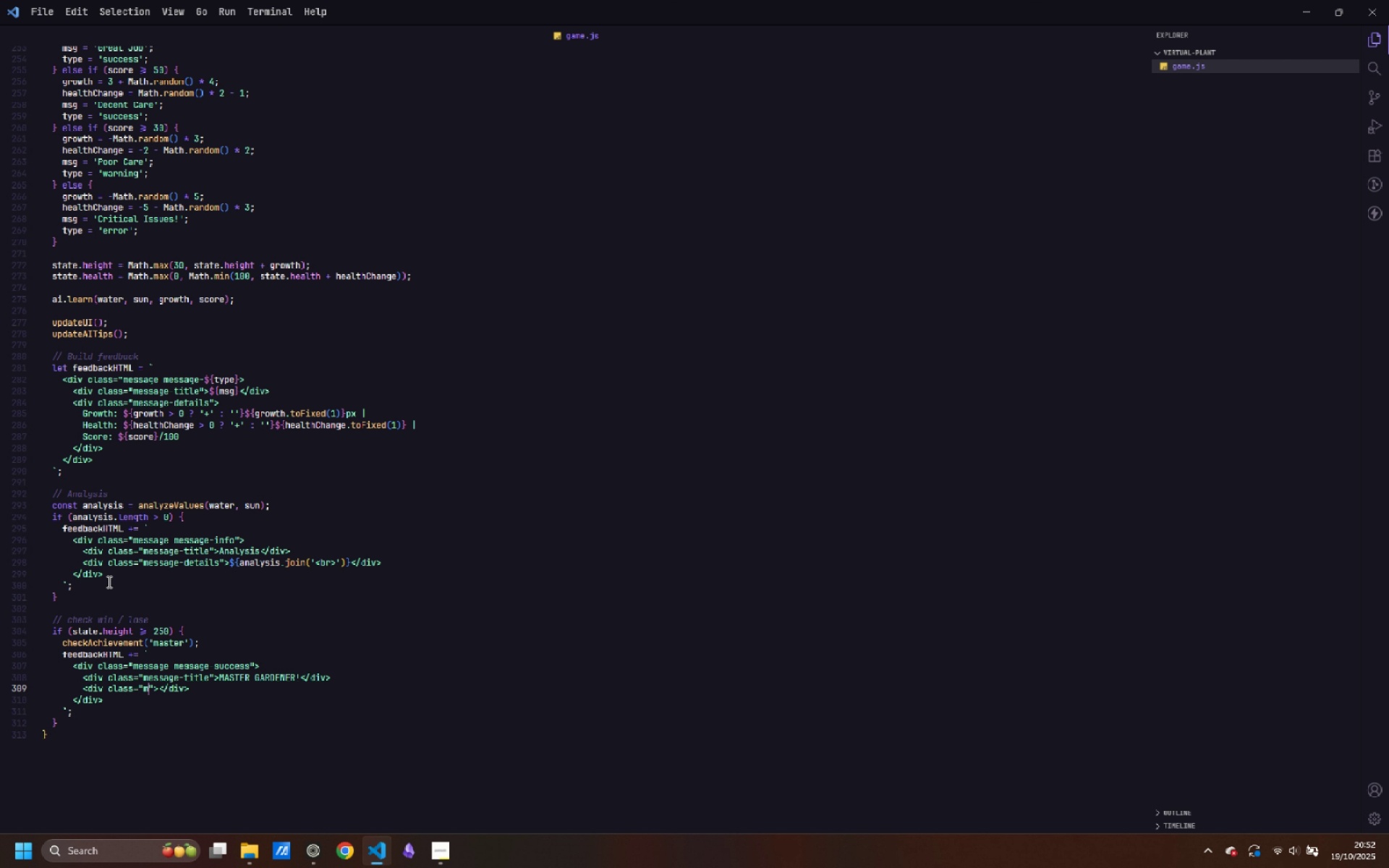 
type(message-details)
 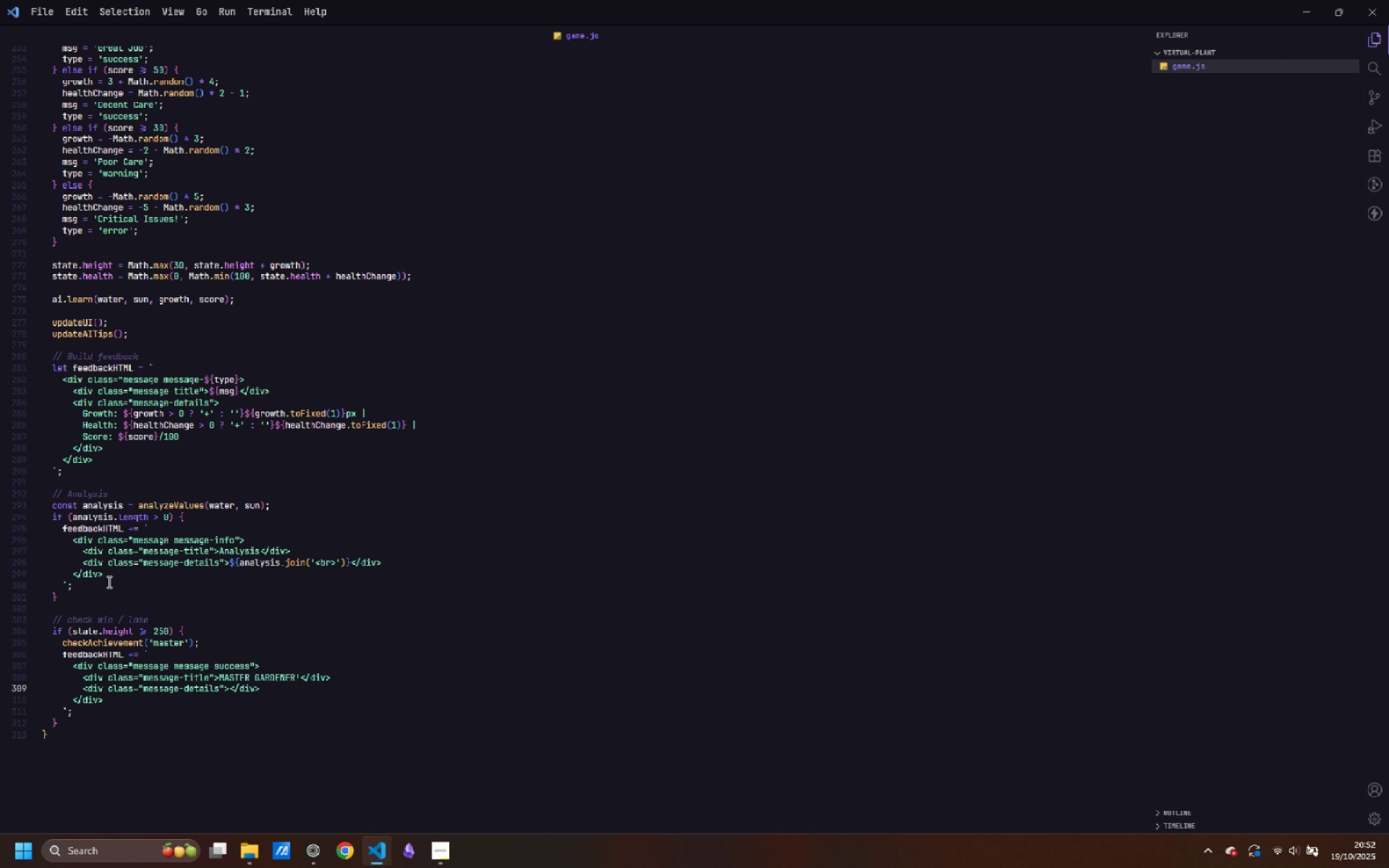 
key(ArrowRight)
 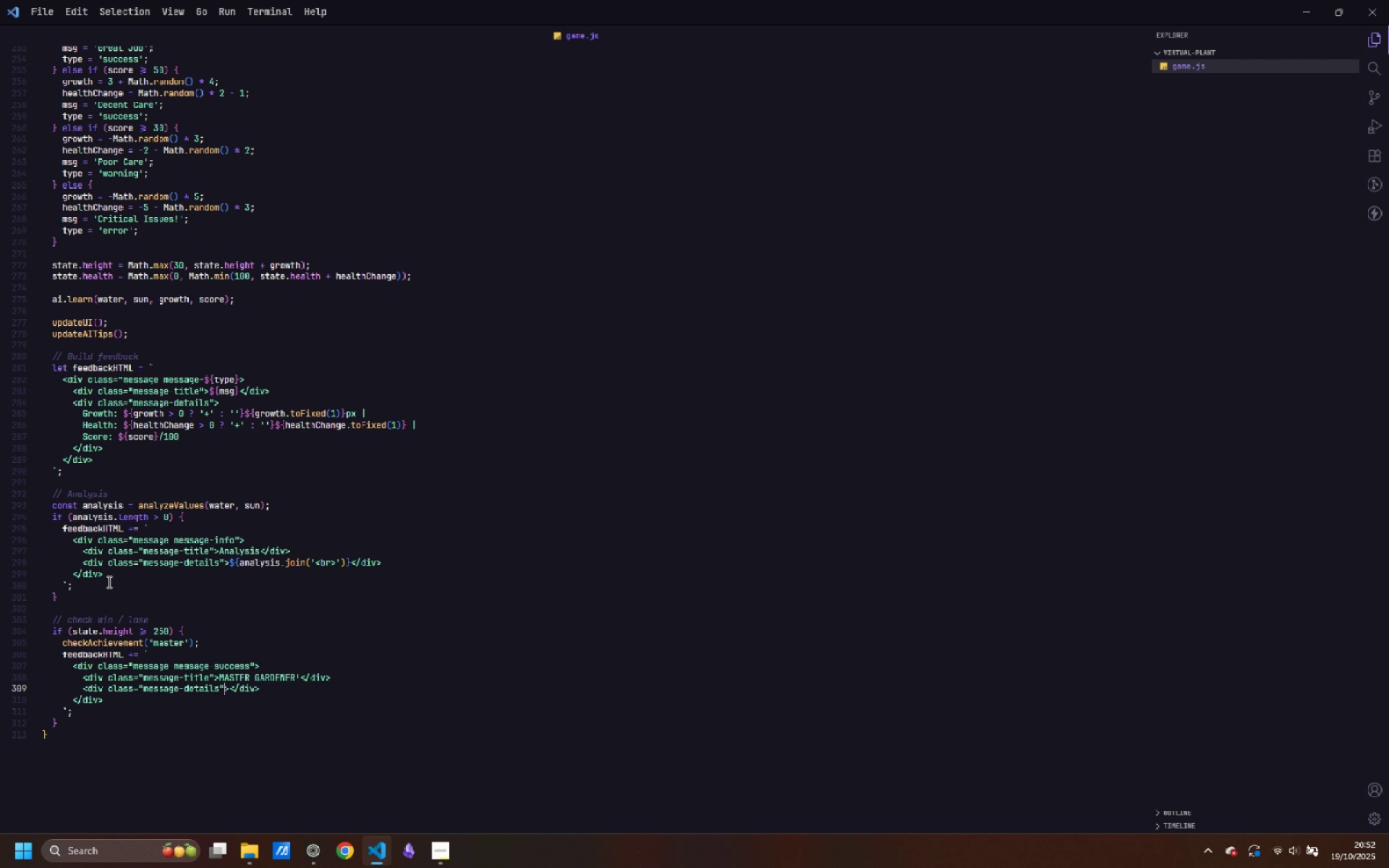 
key(ArrowRight)
 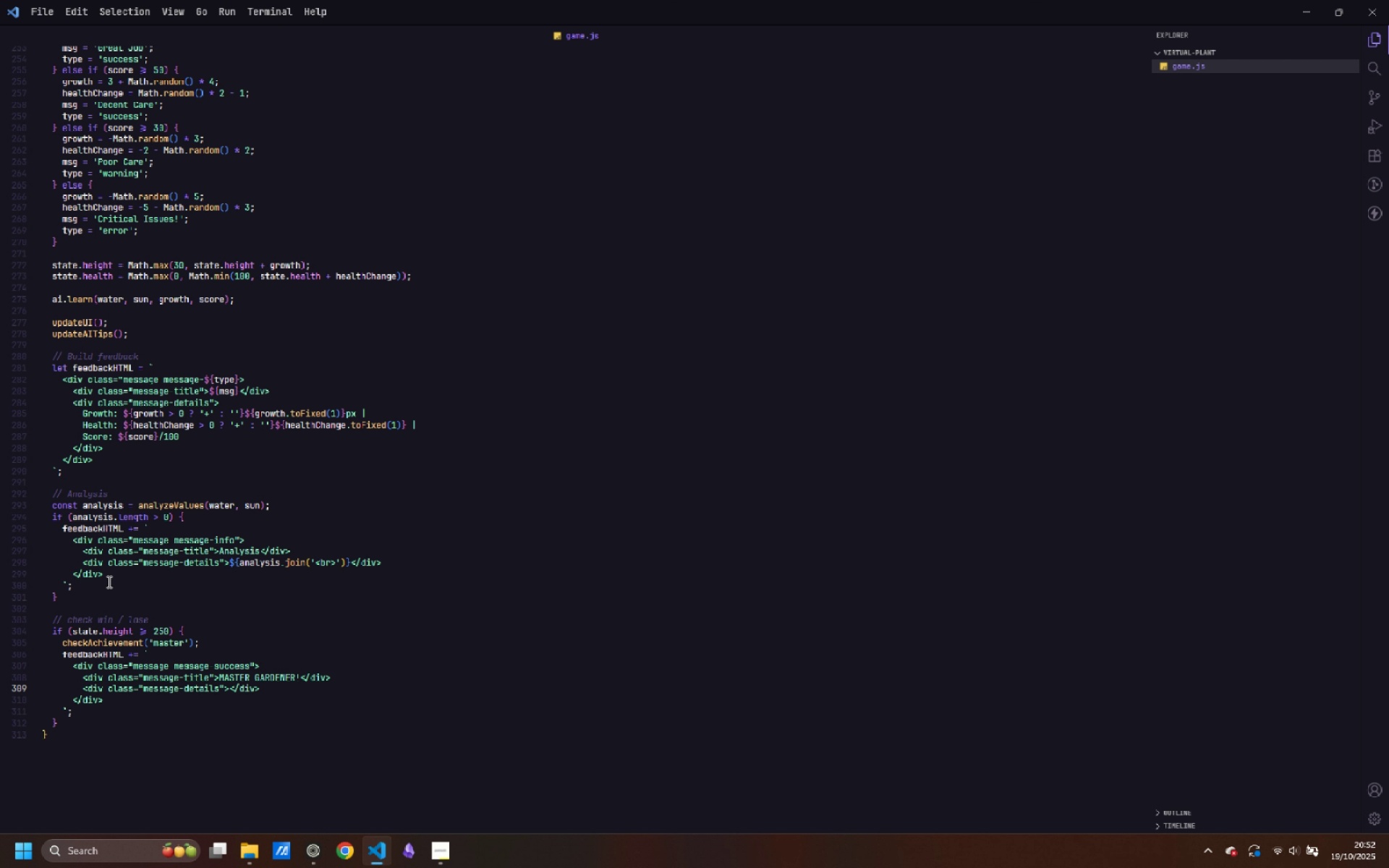 
key(Enter)
 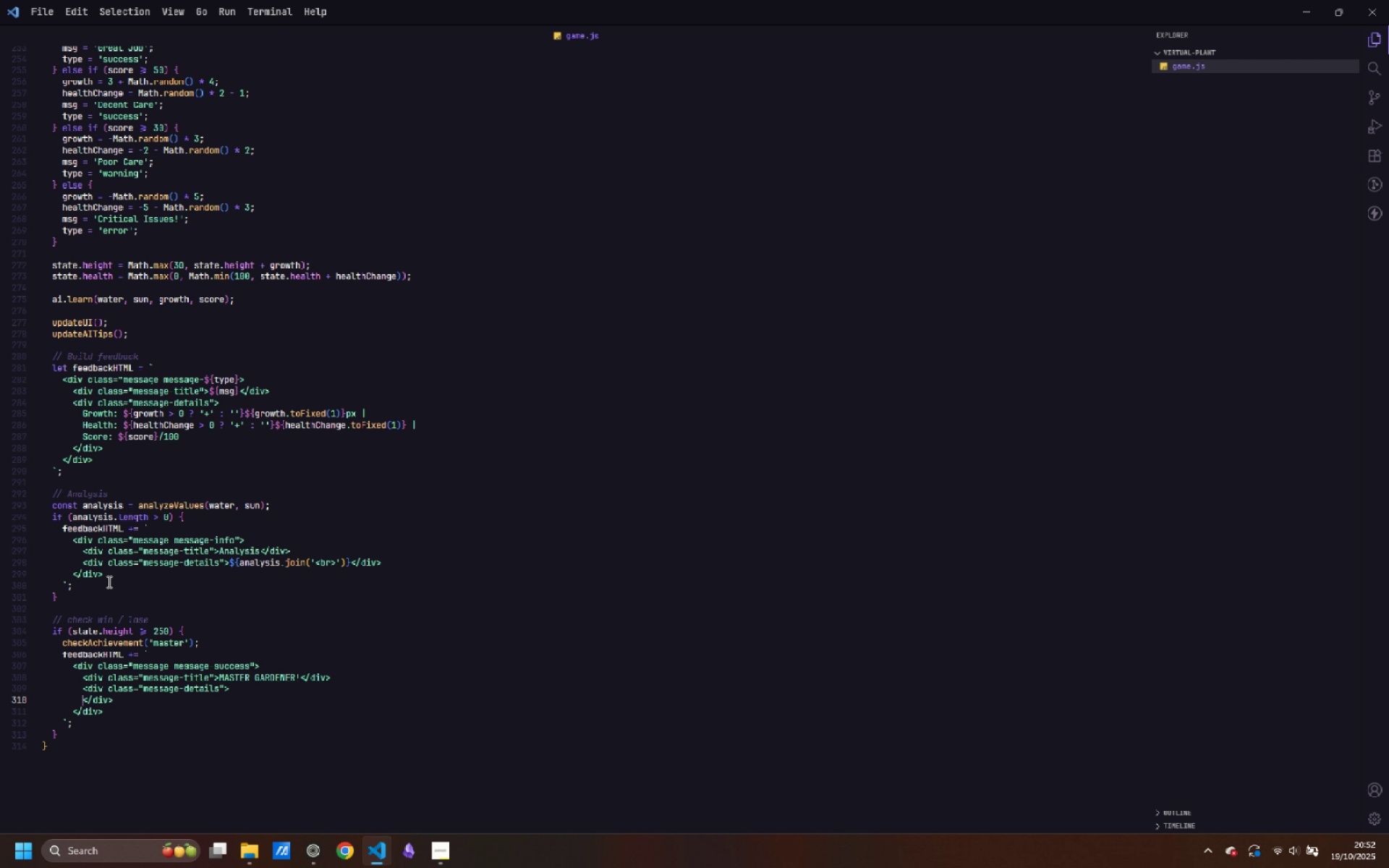 
key(Enter)
 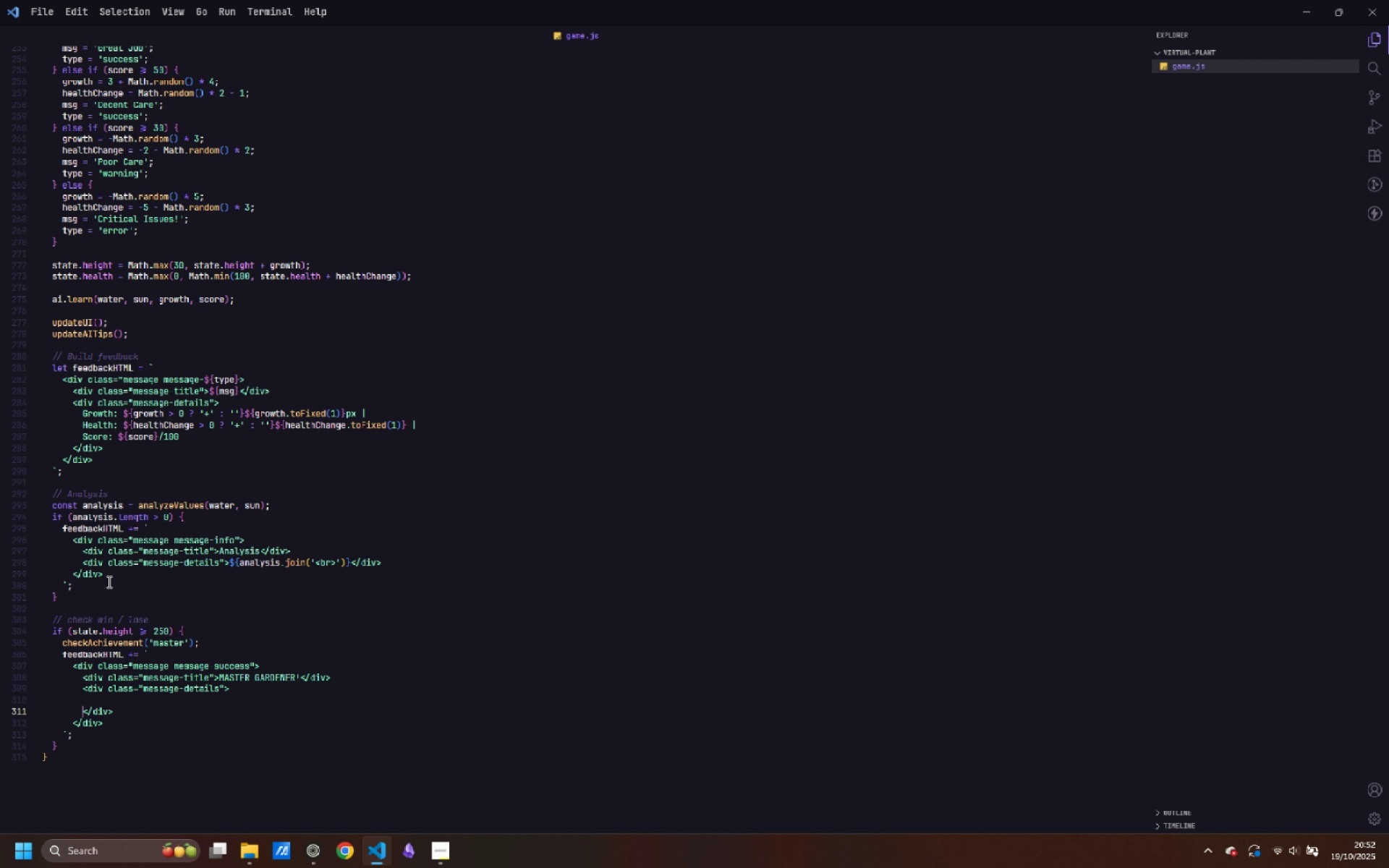 
key(ArrowUp)
 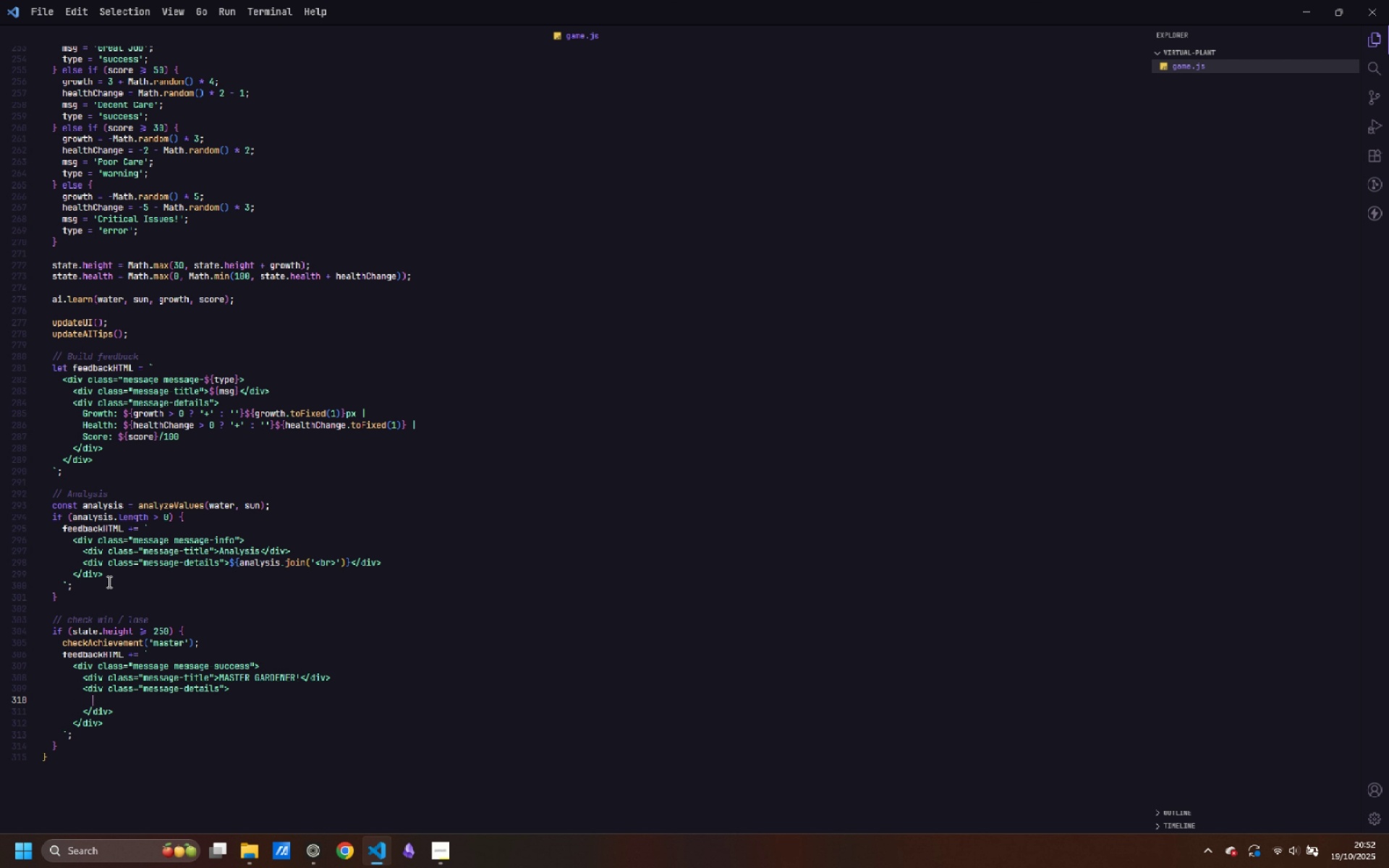 
key(Tab)
type(Plant: ${})
 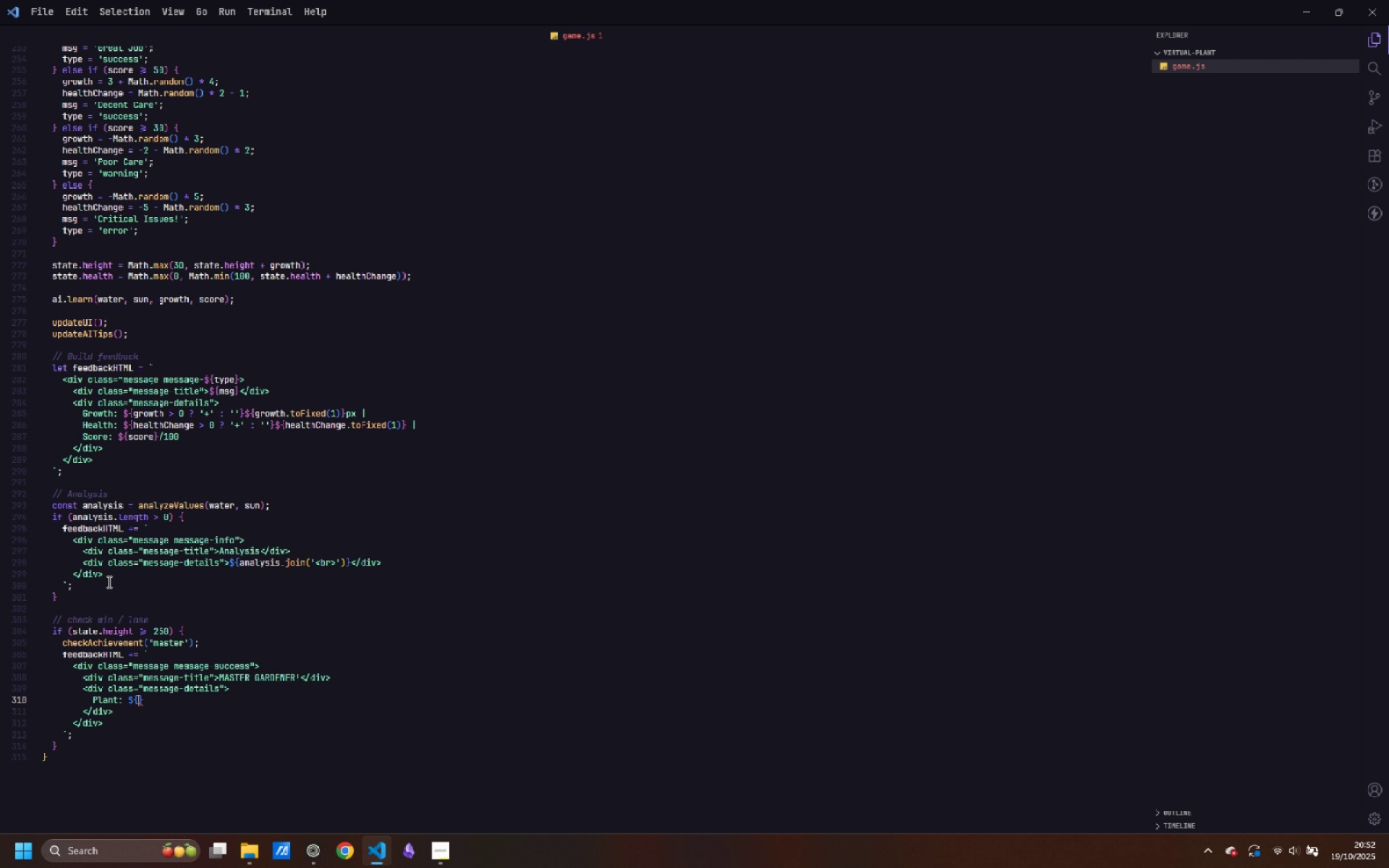 
 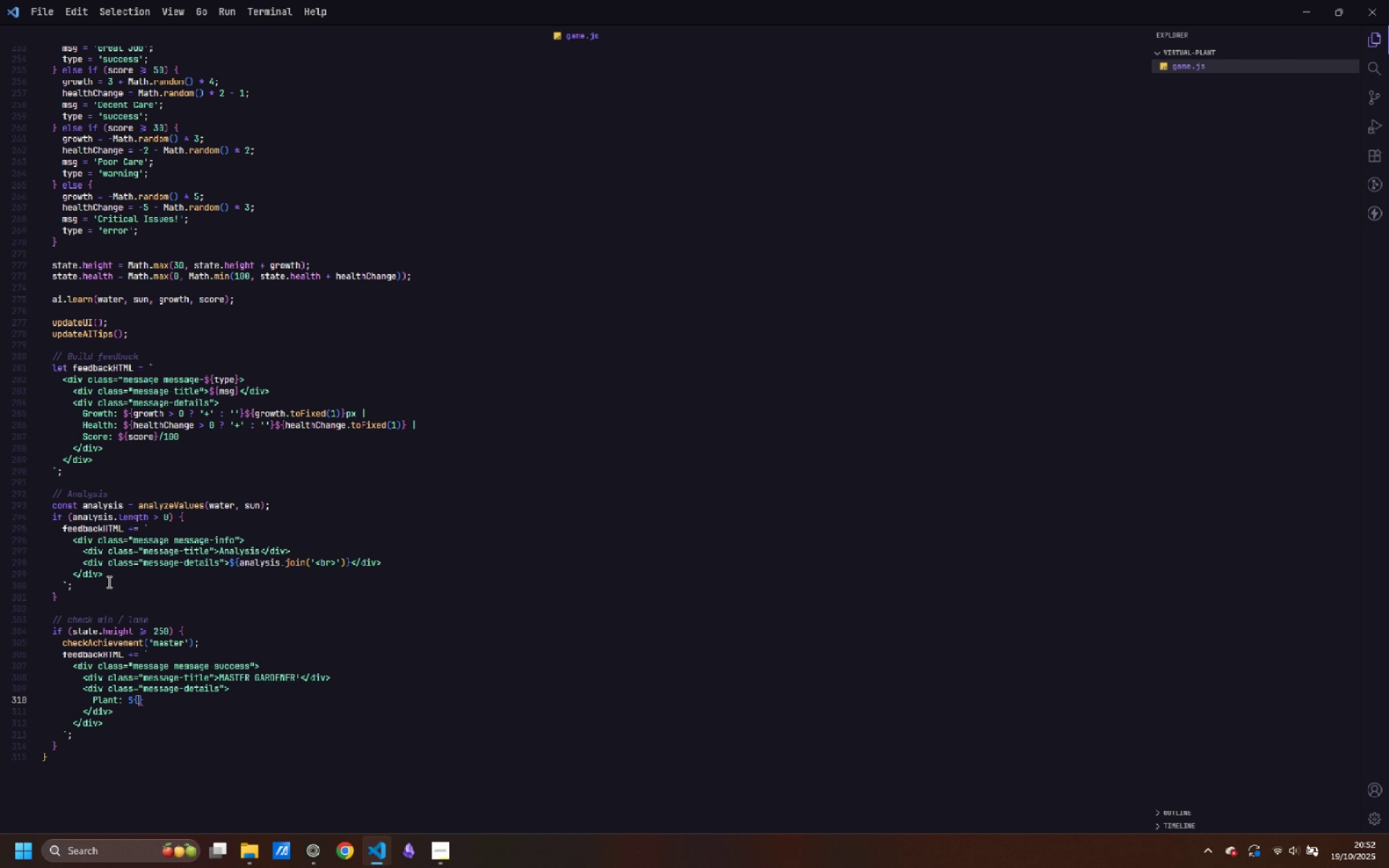 
key(ArrowLeft)
 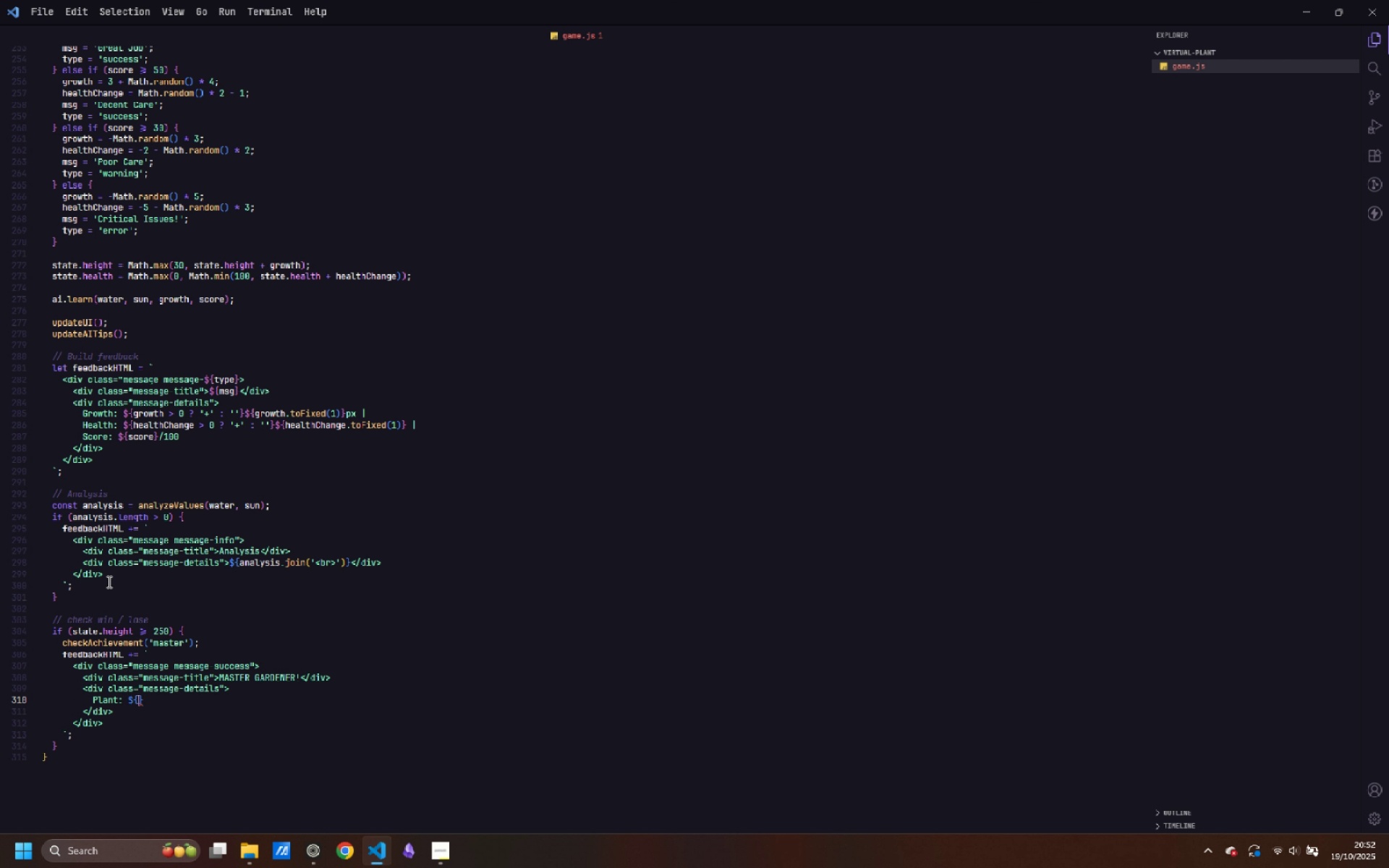 
type(Math.round())
 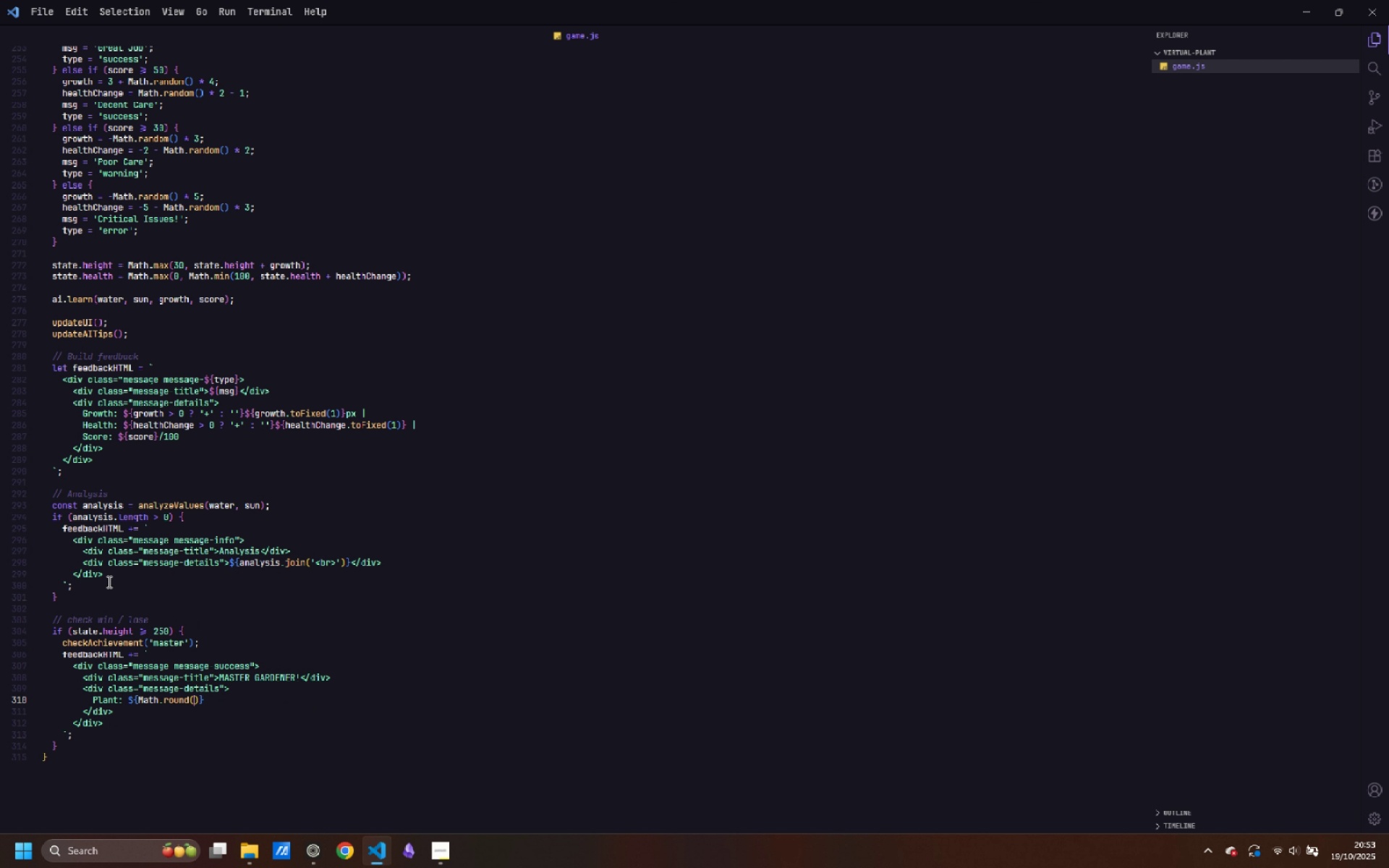 
 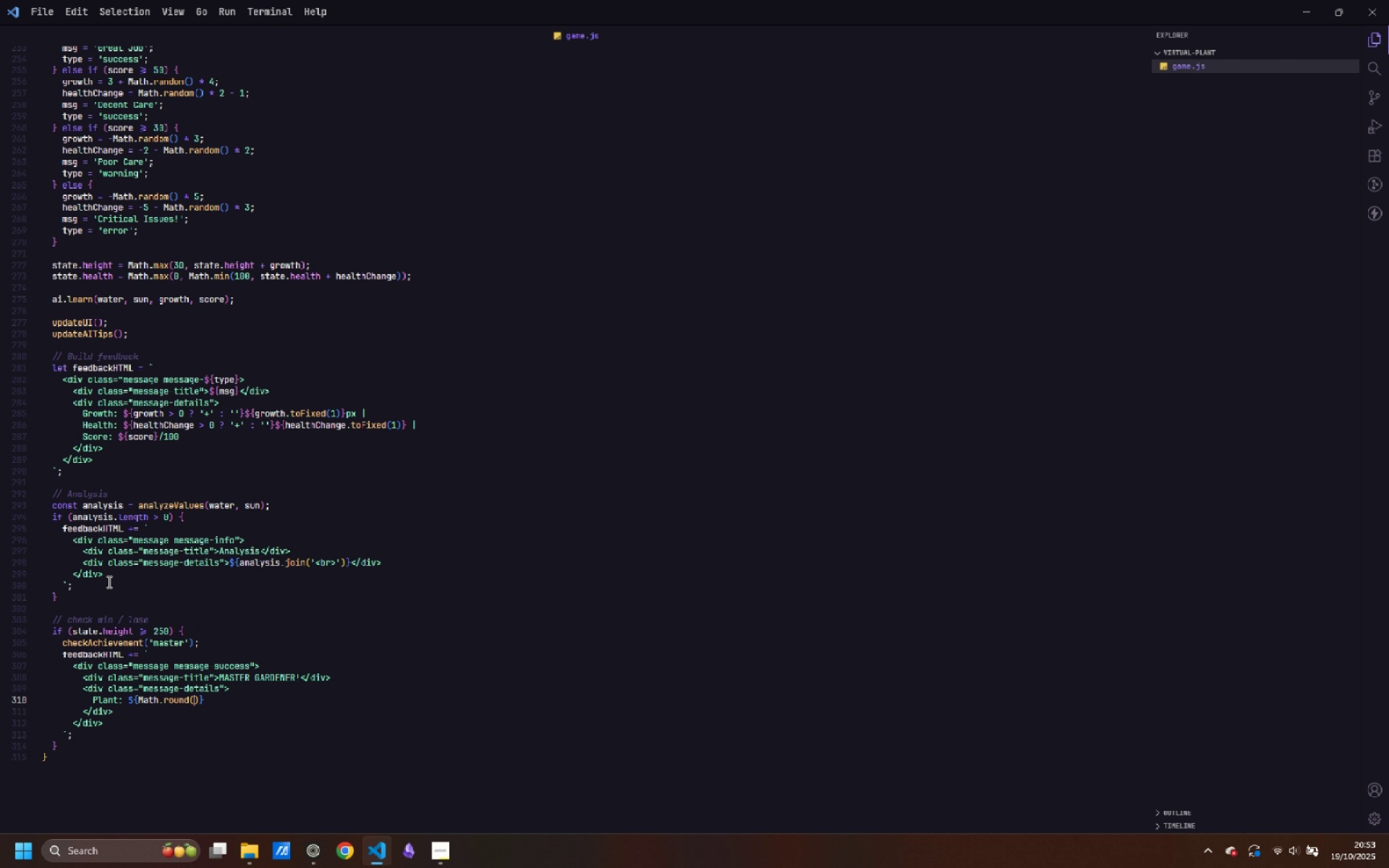 
key(ArrowLeft)
 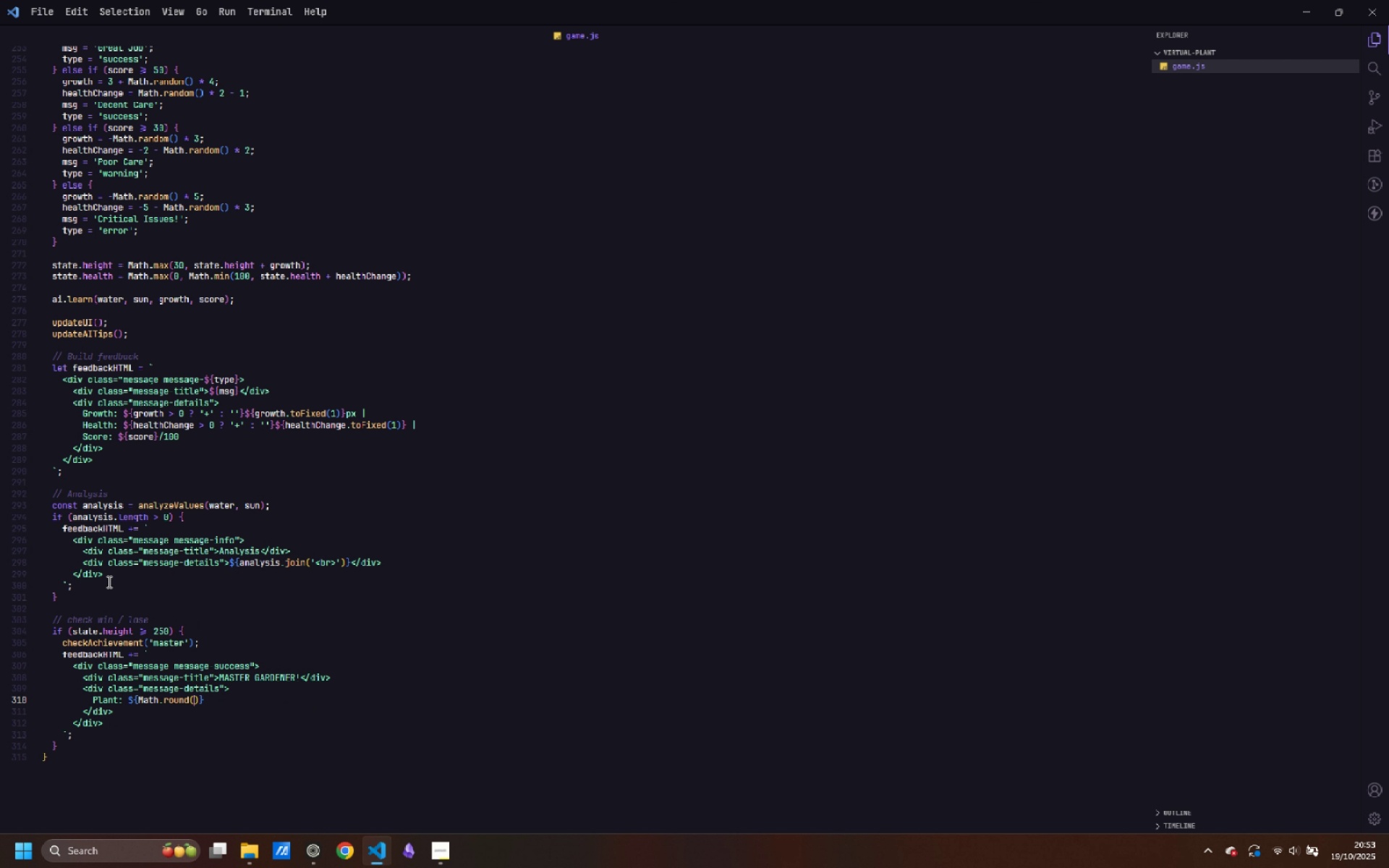 
type(state.height)
 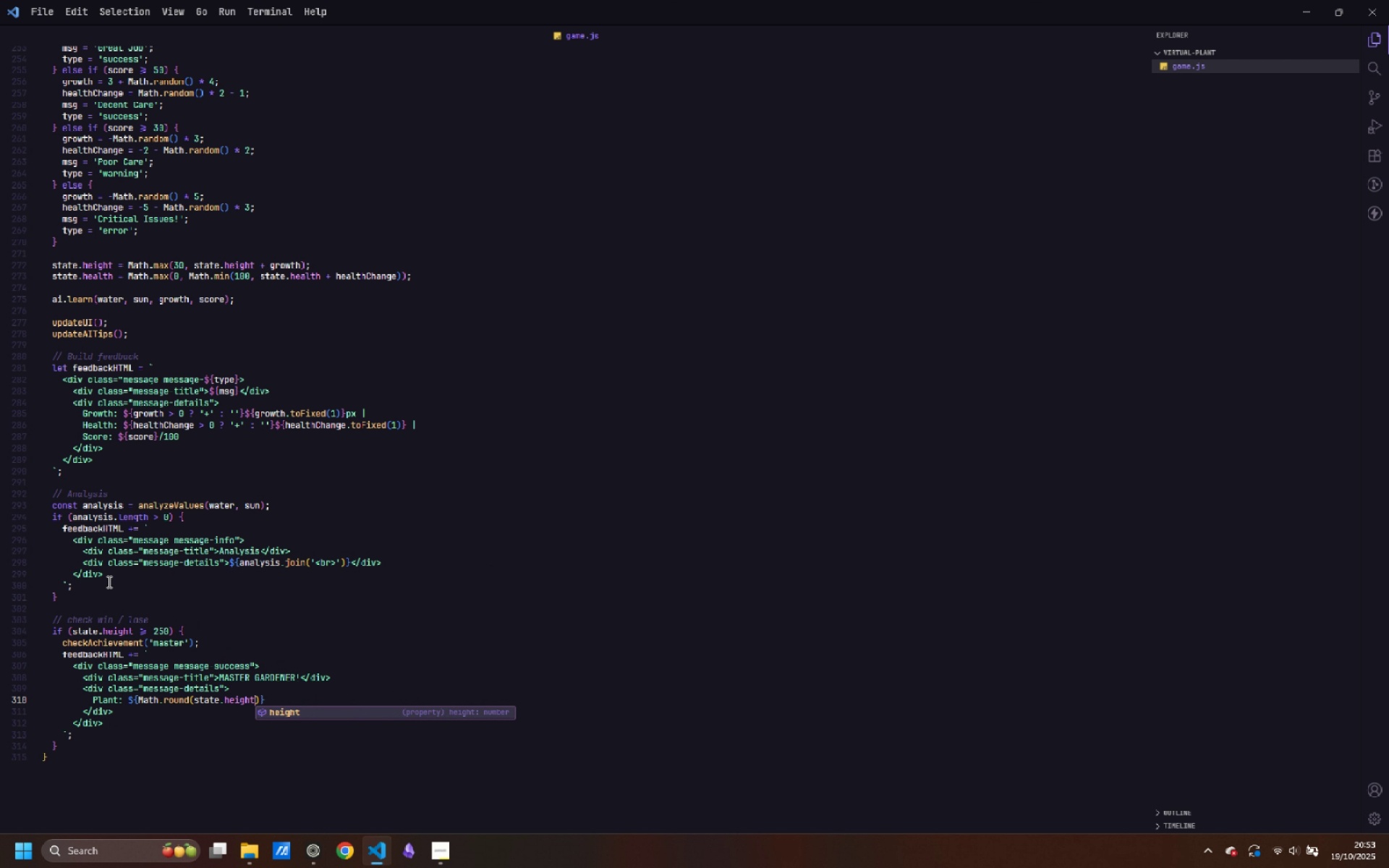 
key(ArrowRight)
 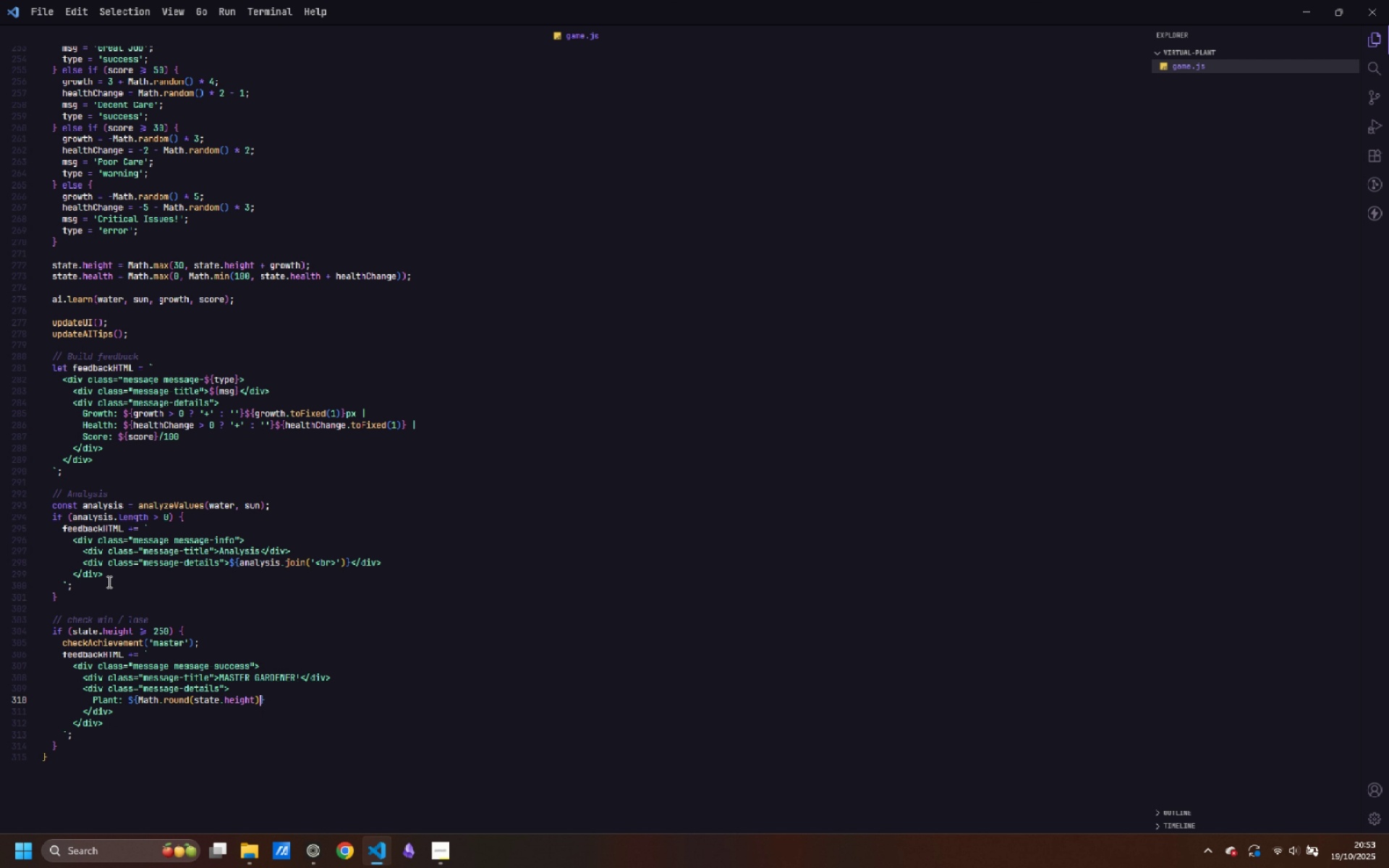 
key(ArrowRight)
 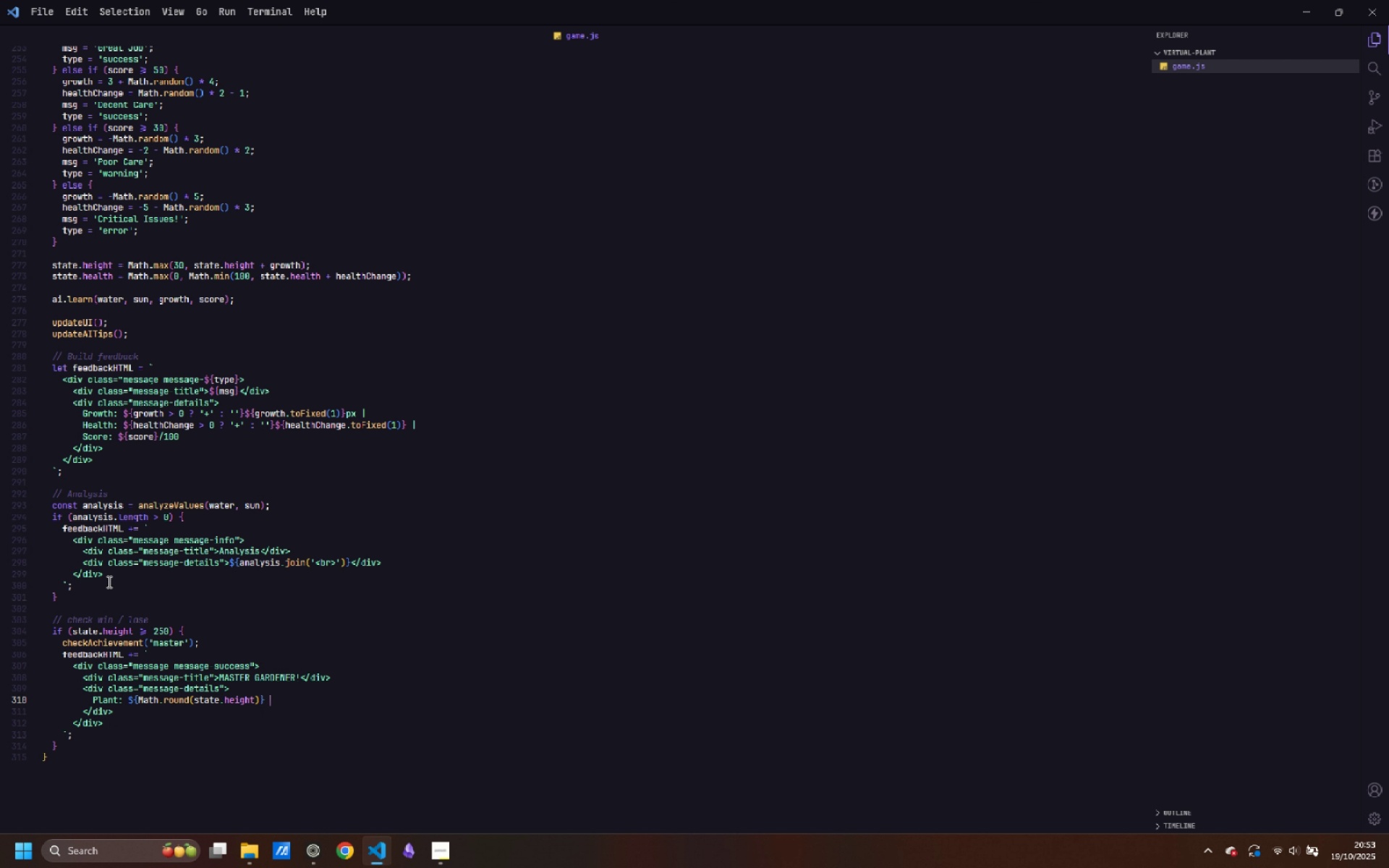 
type( )
key(Backspace)
type(px in )
 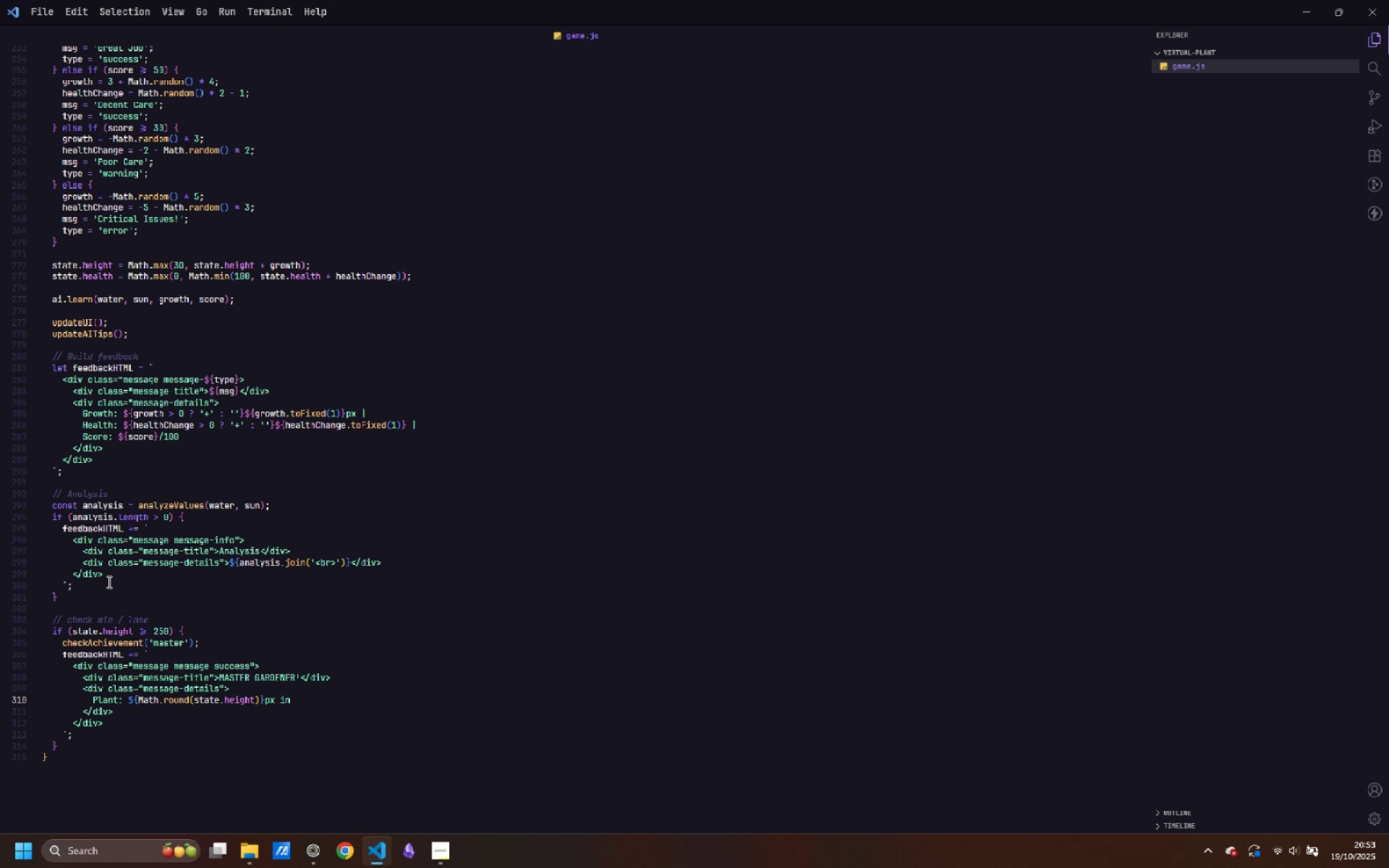 
key(Shift+4)
 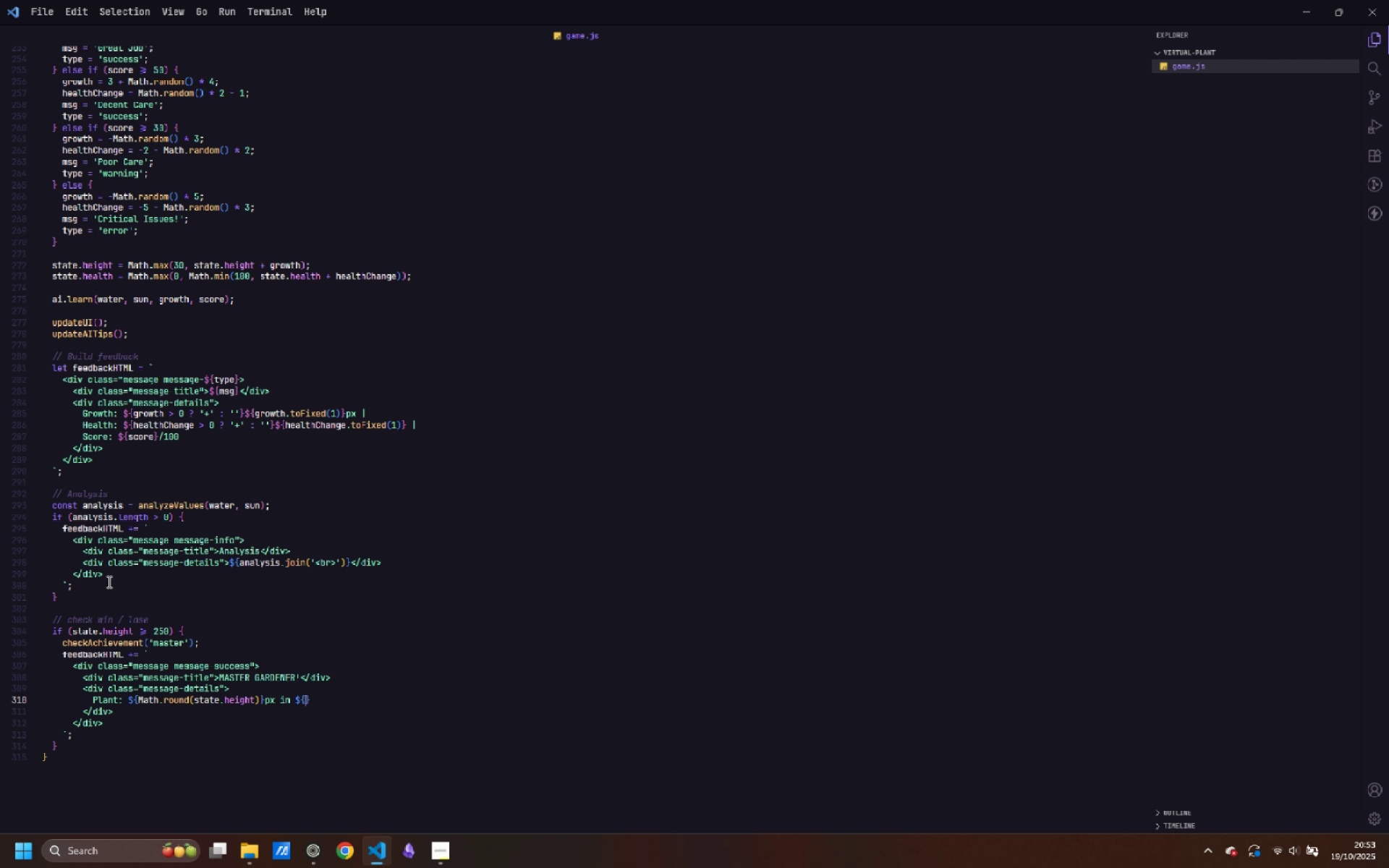 
key(Shift+BracketLeft)
 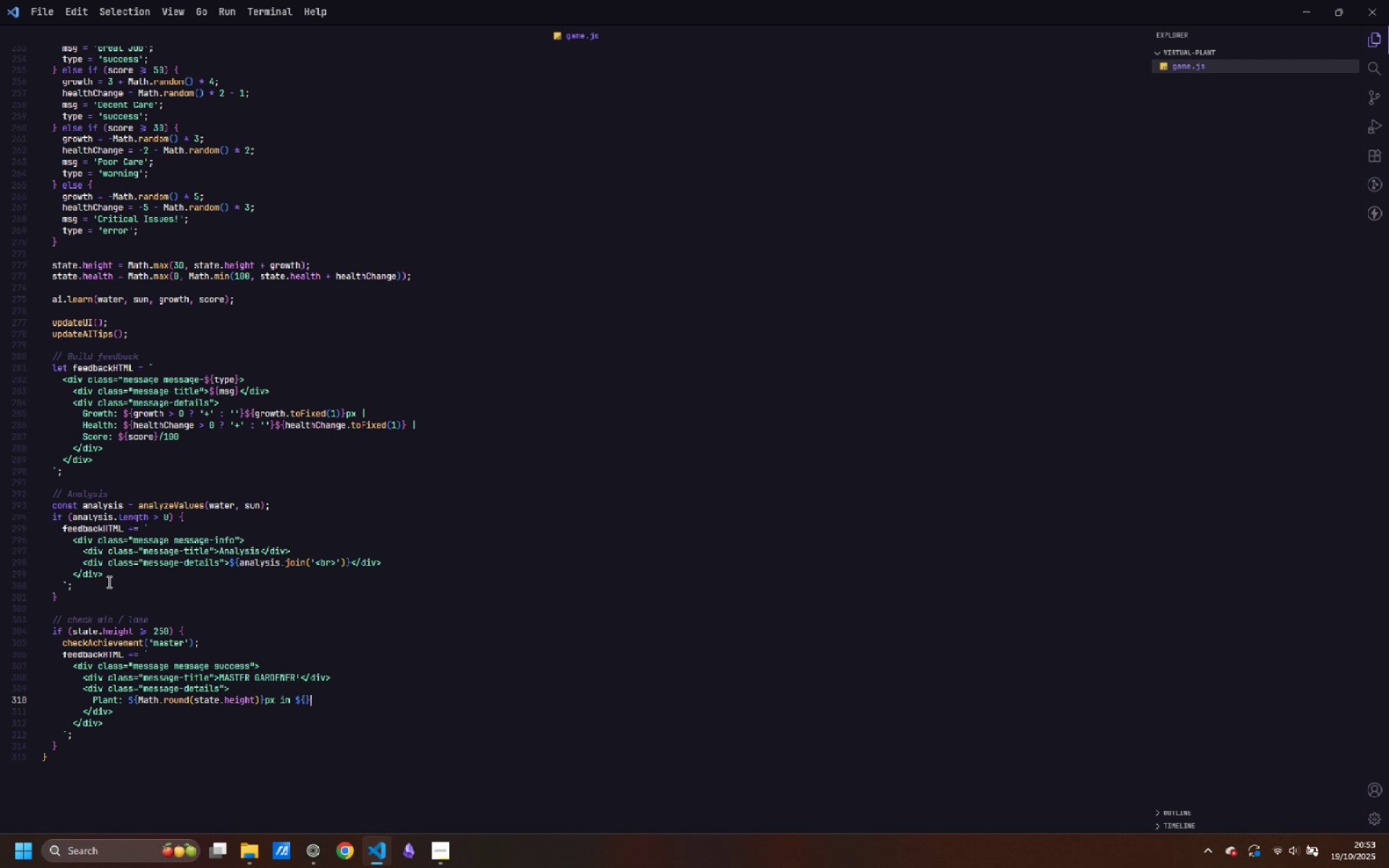 
key(Shift+BracketRight)
 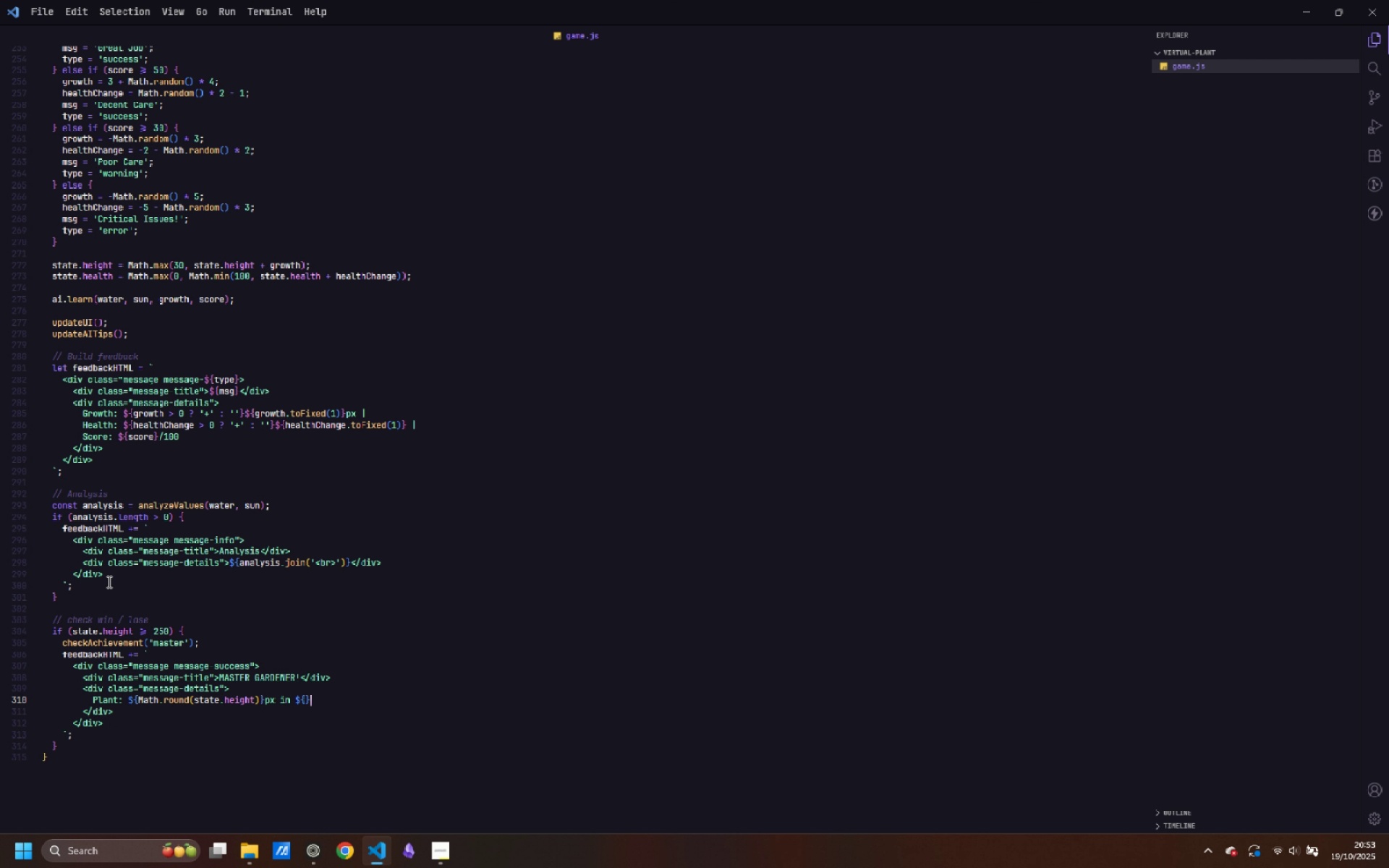 
key(ArrowLeft)
 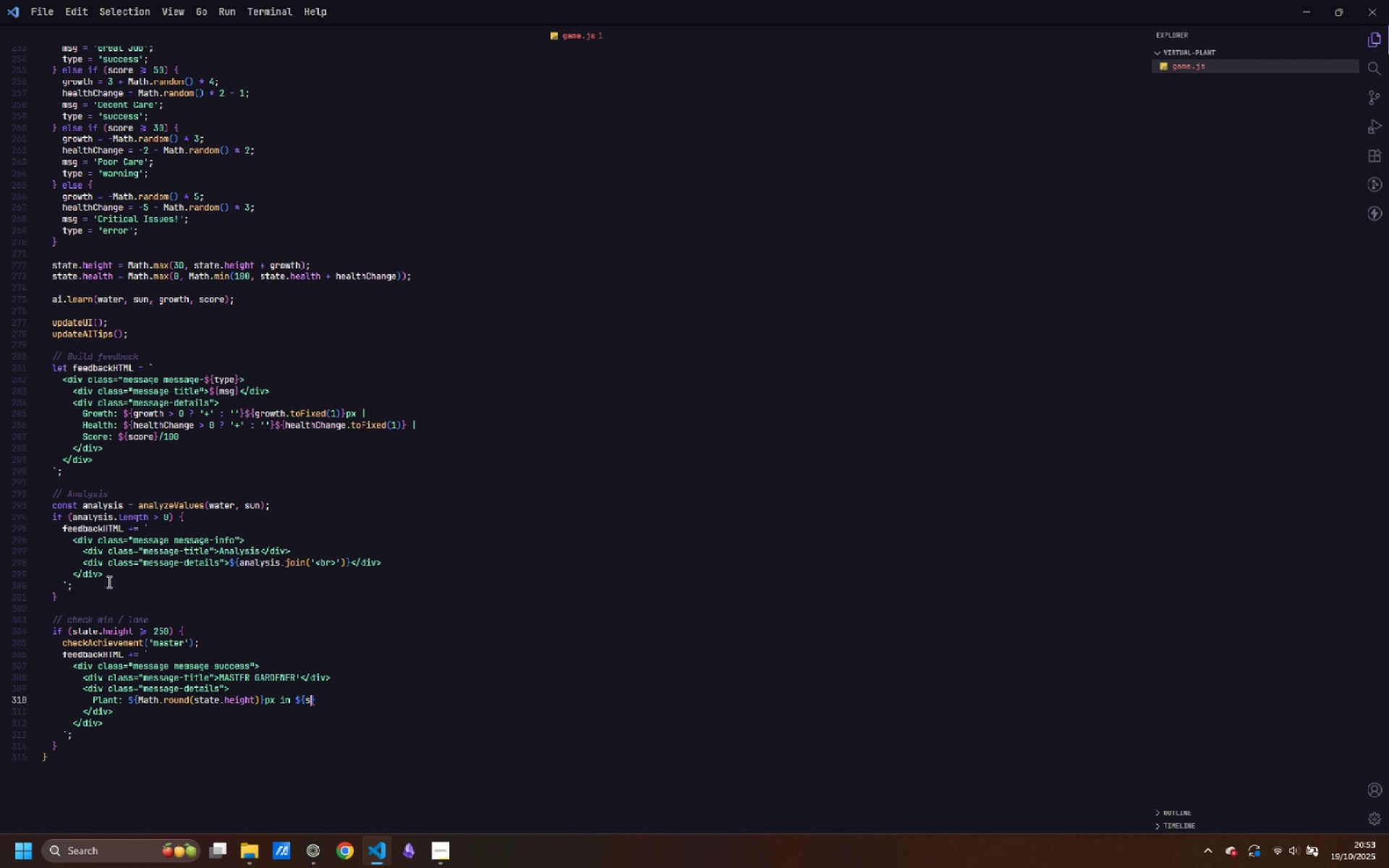 
type(state.da)
 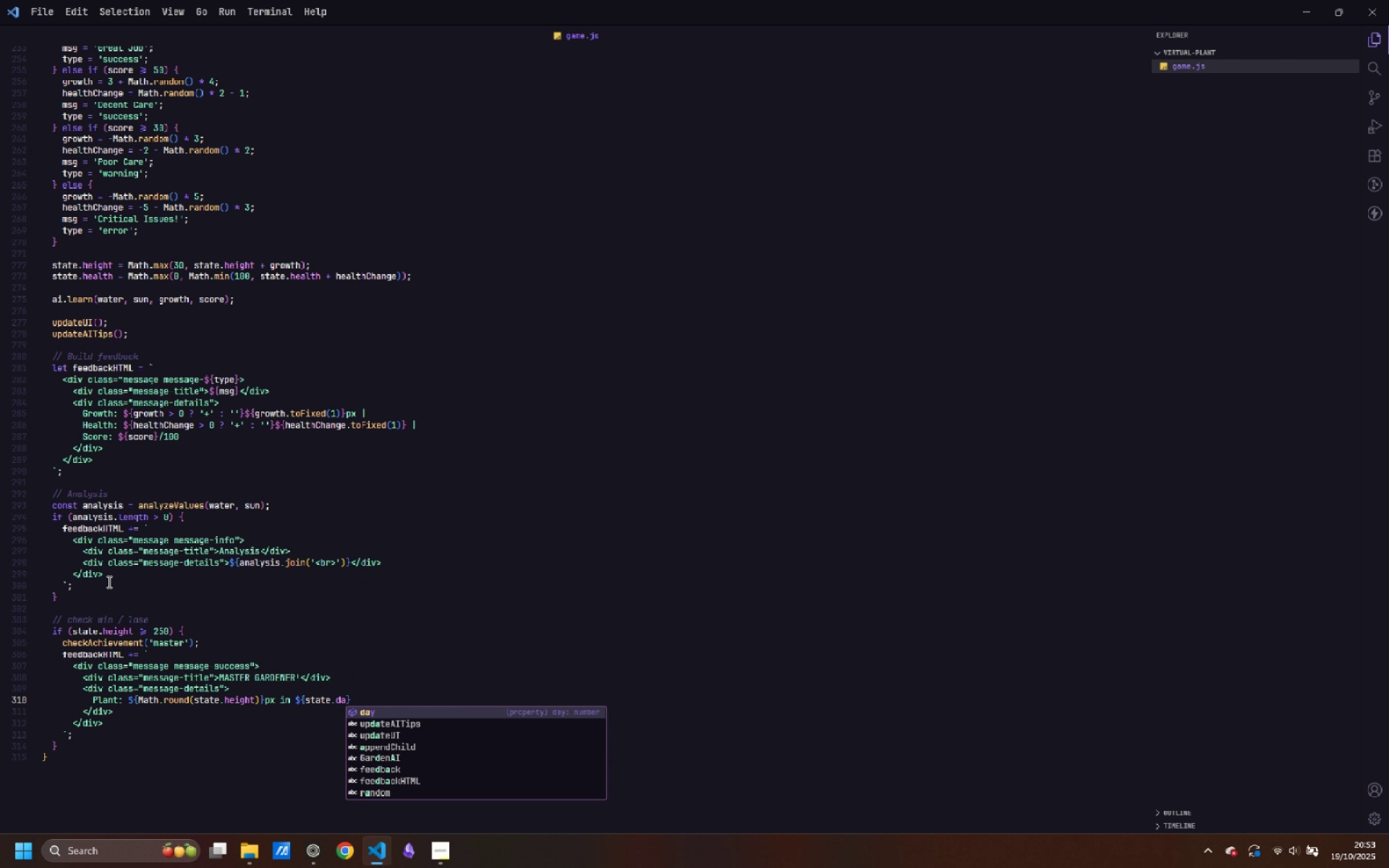 
key(Enter)
 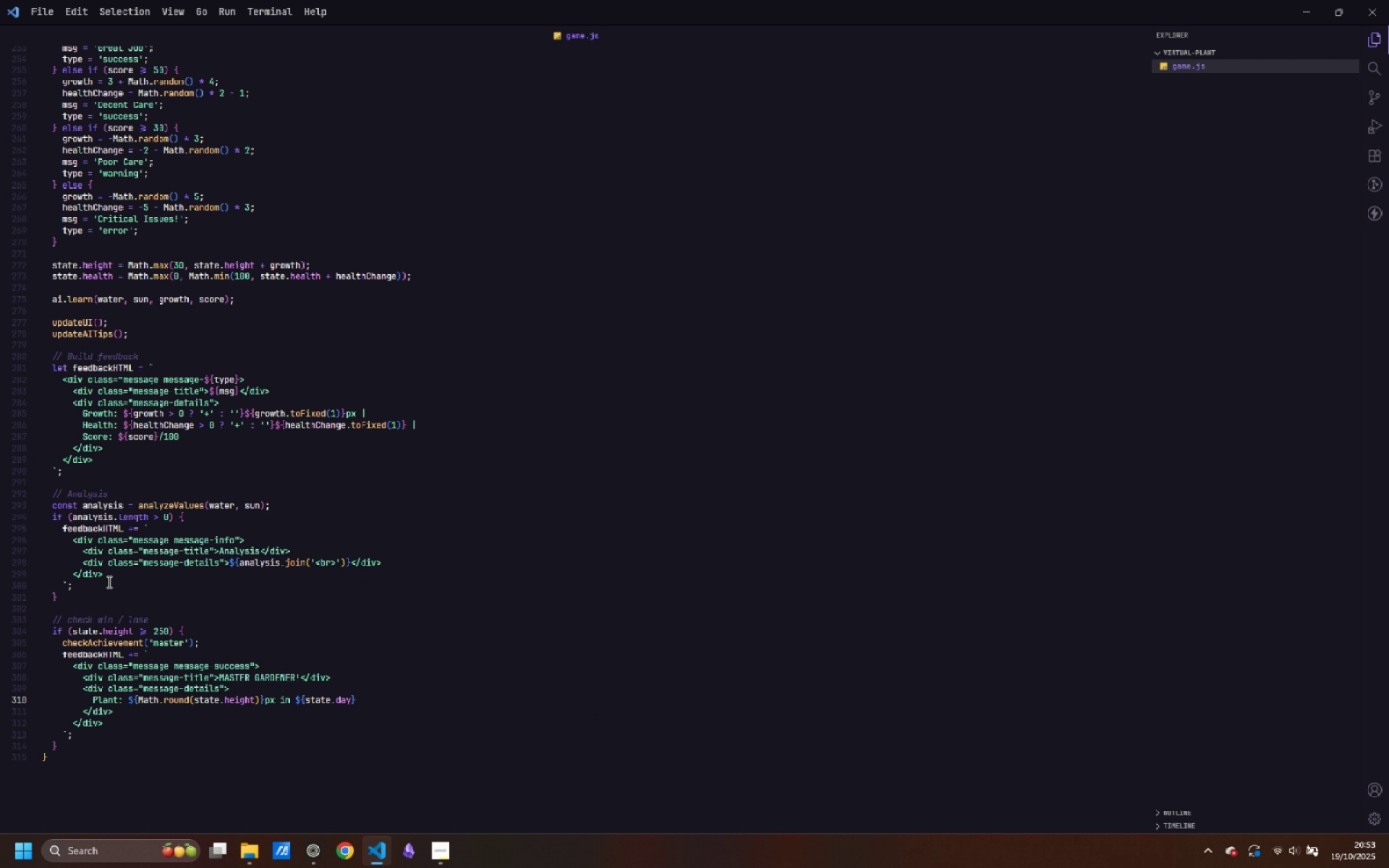 
key(ArrowRight)
 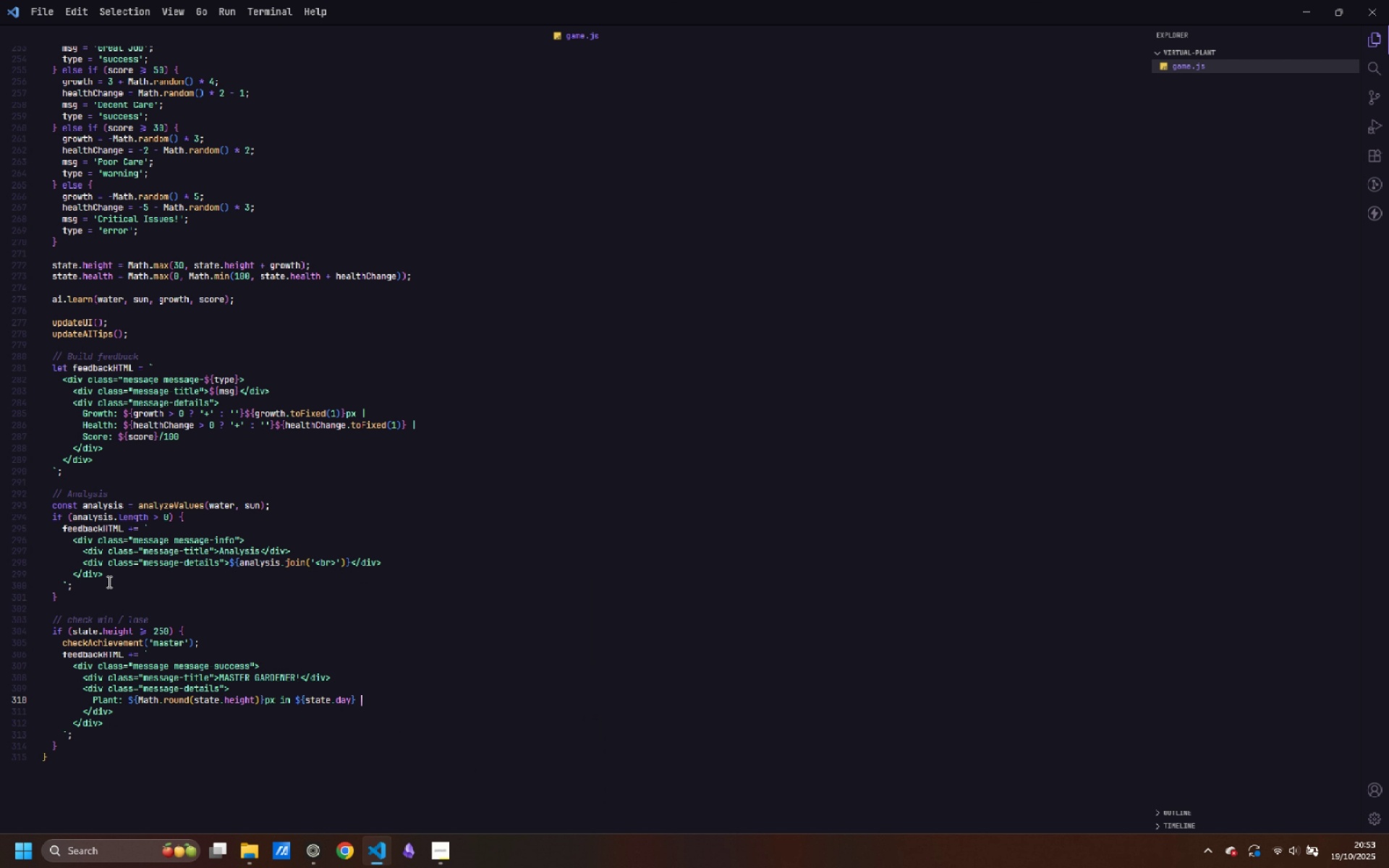 
type( days!)
 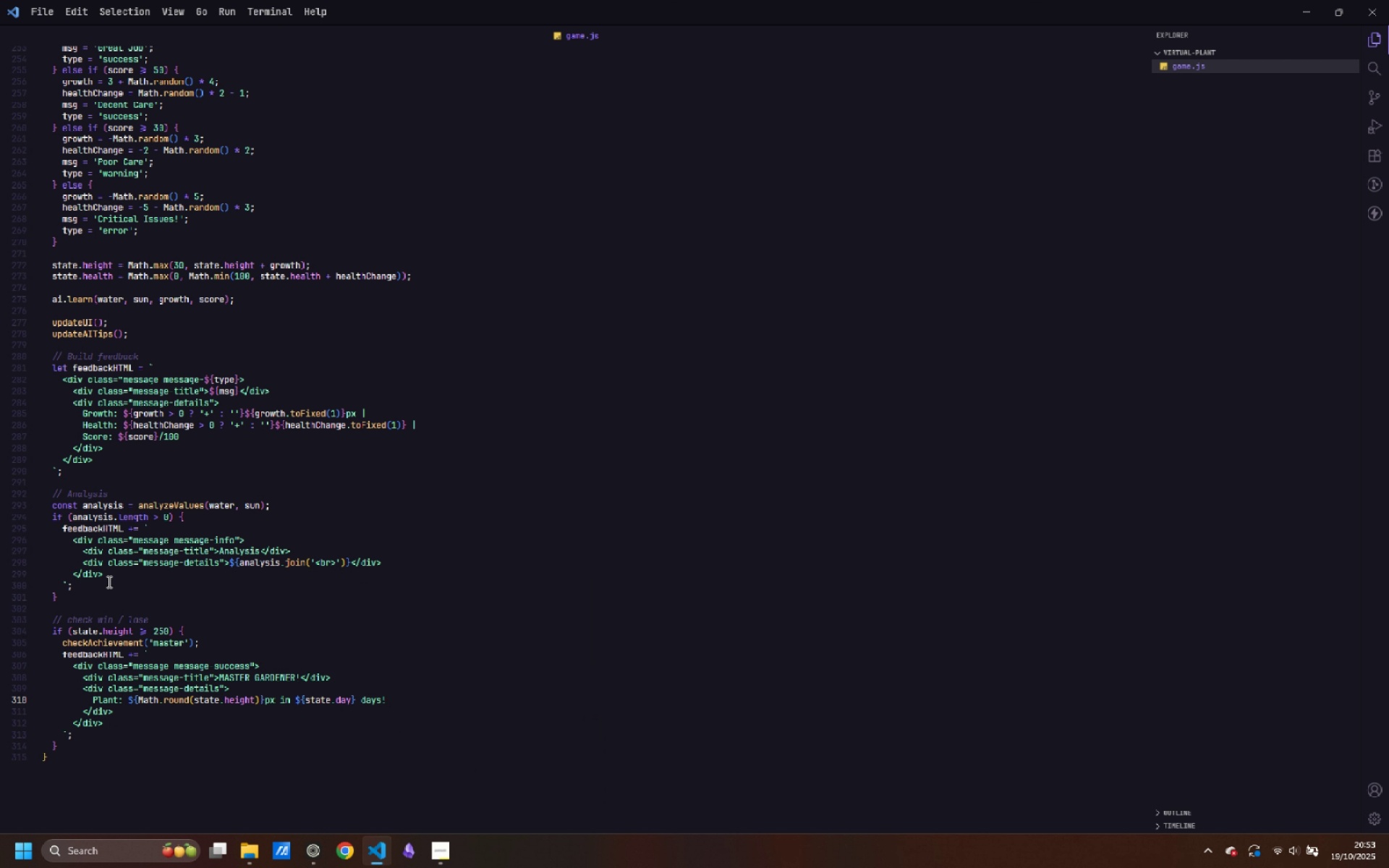 
key(Enter)
 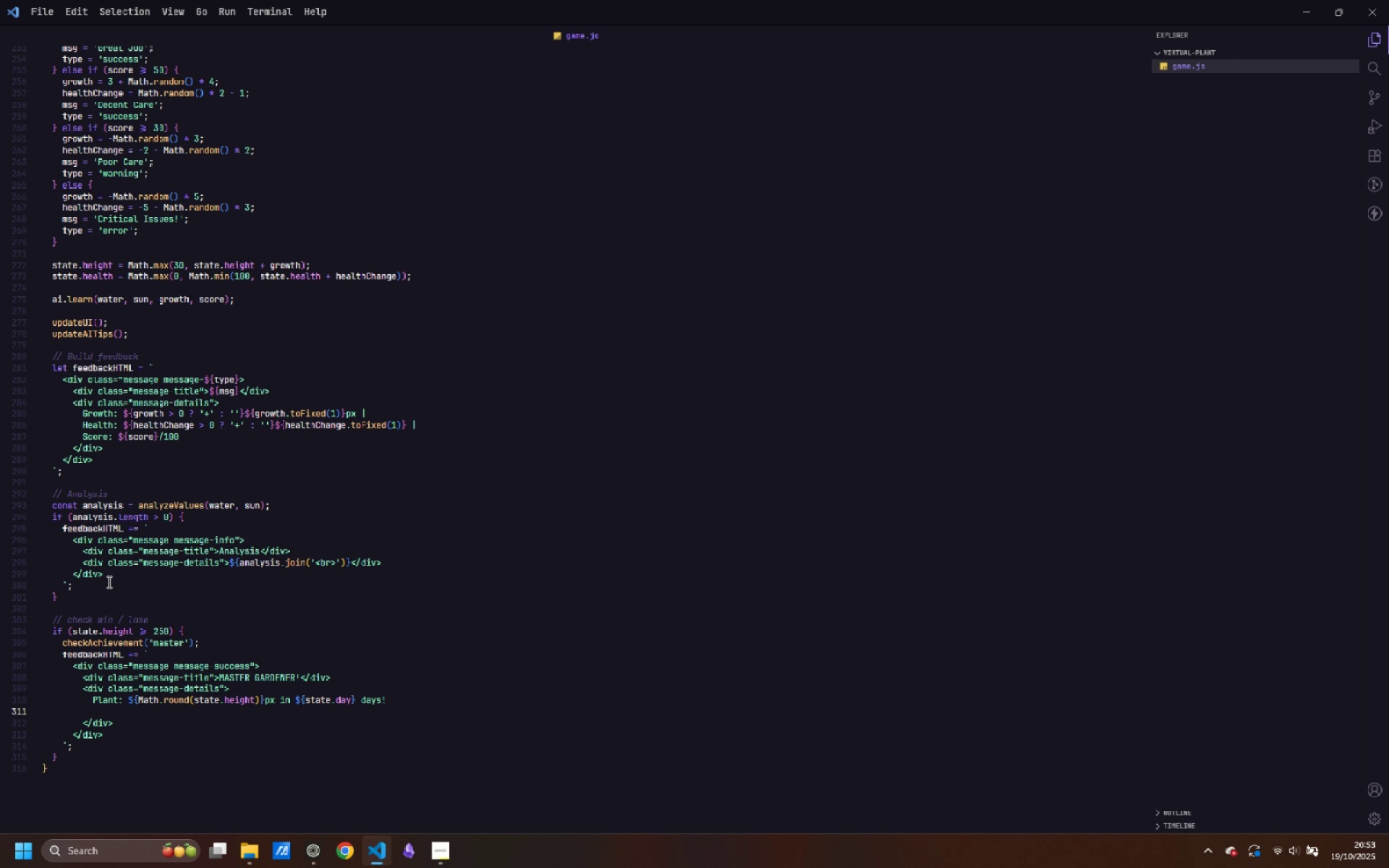 
type(<br><button)
 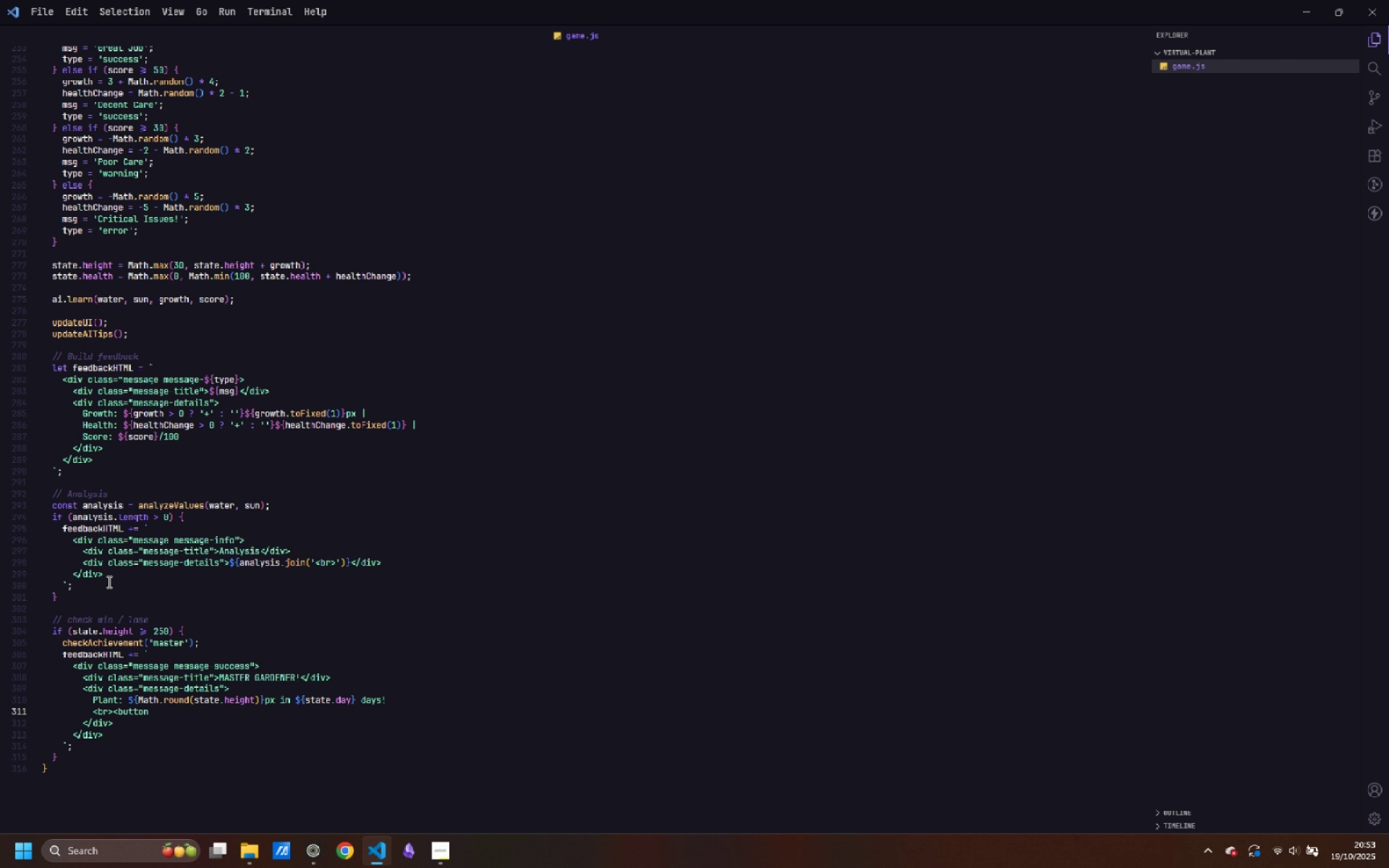 
key(Shift+Period)
 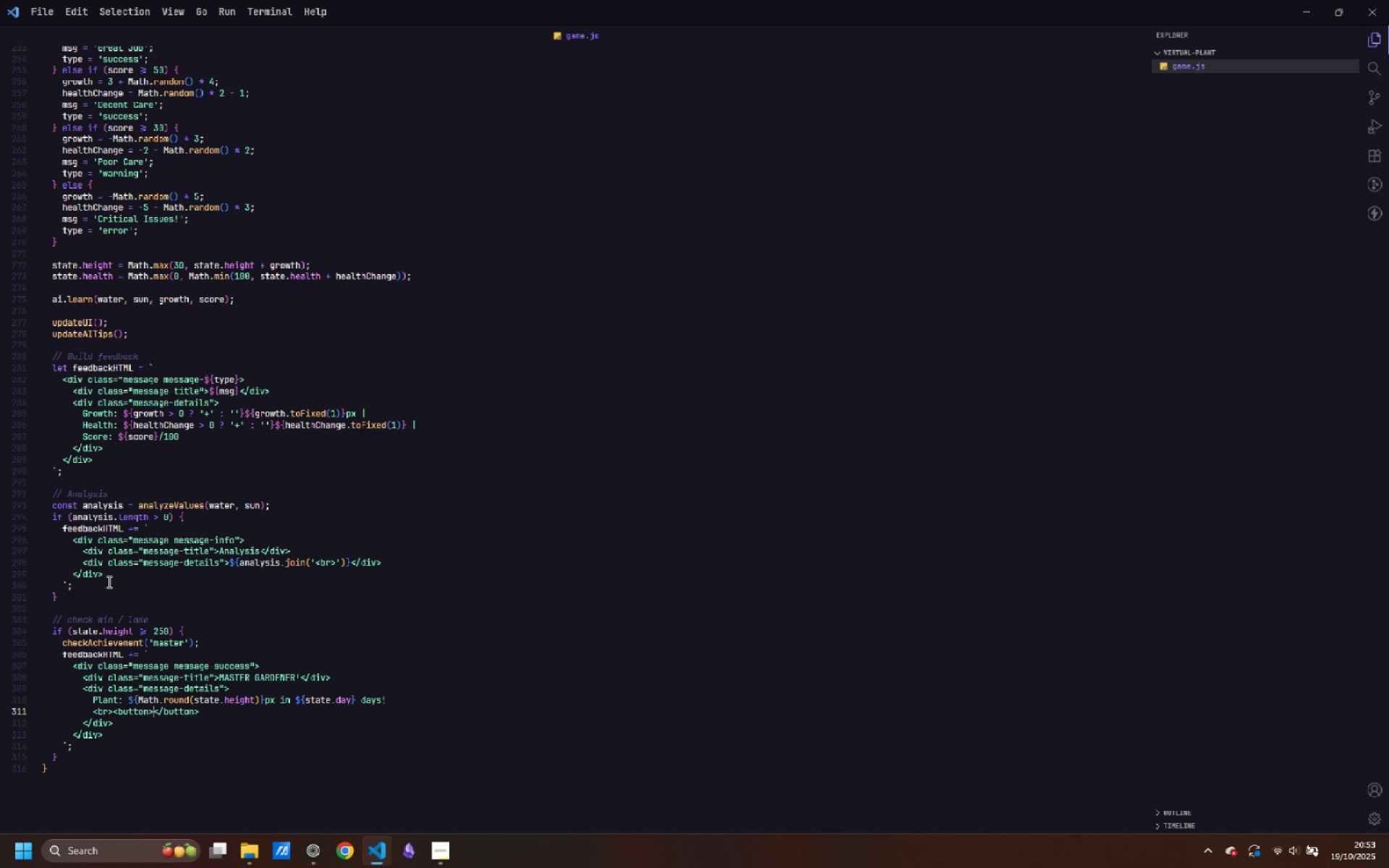 
key(ArrowLeft)
 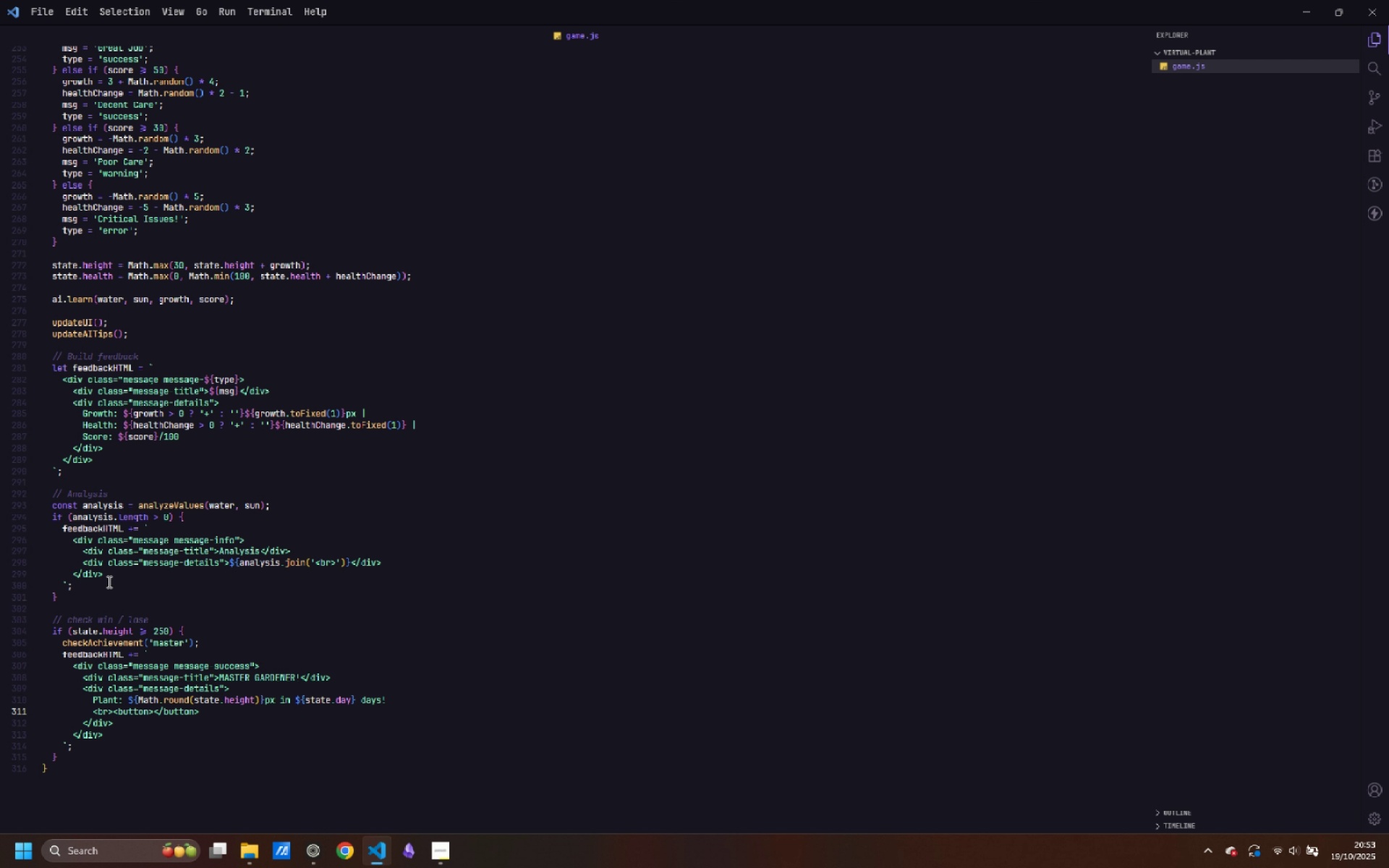 
type( class="")
 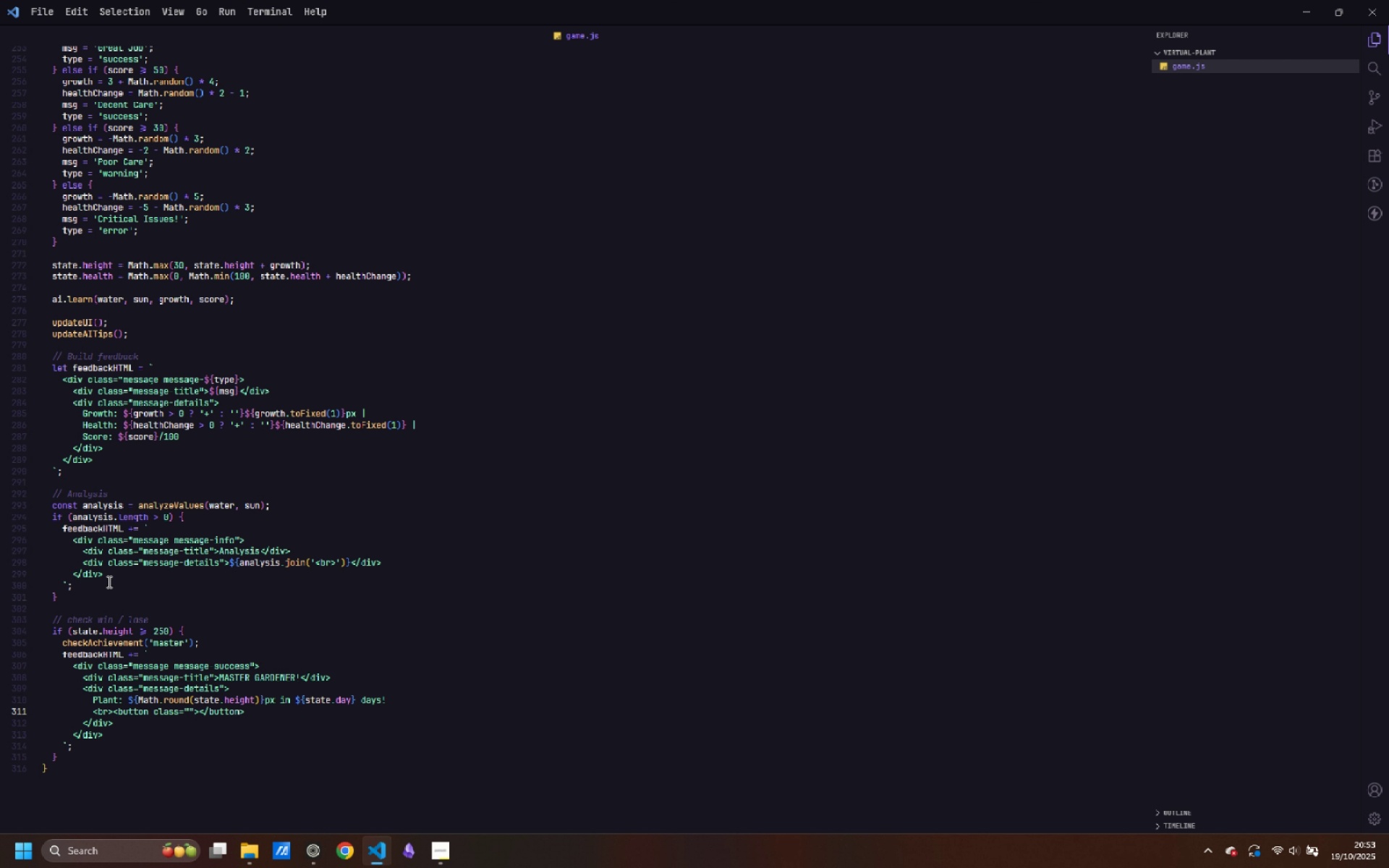 
key(ArrowLeft)
 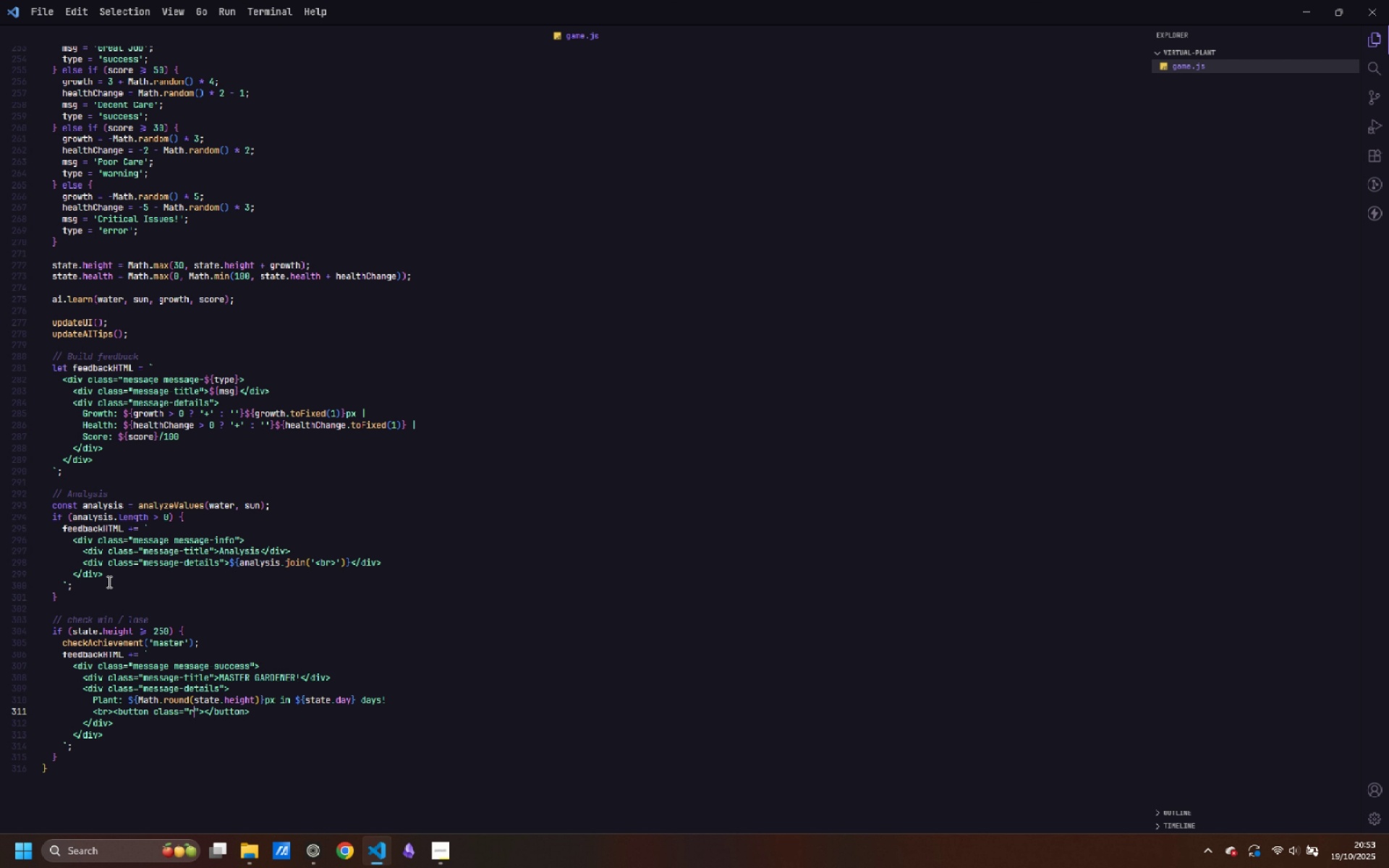 
type(reset-button)
 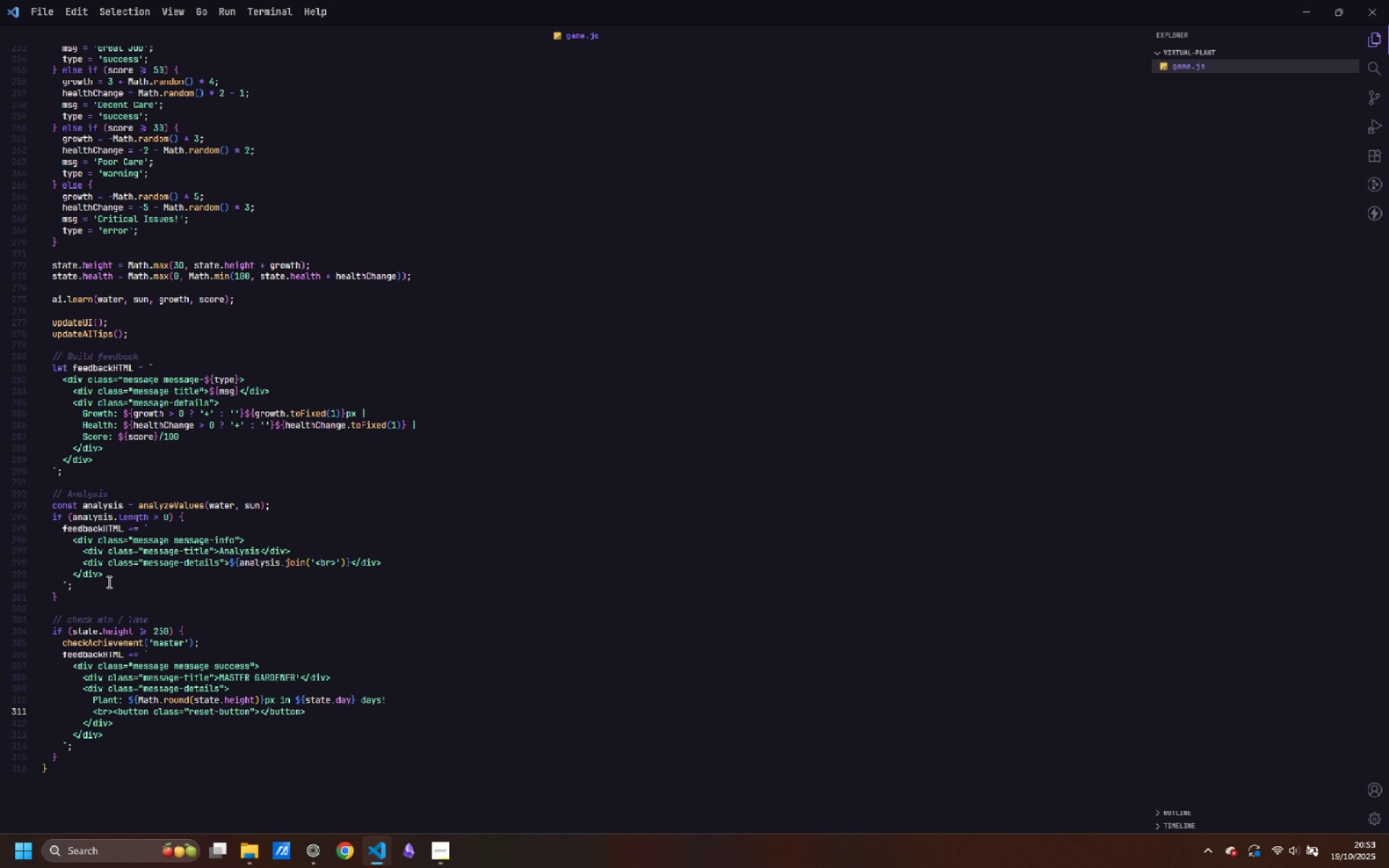 
key(ArrowRight)
 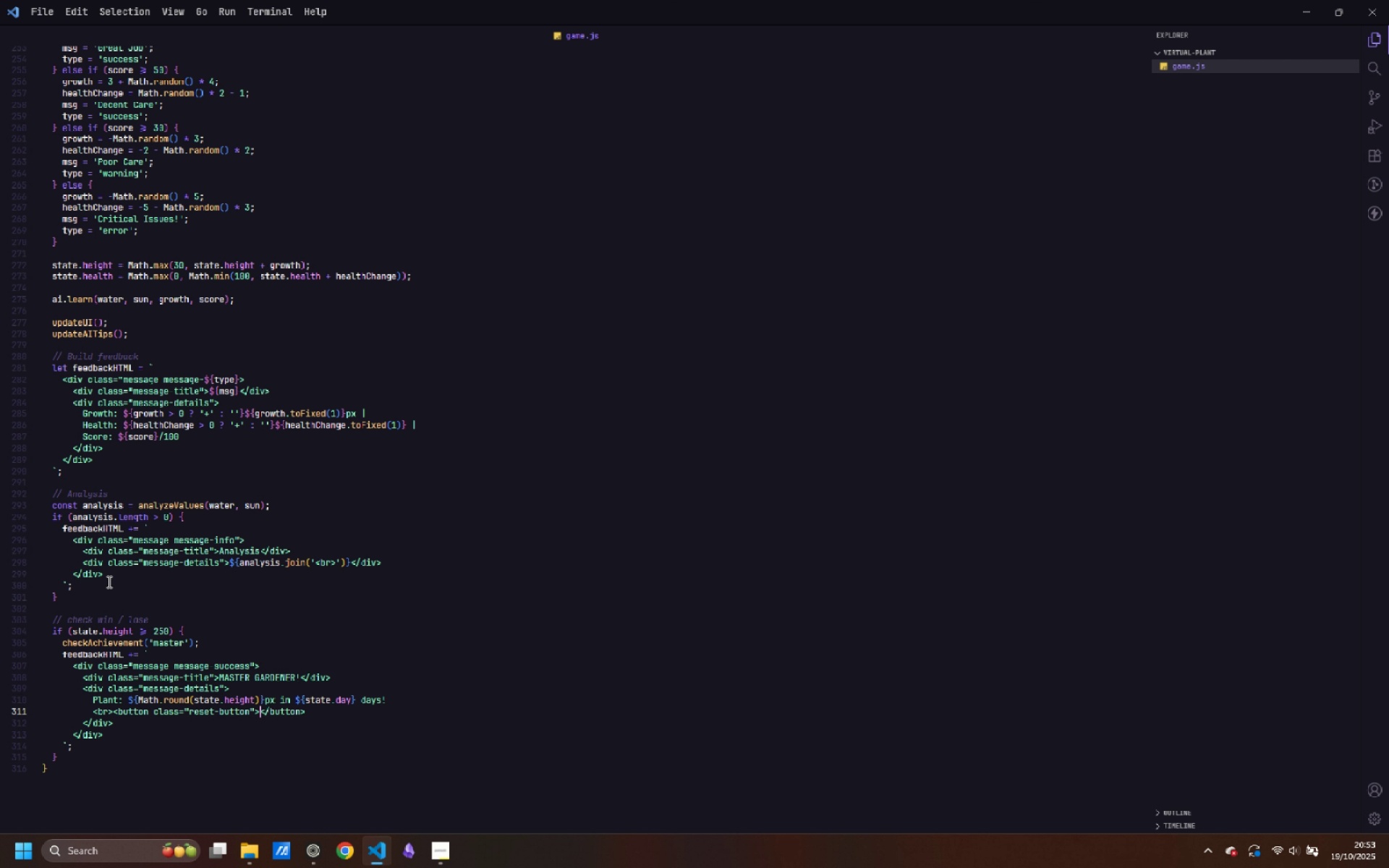 
key(ArrowRight)
 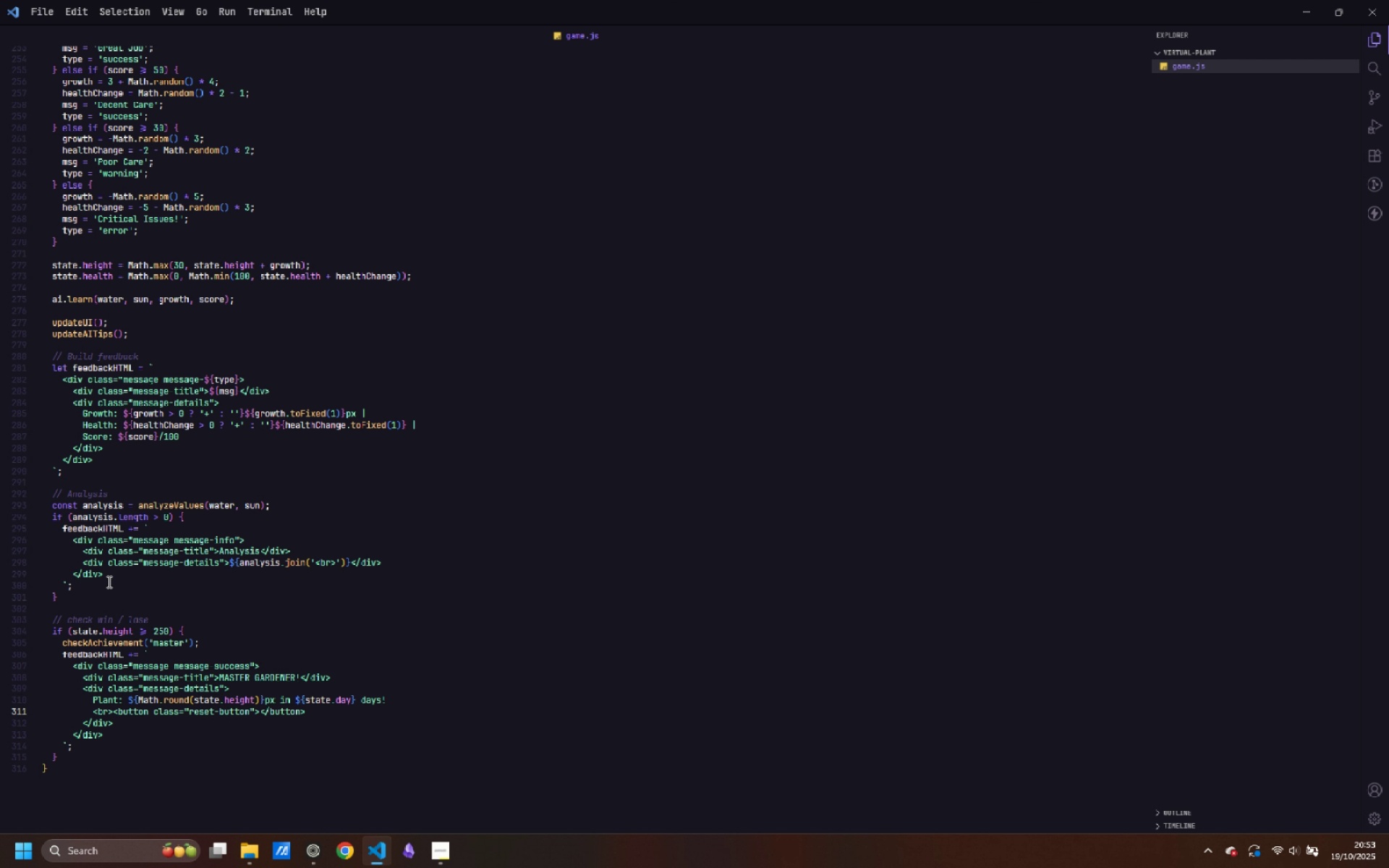 
wait(10.88)
 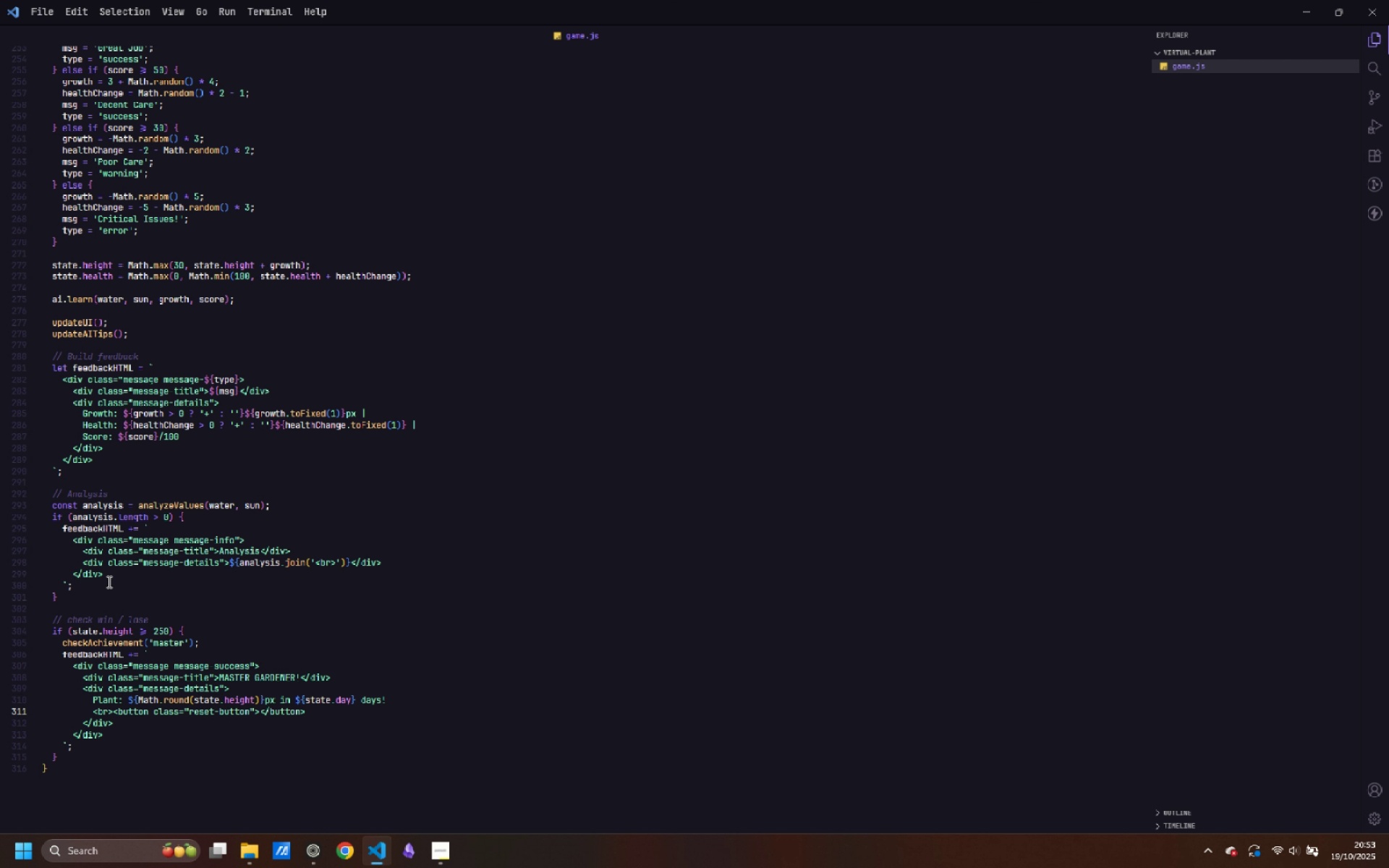 
key(ArrowLeft)
 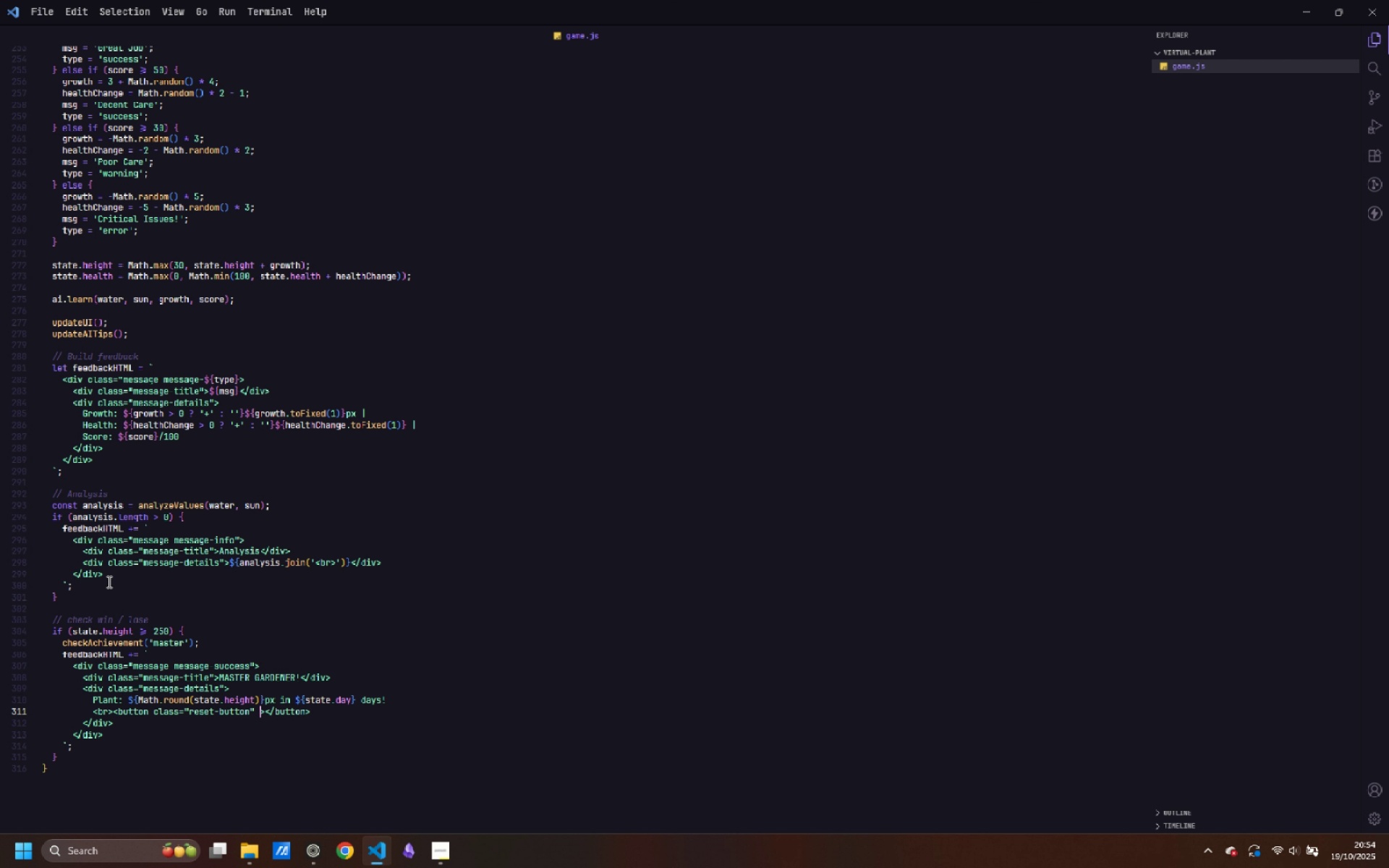 
type( onclick="")
 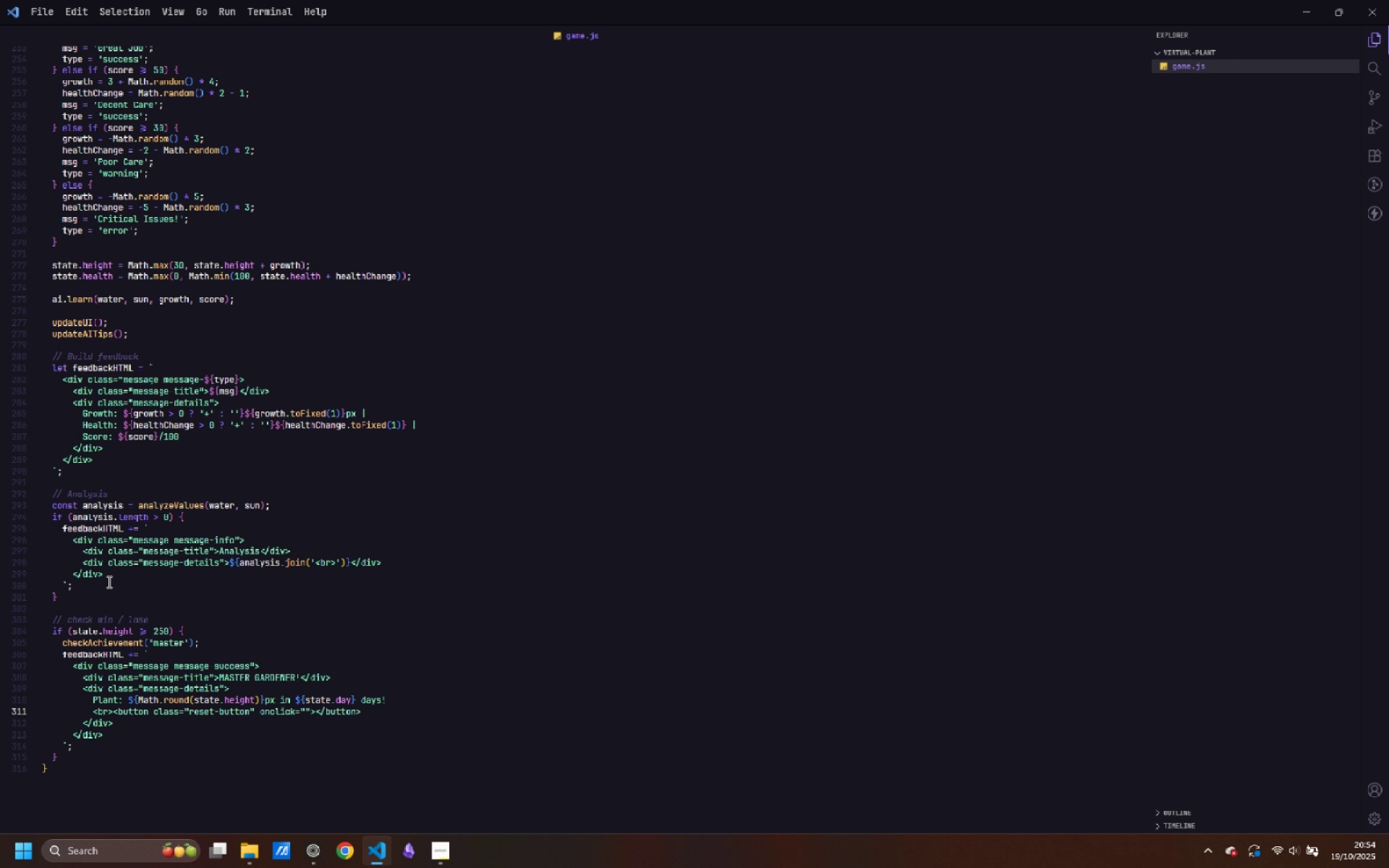 
key(ArrowLeft)
 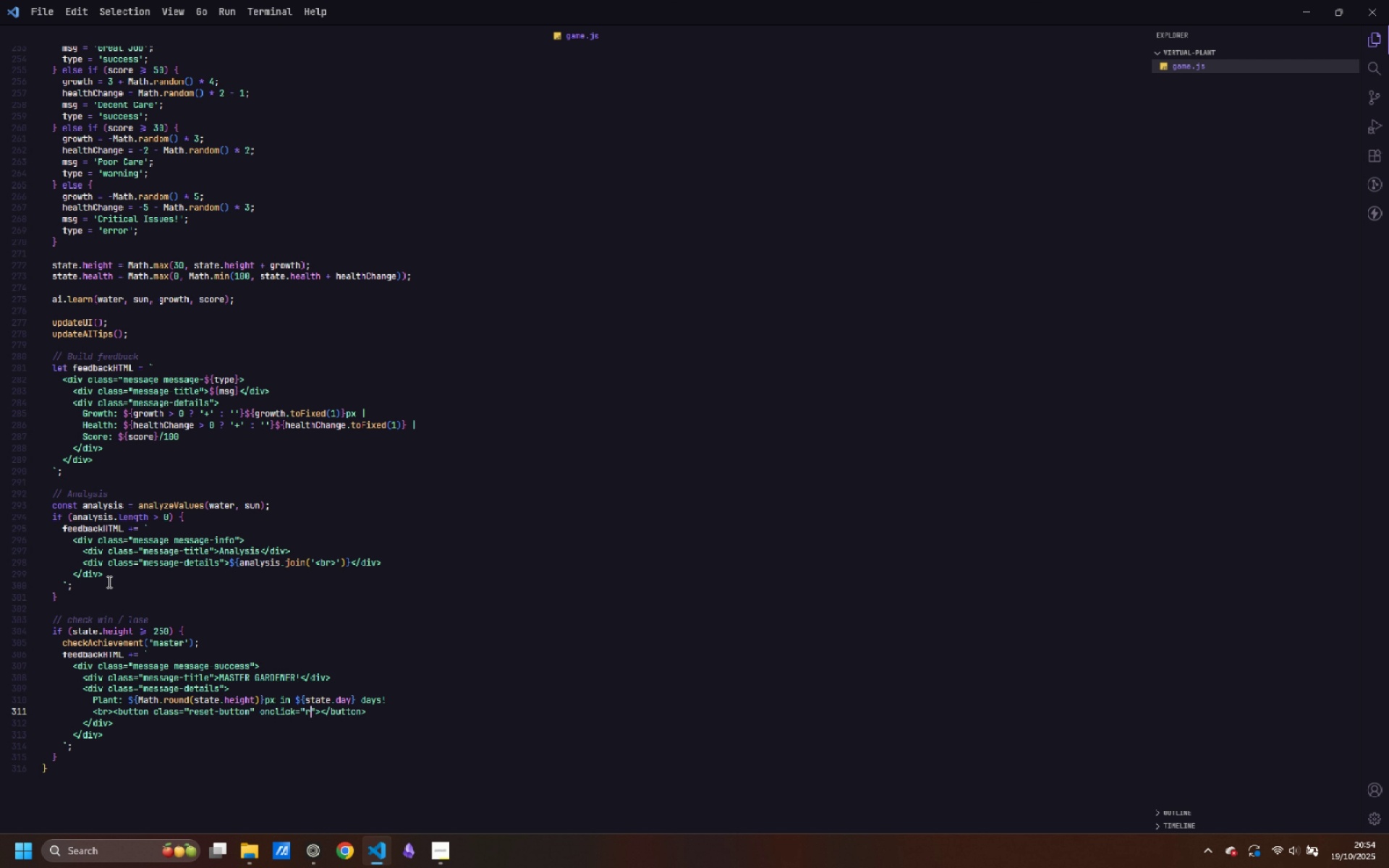 
type(reset())
 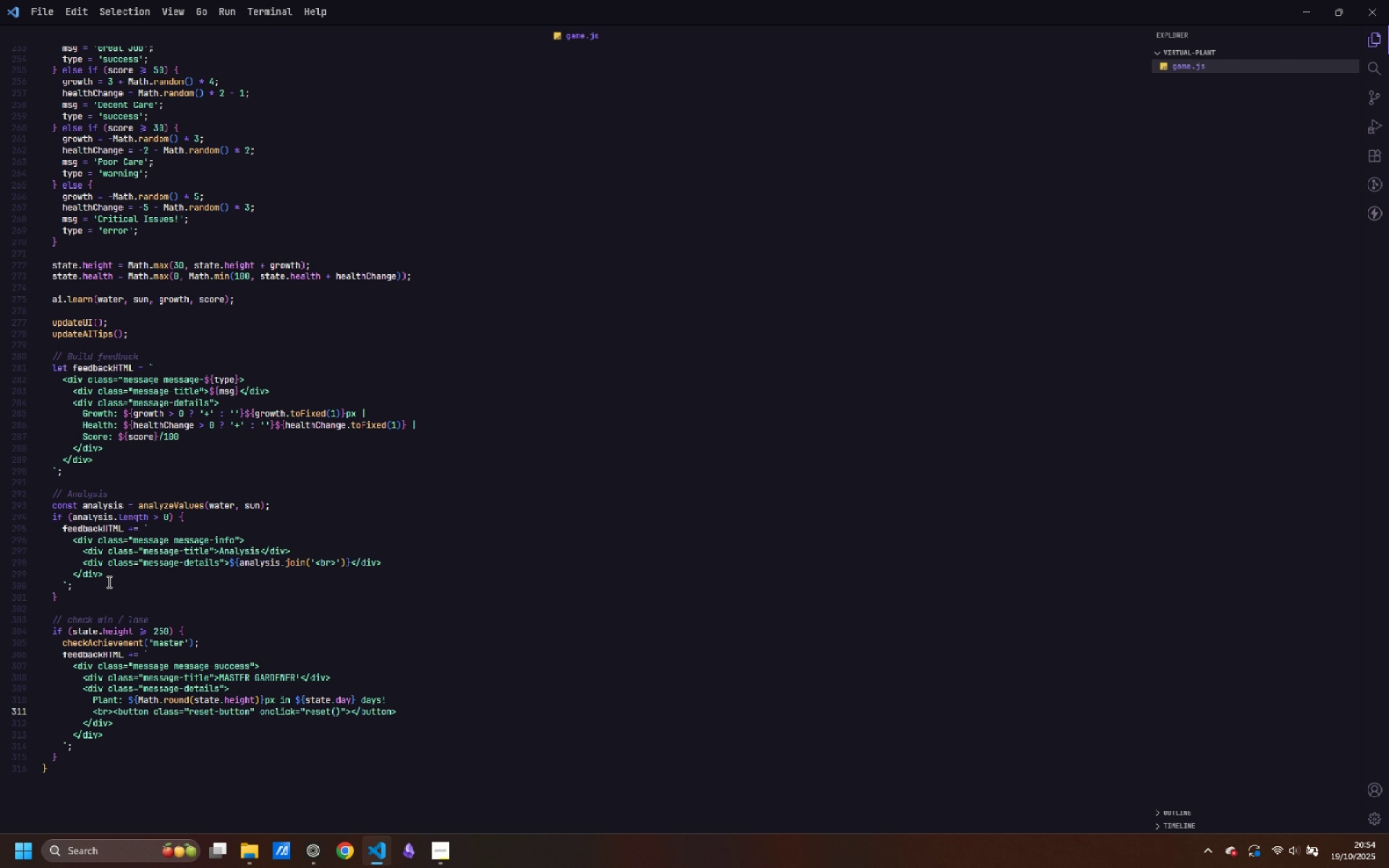 
key(ArrowRight)
 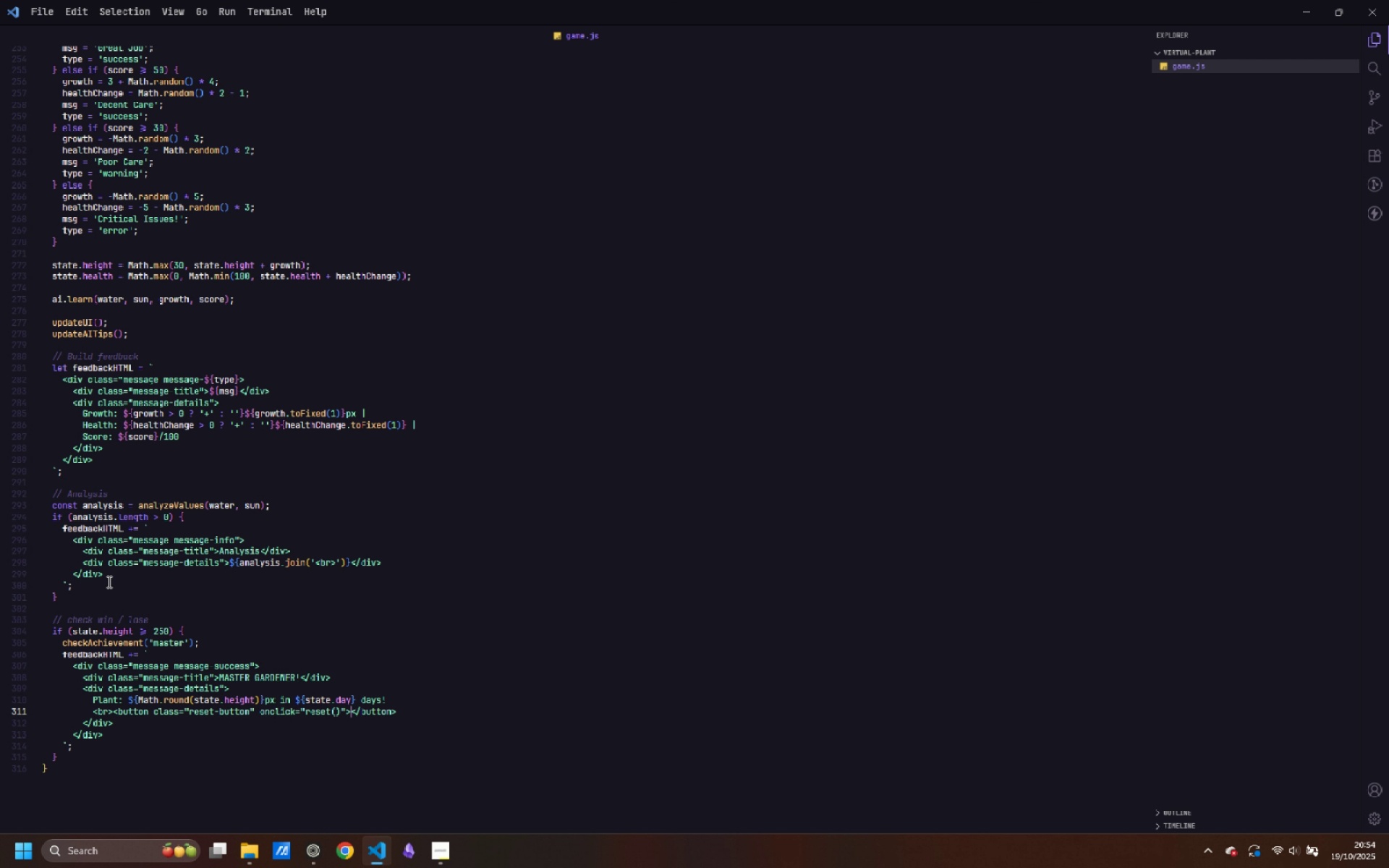 
key(ArrowRight)
 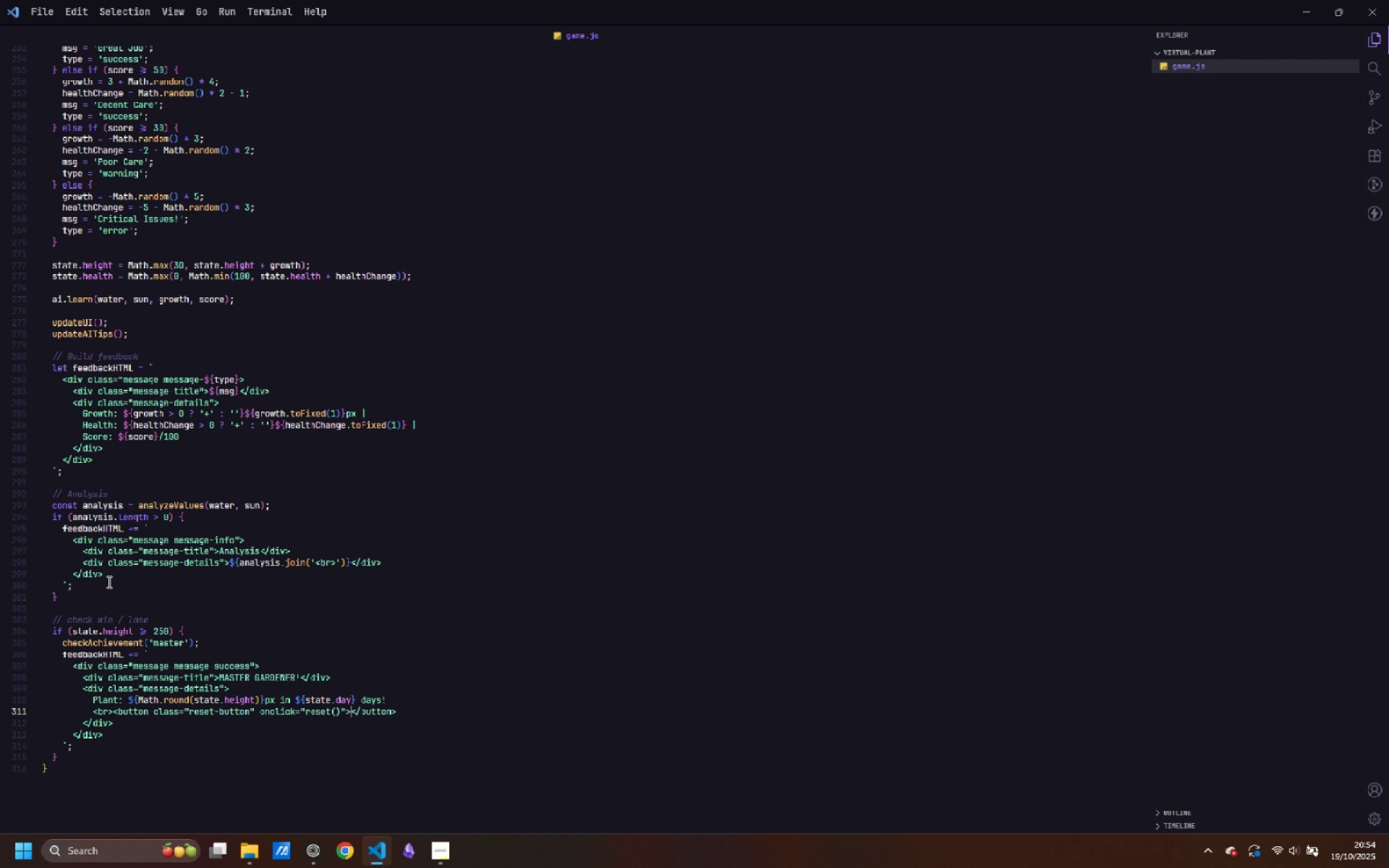 
type(New Plant)
 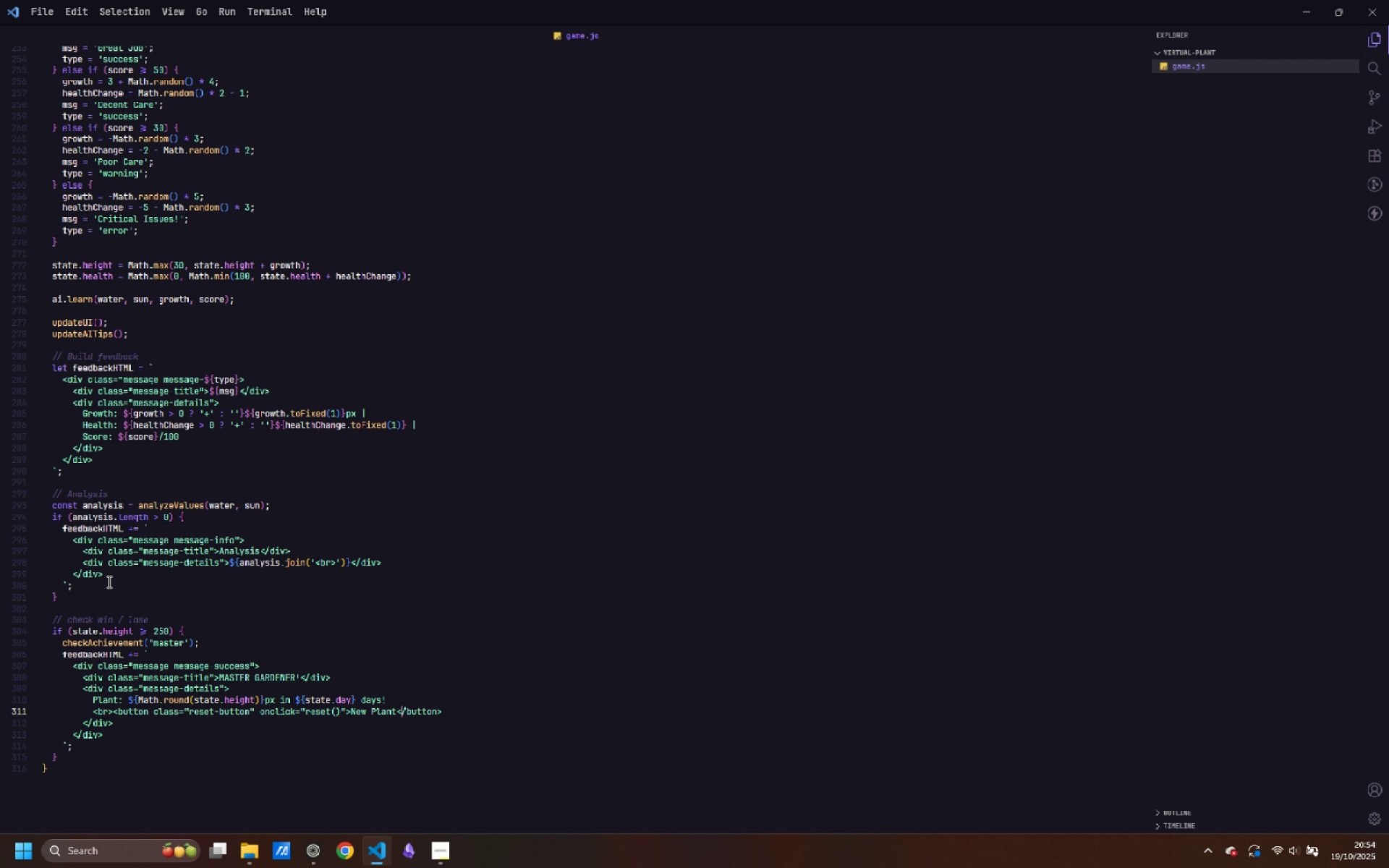 
key(ArrowRight)
 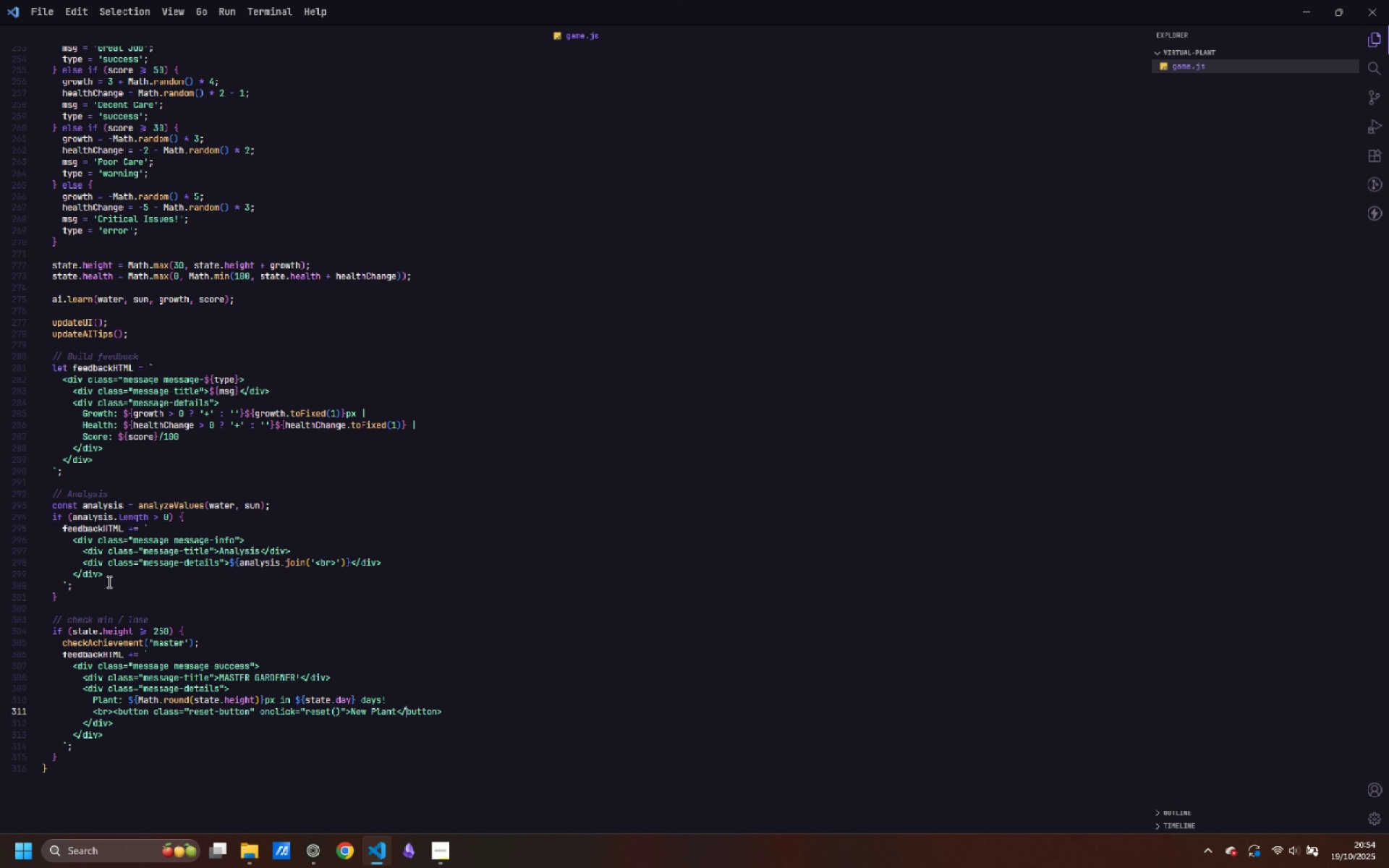 
key(ArrowRight)
 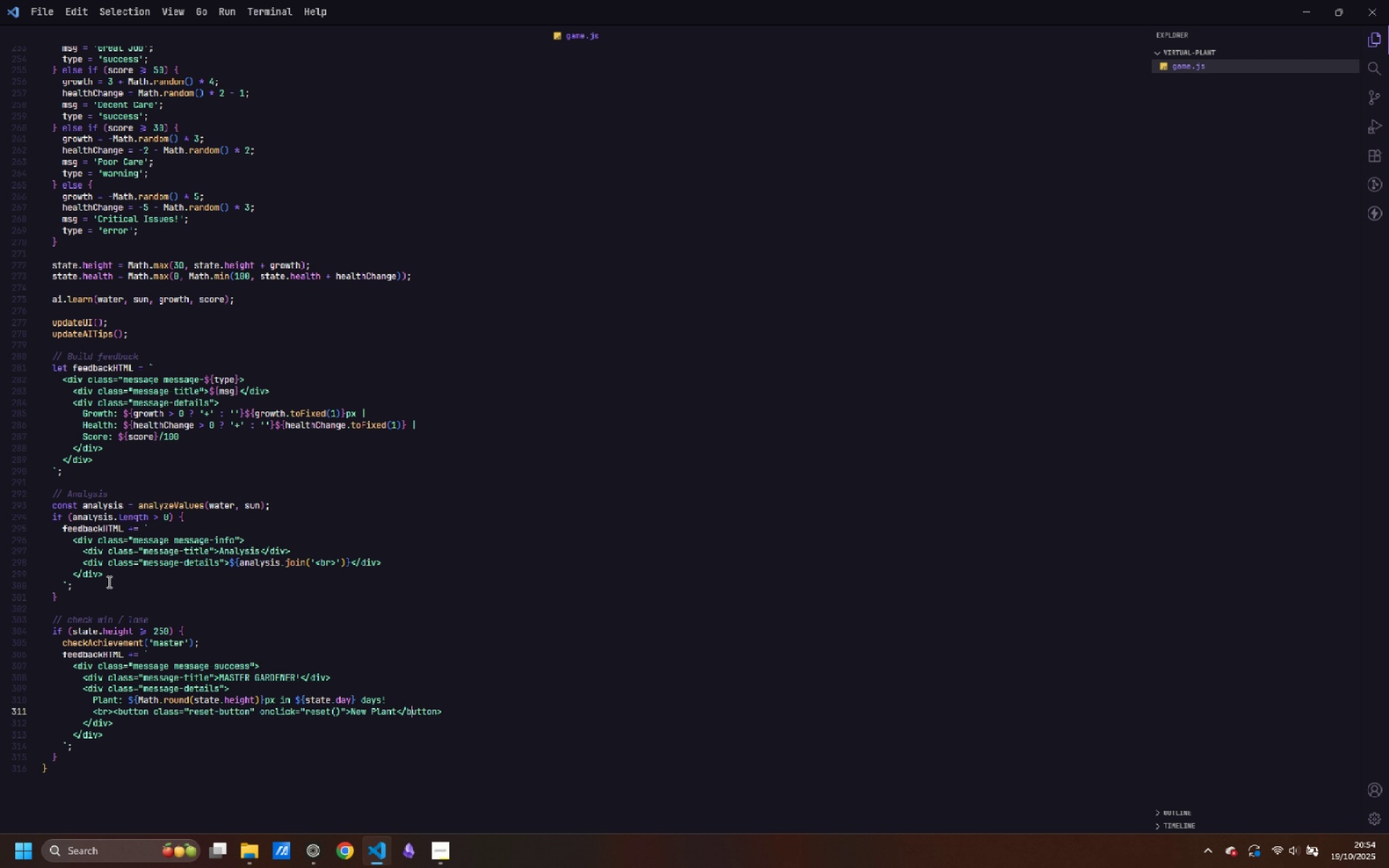 
key(ArrowRight)
 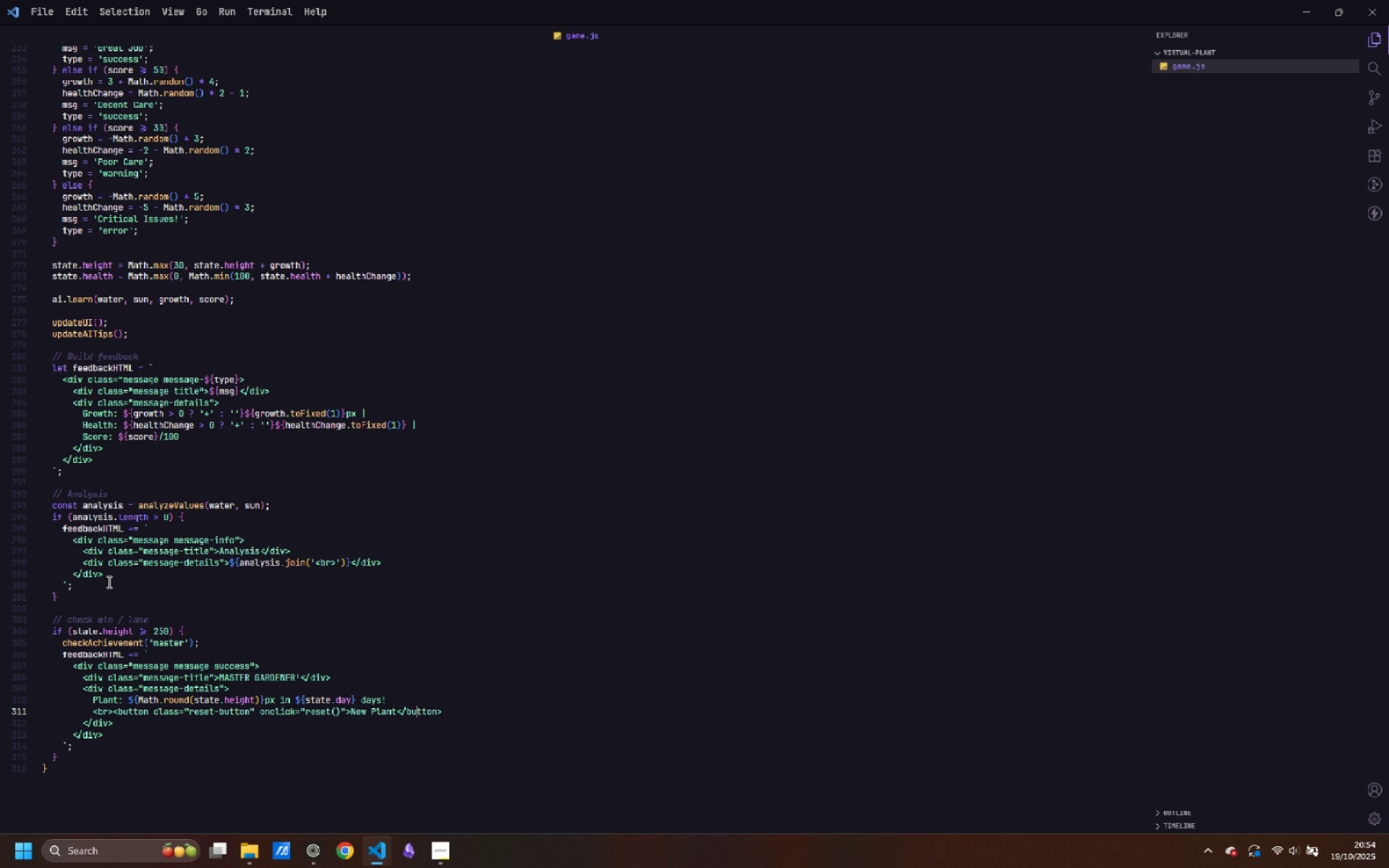 
key(ArrowRight)
 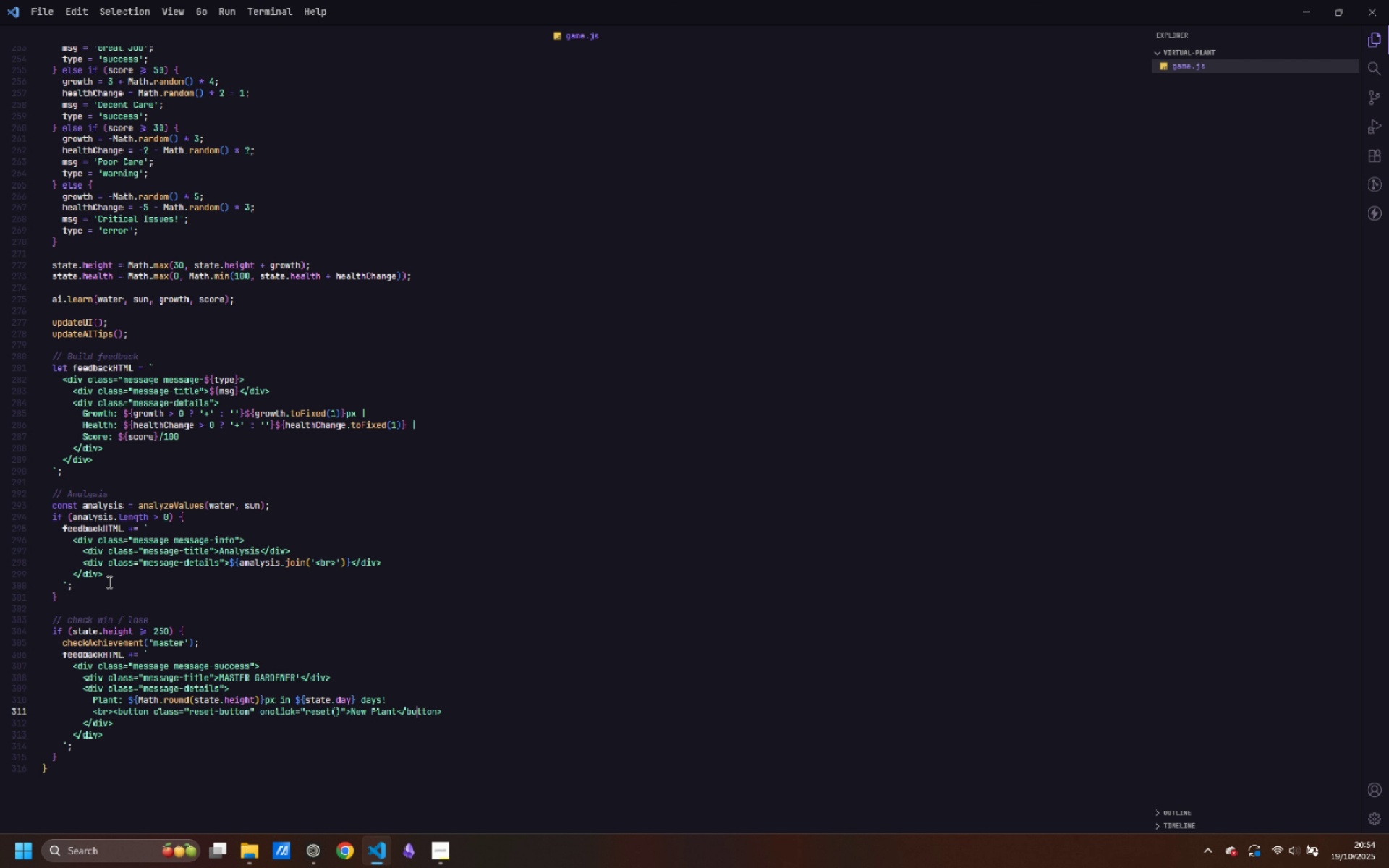 
key(ArrowRight)
 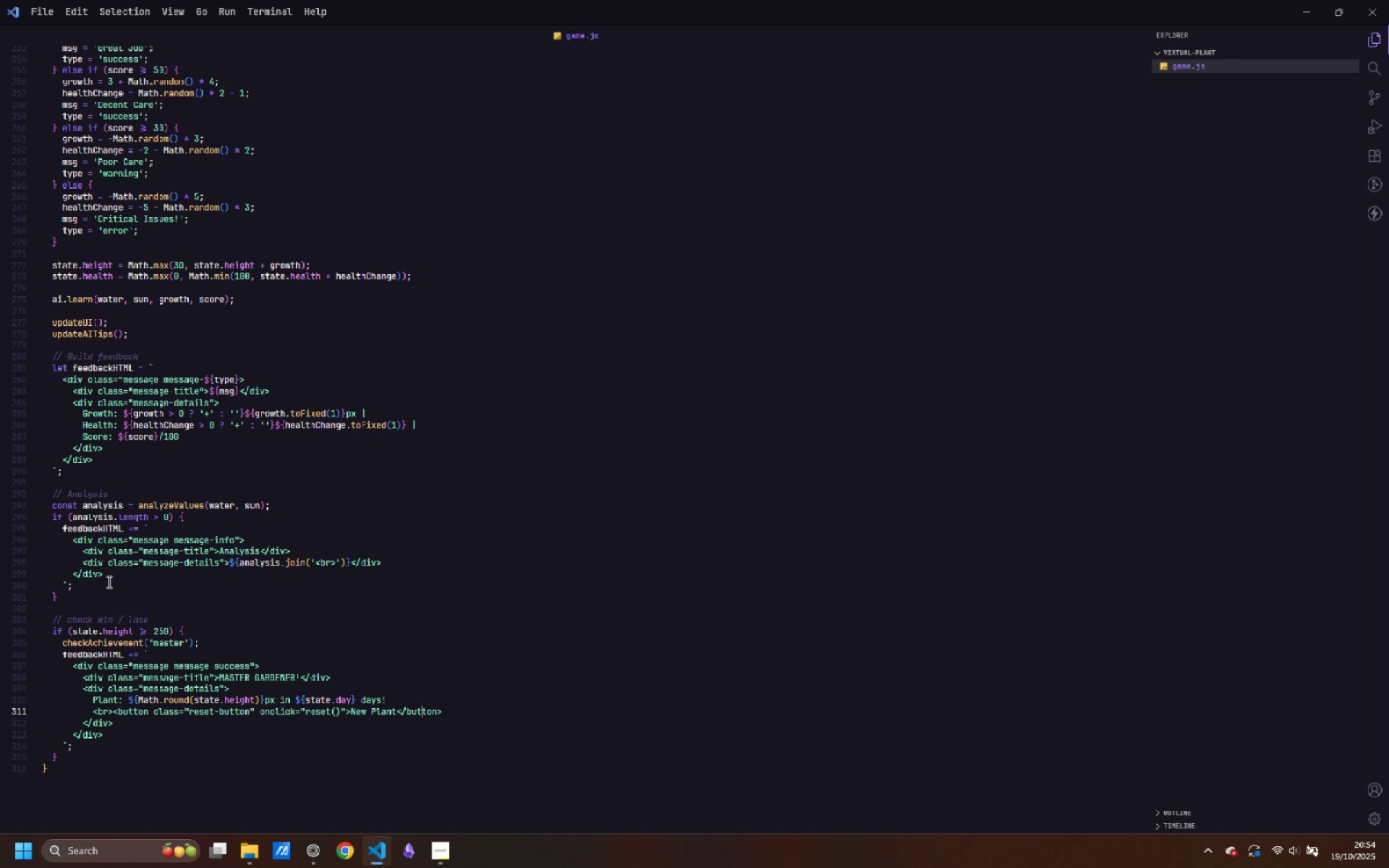 
key(ArrowDown)
 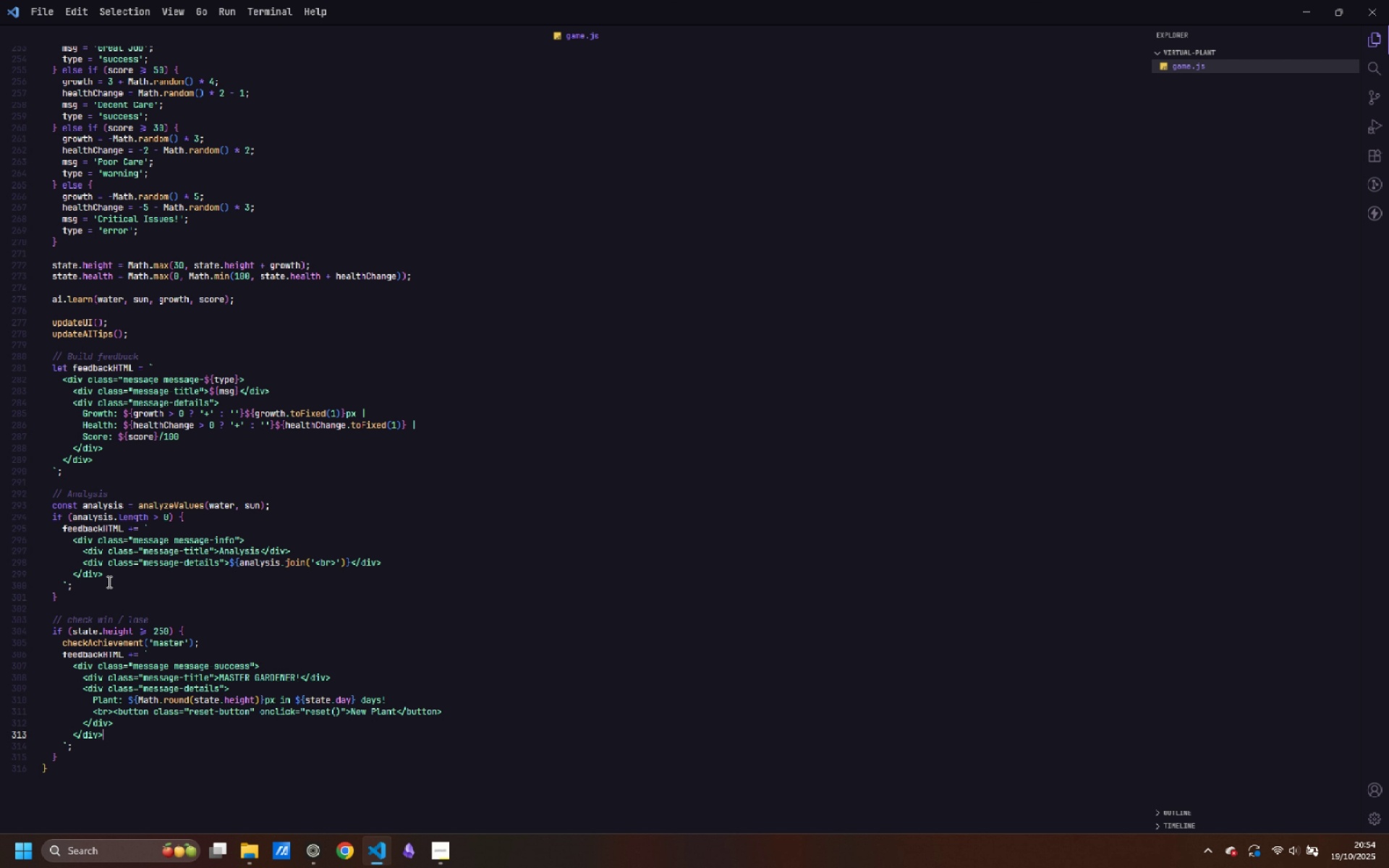 
key(ArrowDown)
 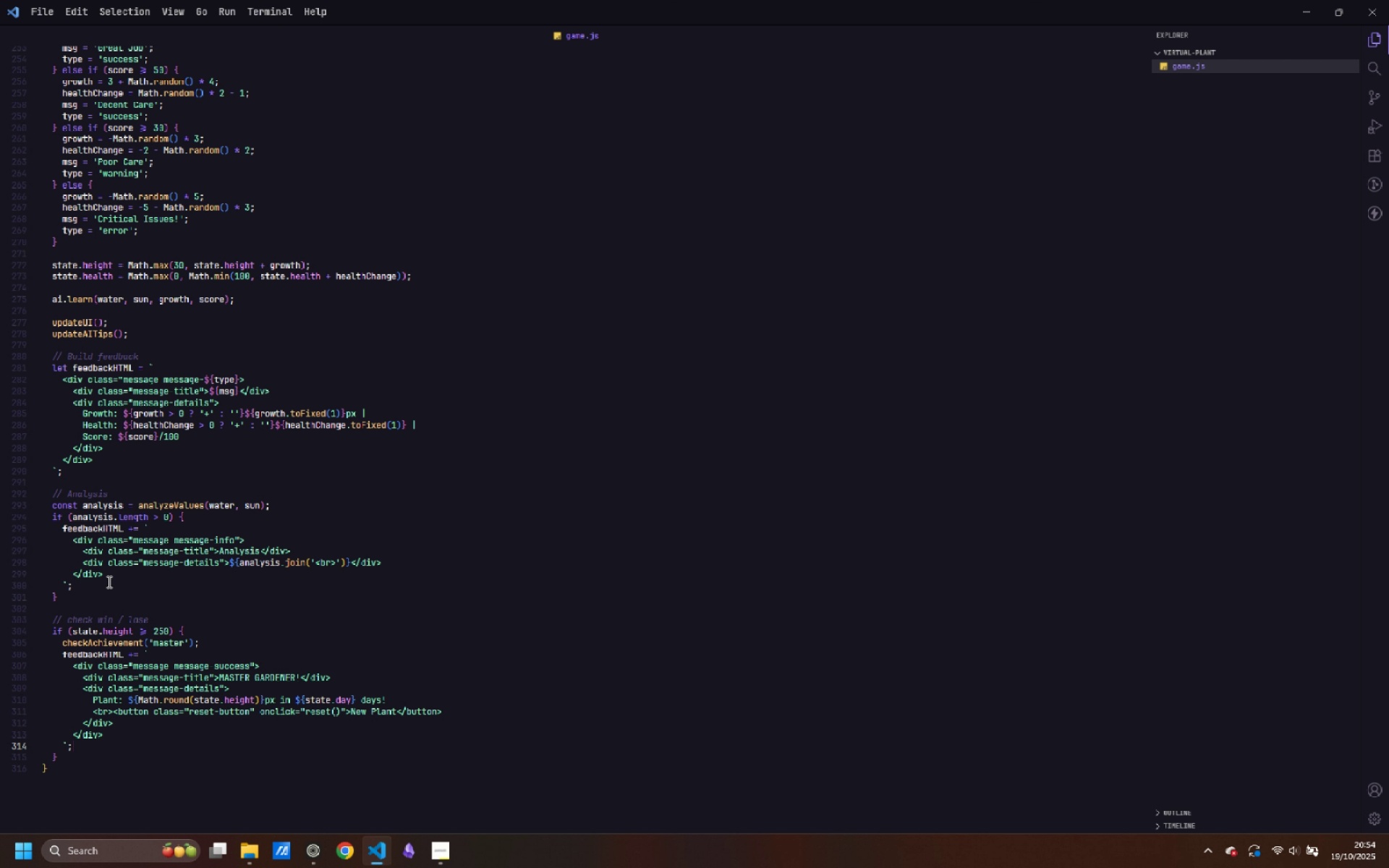 
key(ArrowDown)
 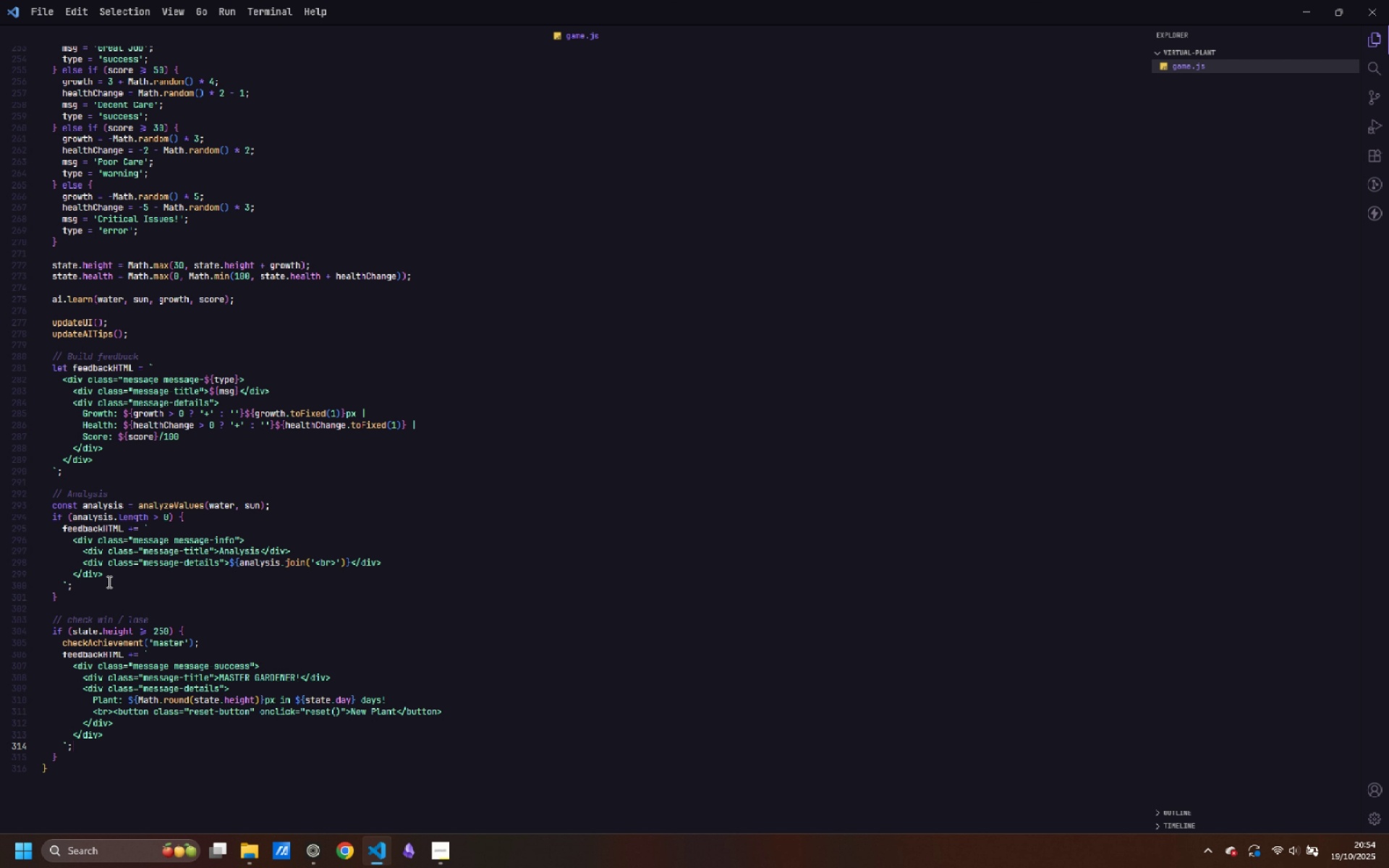 
key(ArrowDown)
 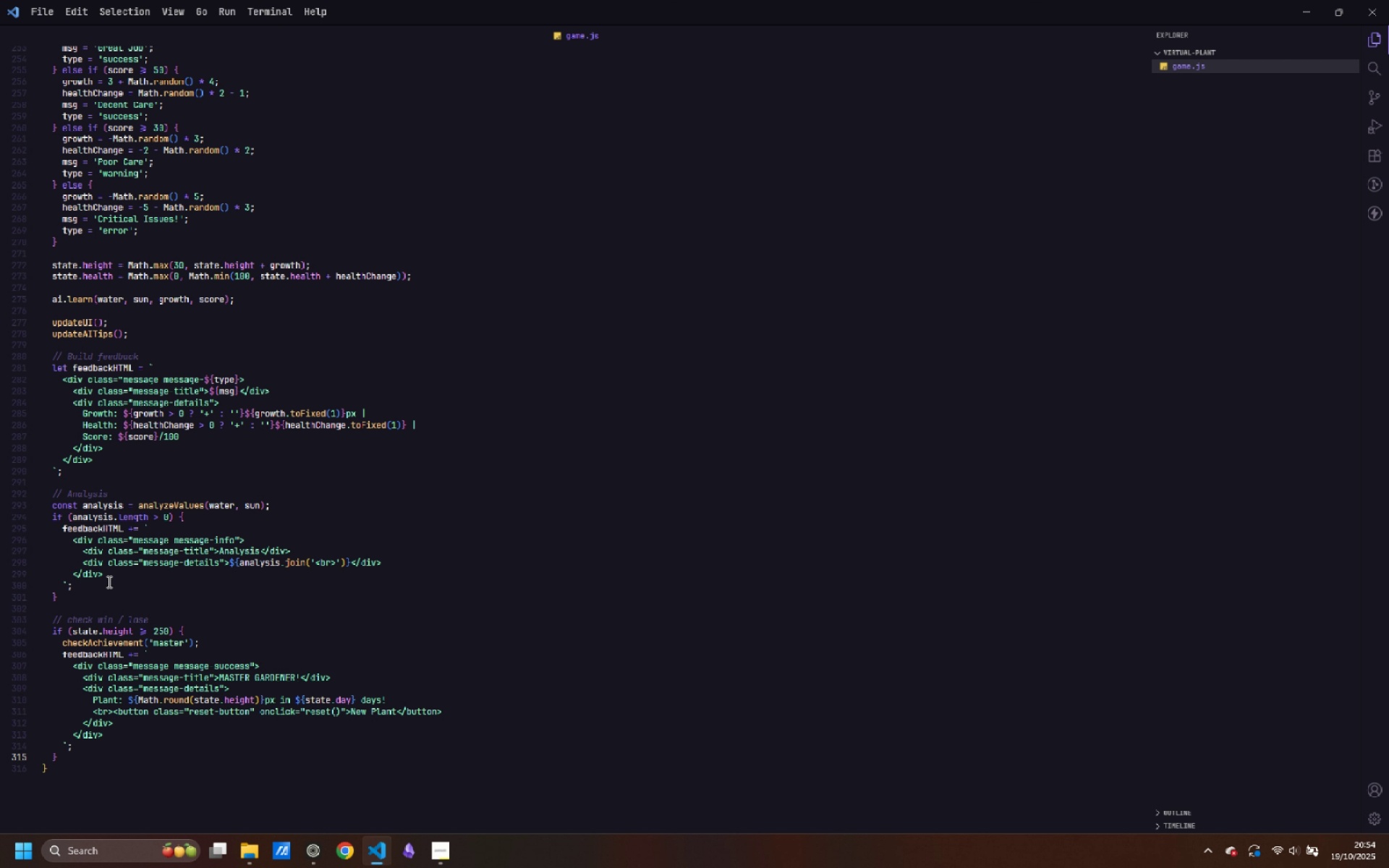 
key(Enter)
 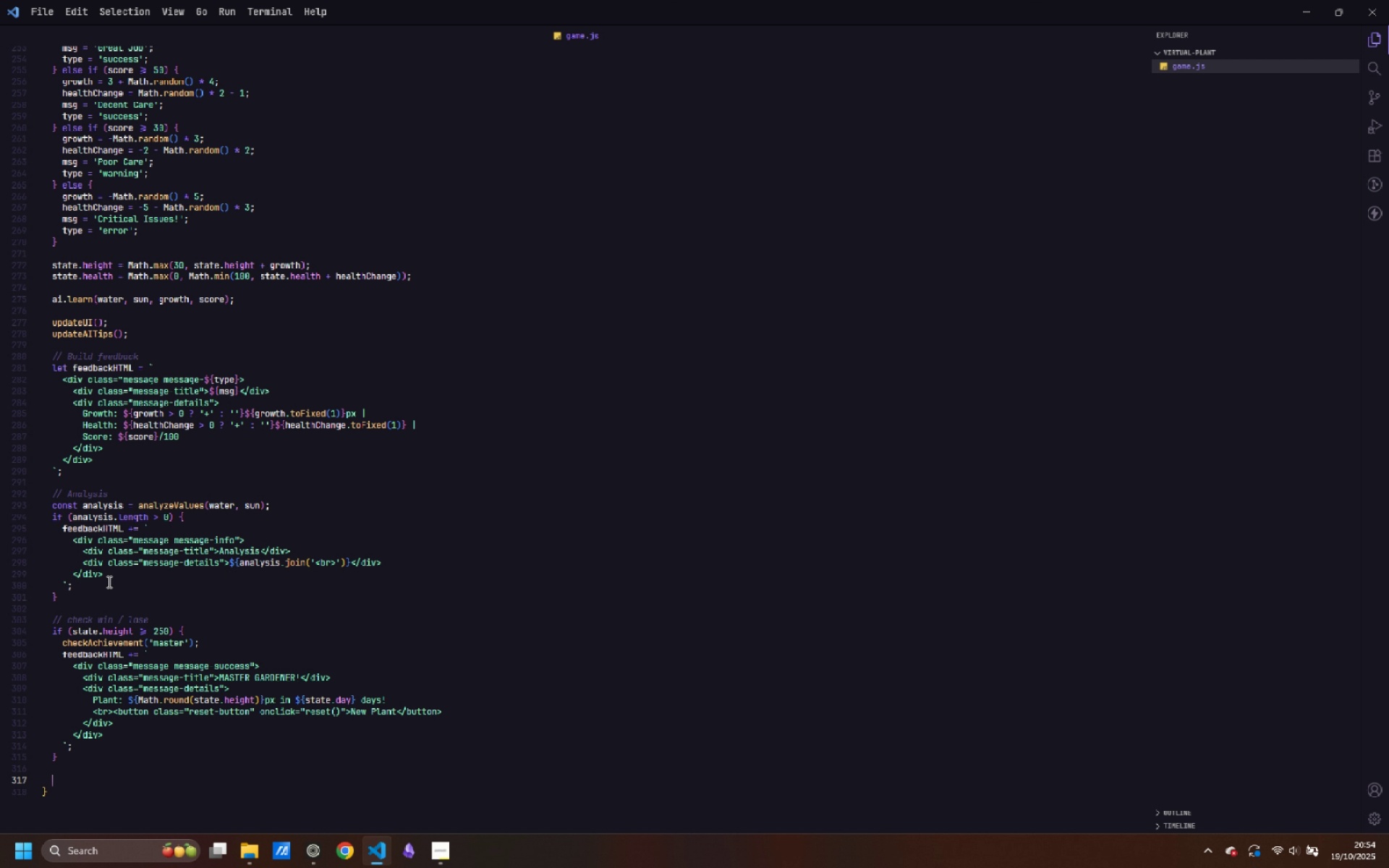 
key(Enter)
 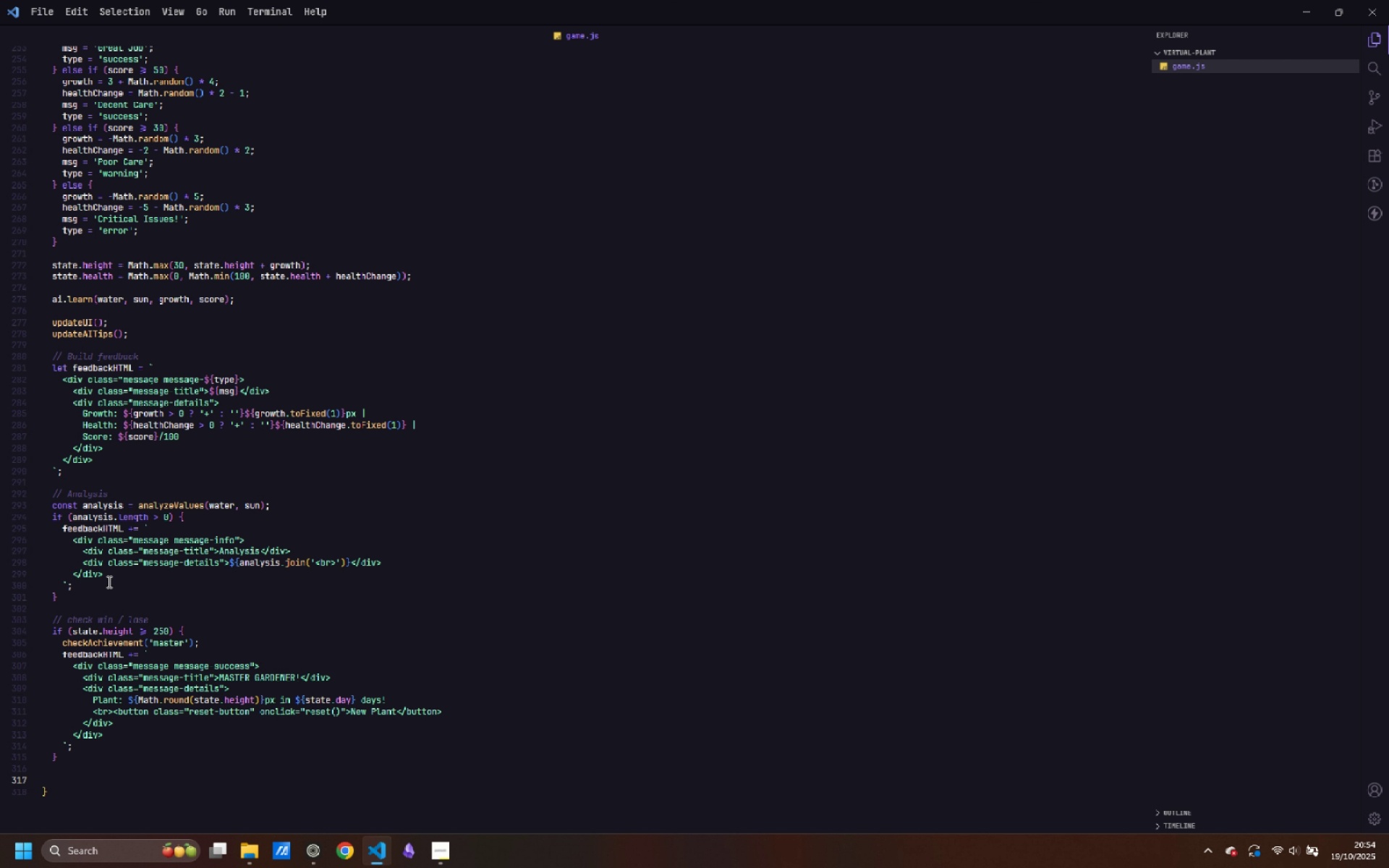 
wait(10.41)
 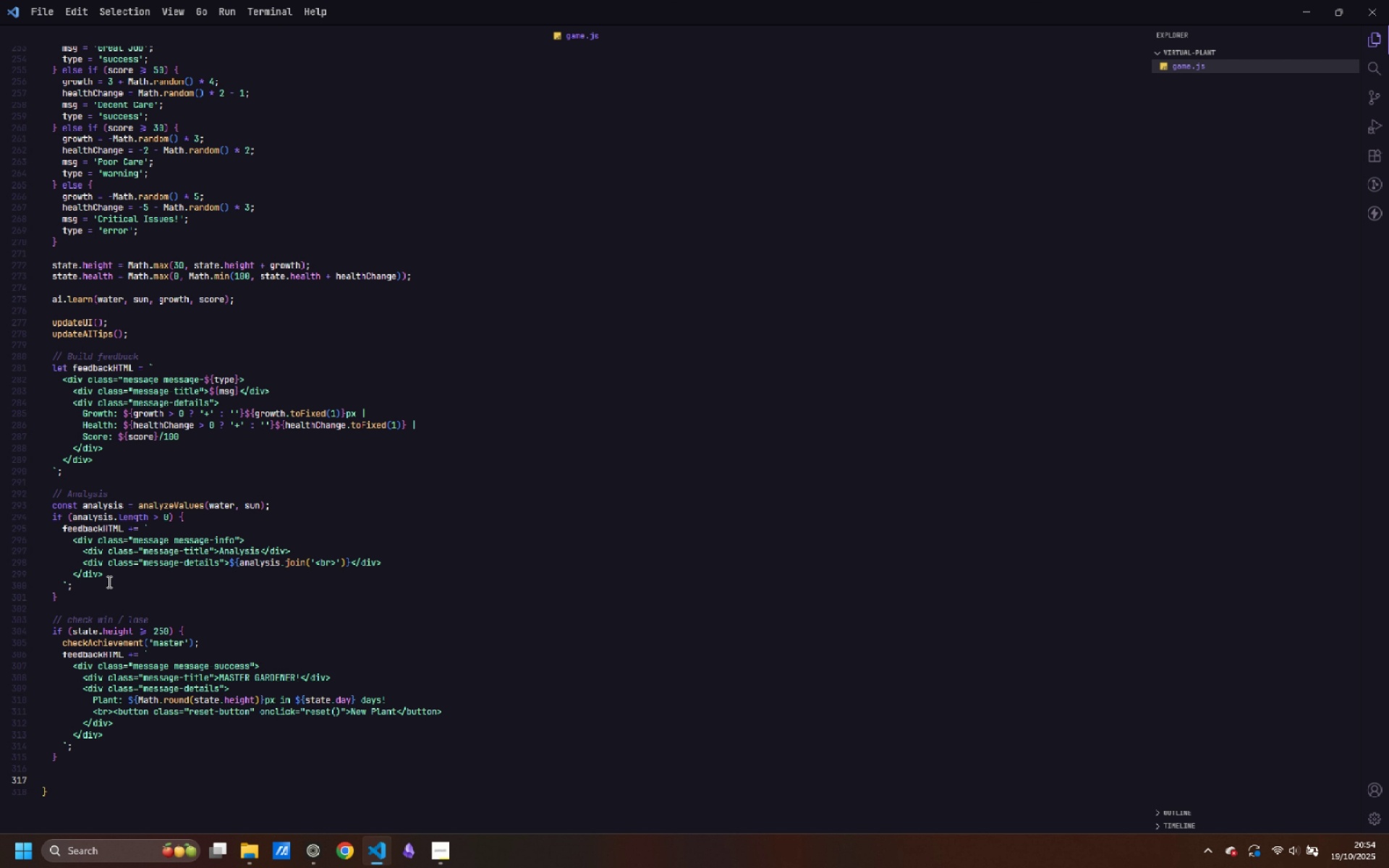 
left_click([204, 627])
 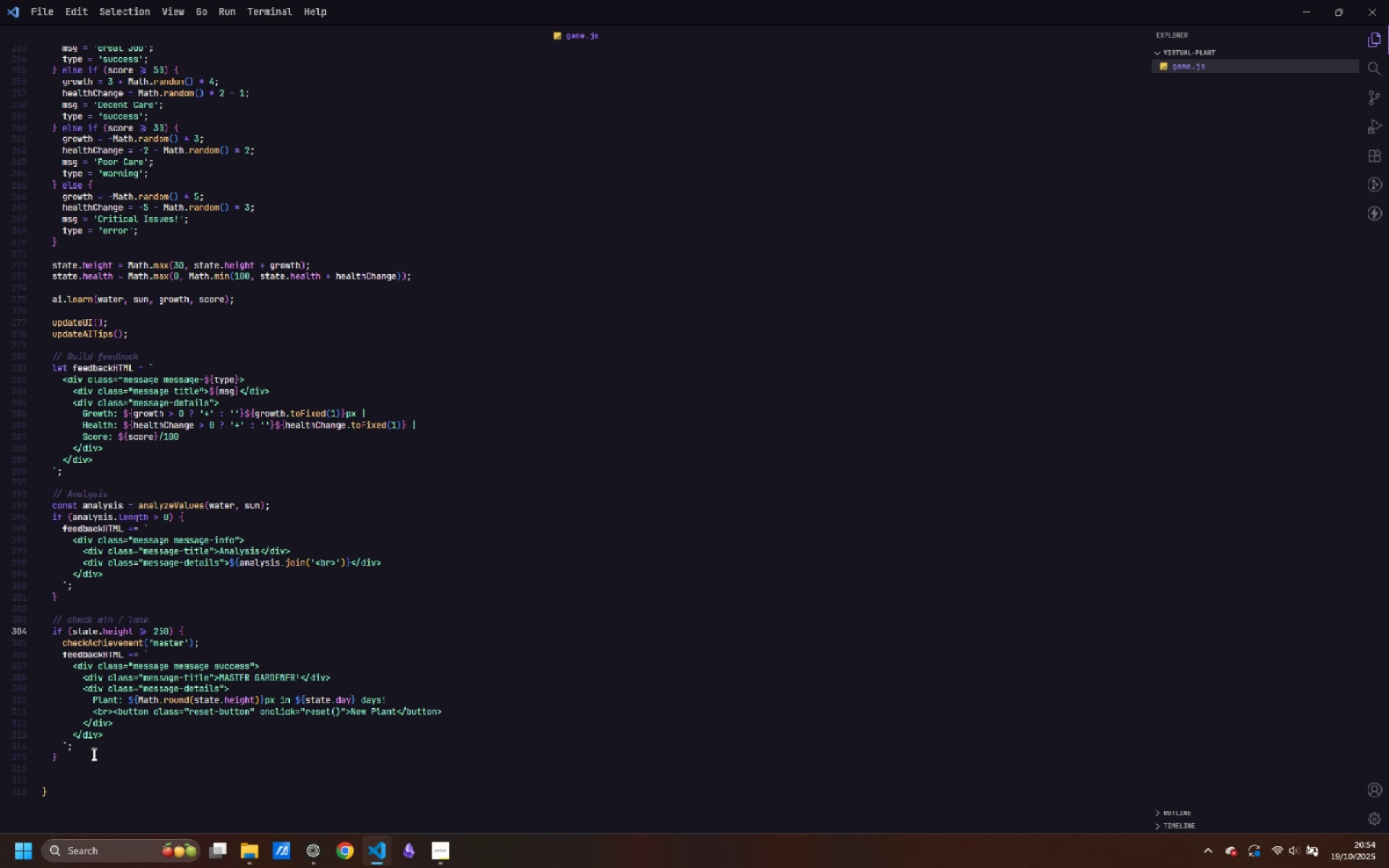 
left_click([93, 754])
 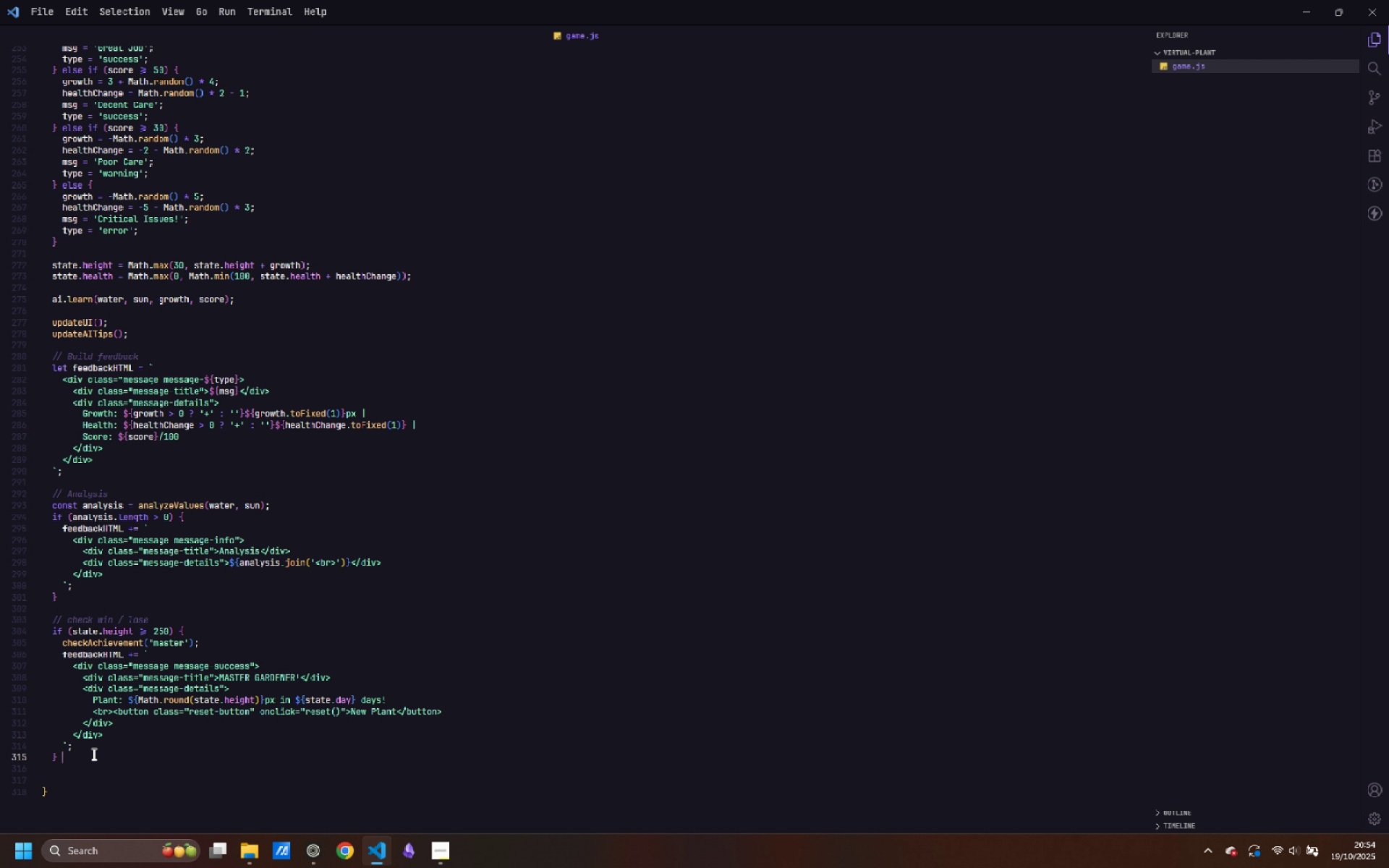 
type( les )
key(Backspace)
key(Backspace)
key(Backspace)
key(Backspace)
type(else if ()
 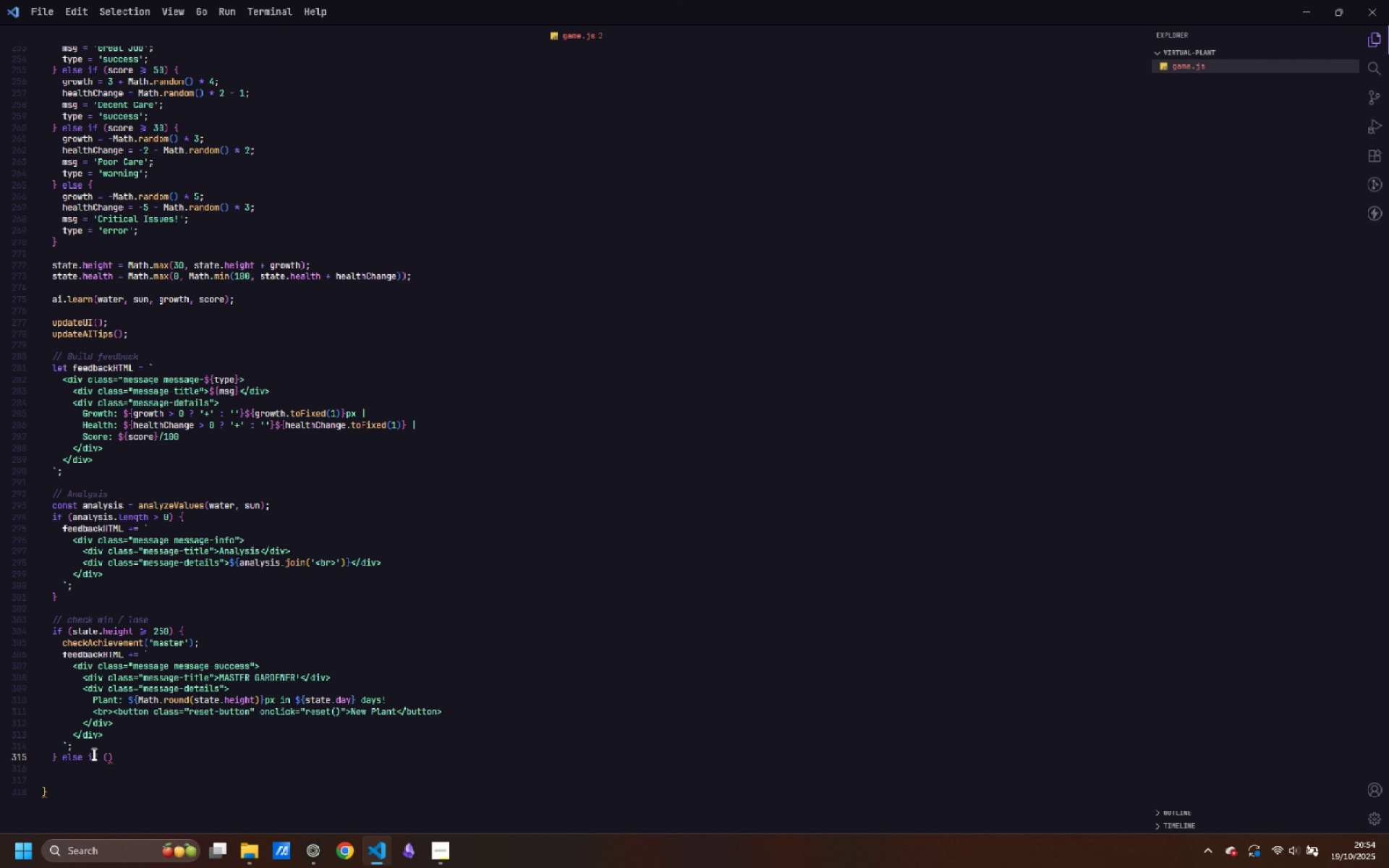 
wait(5.99)
 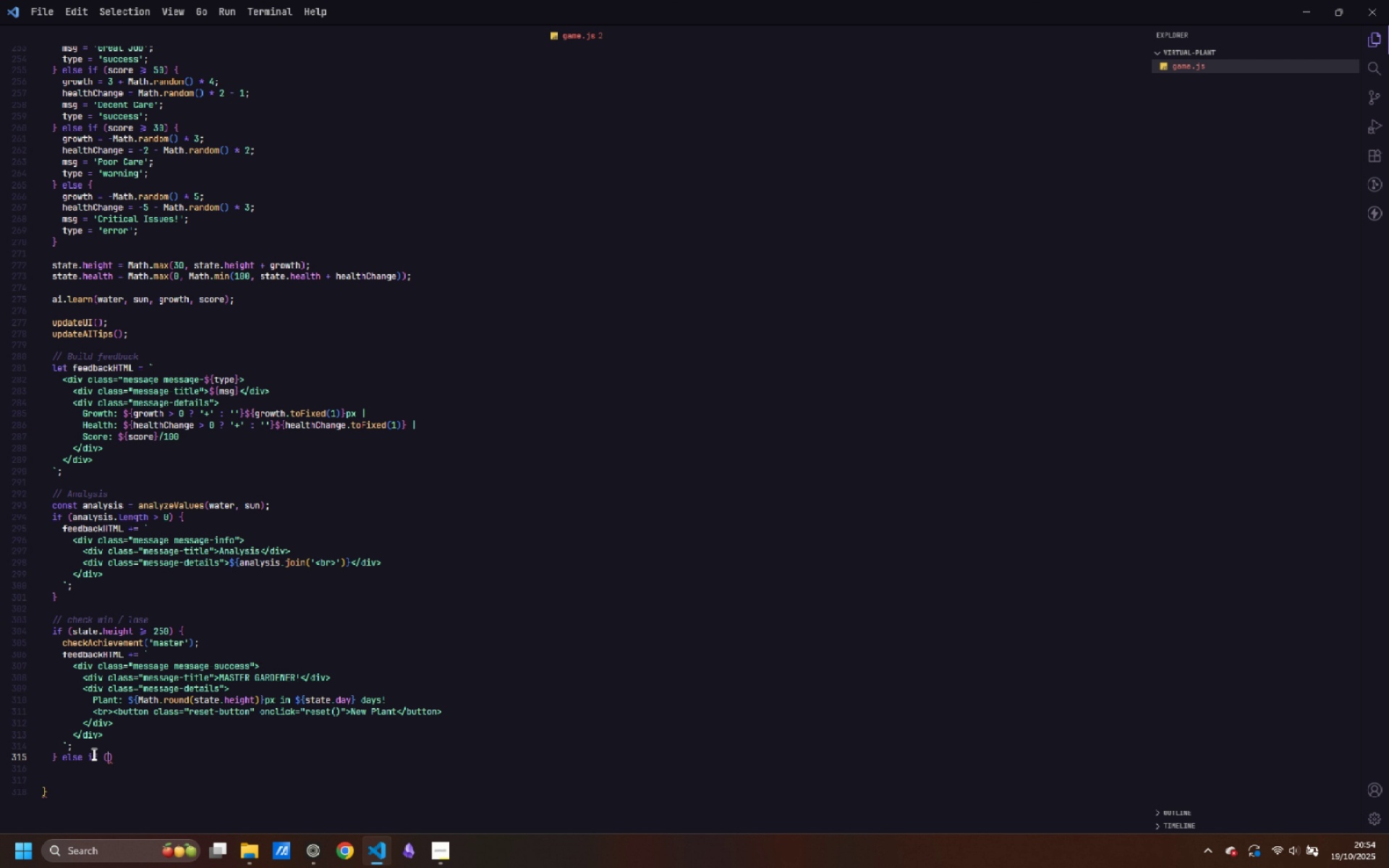 
type(state.health <= 0)
 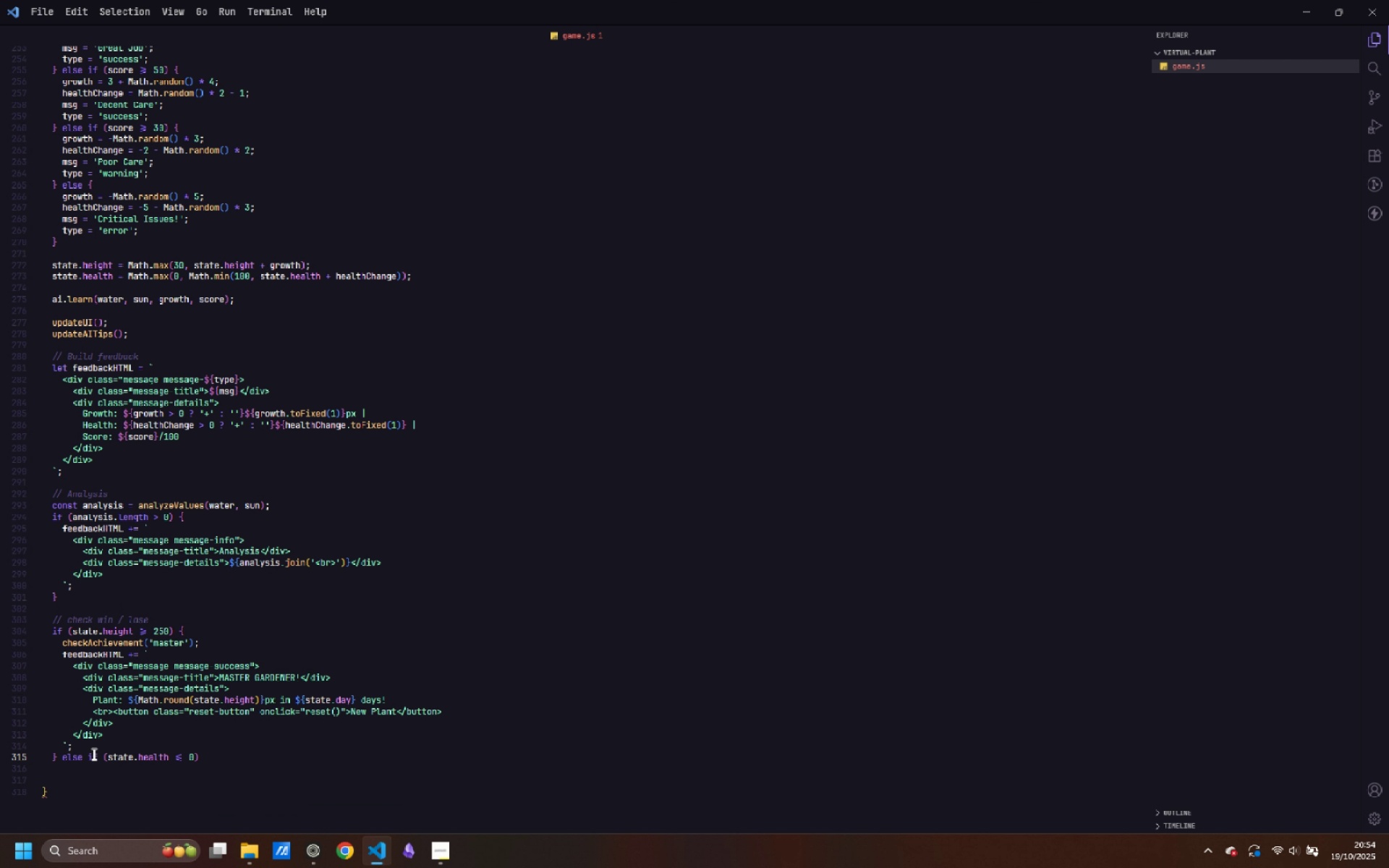 
key(ArrowRight)
 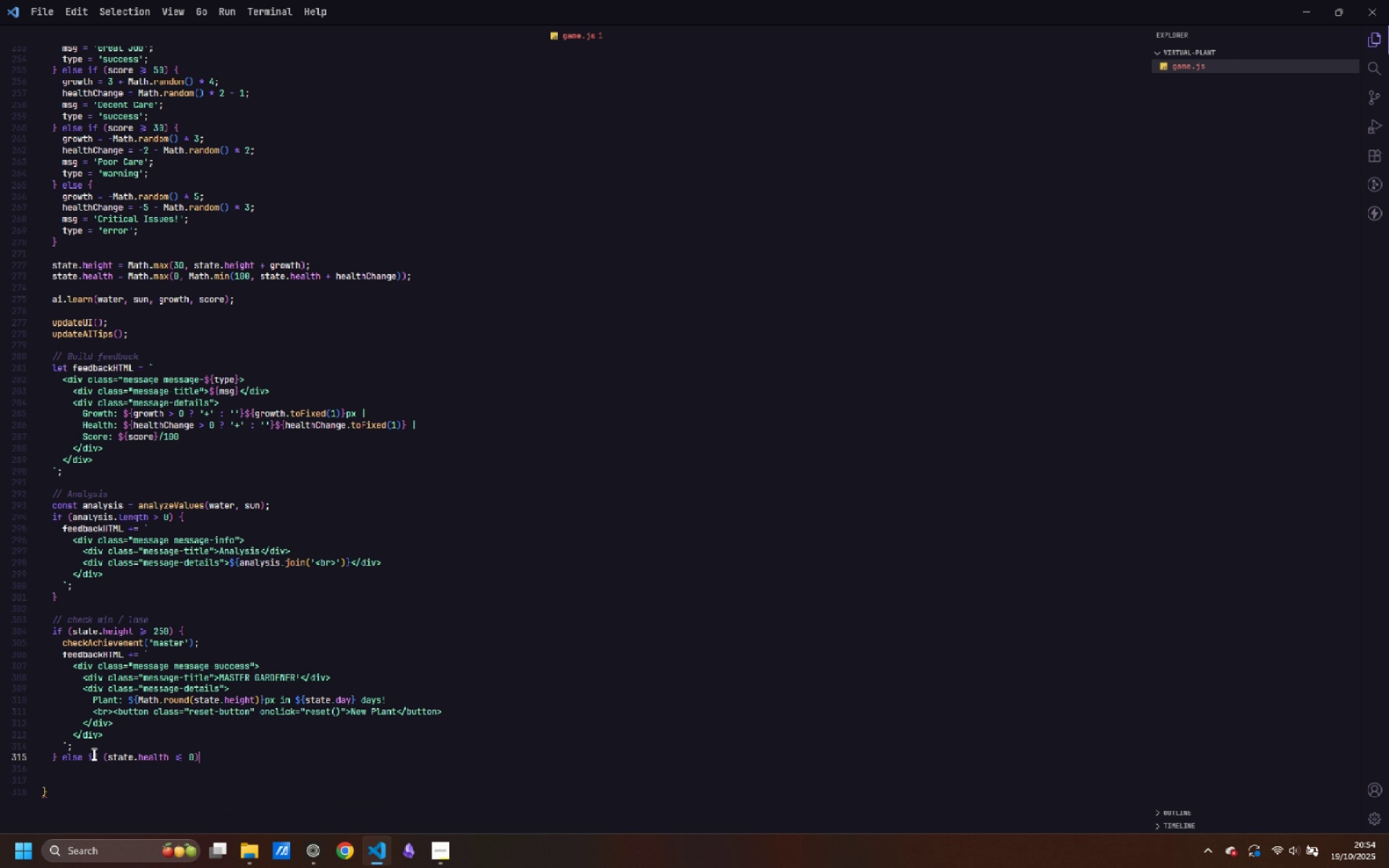 
key(Space)
 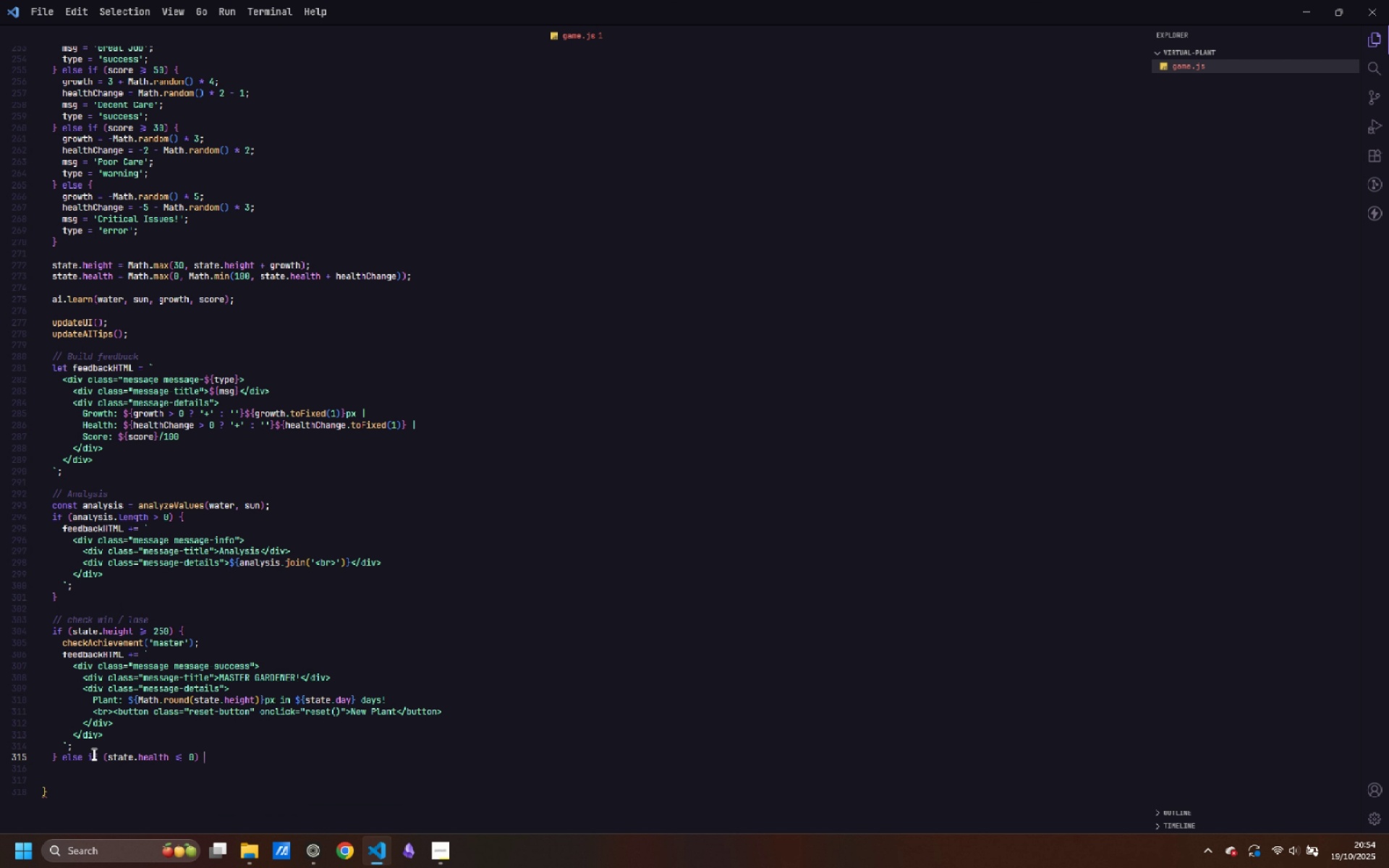 
key(Shift+BracketLeft)
 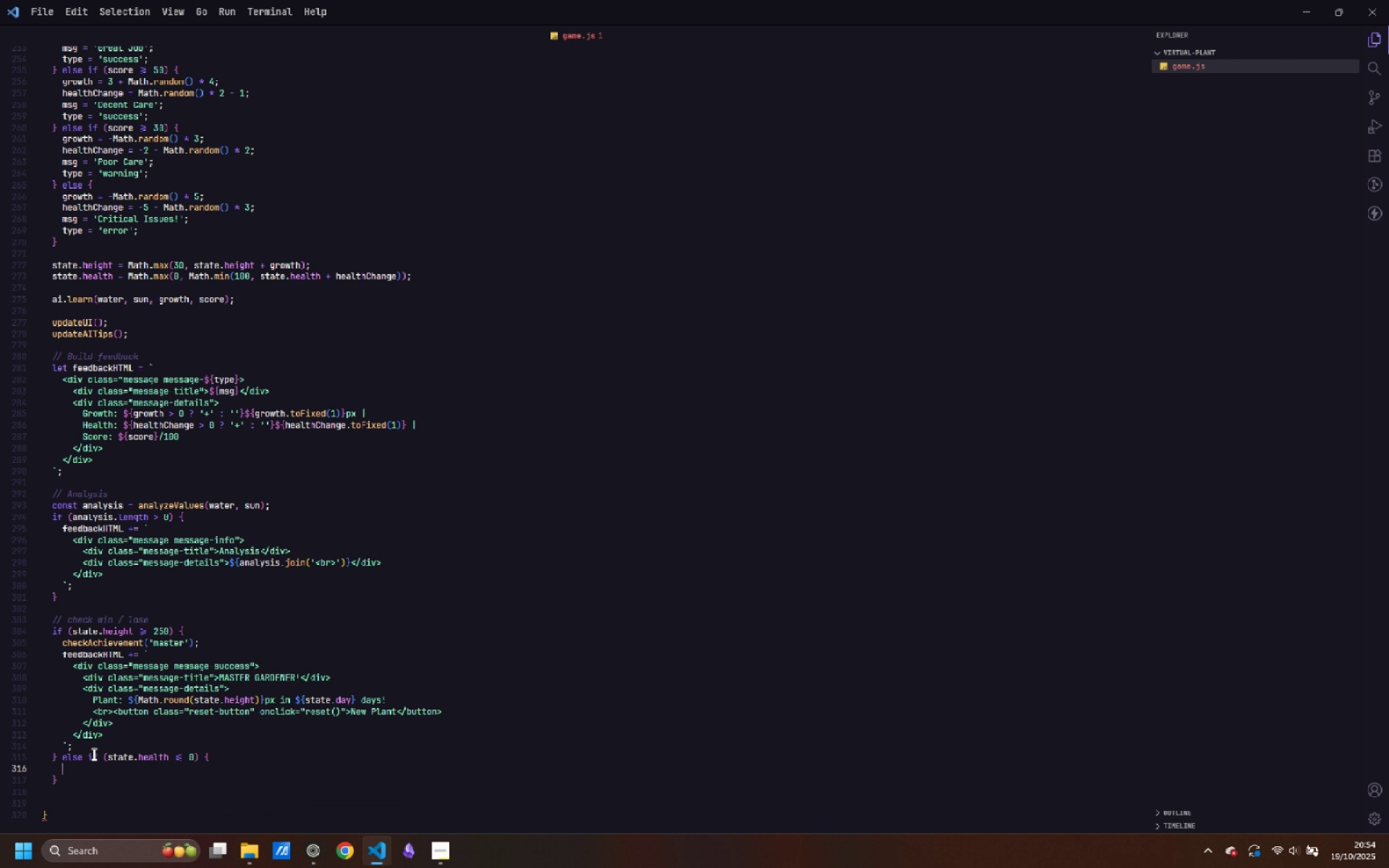 
key(Enter)
 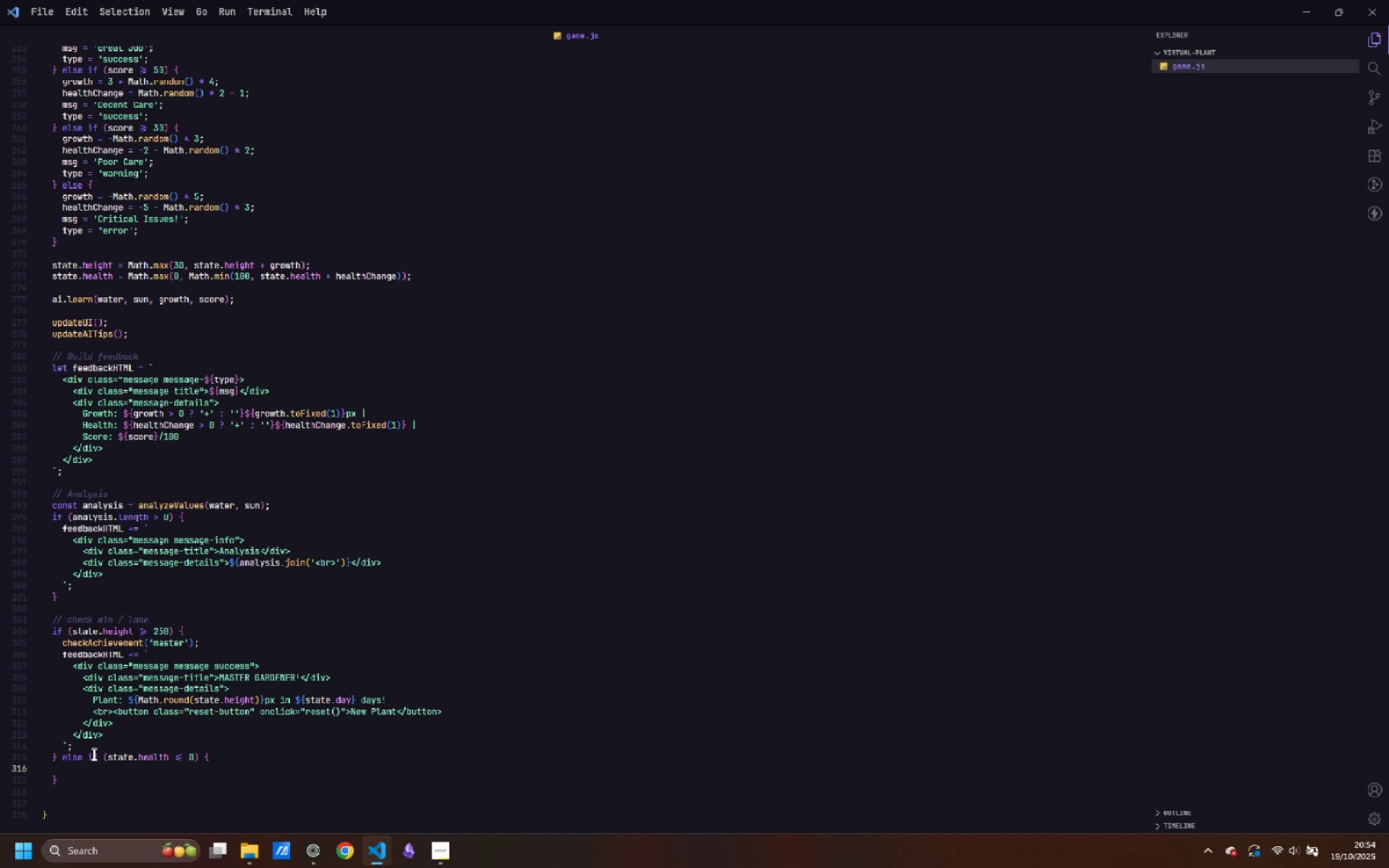 
type(feedbackHTML += `)
 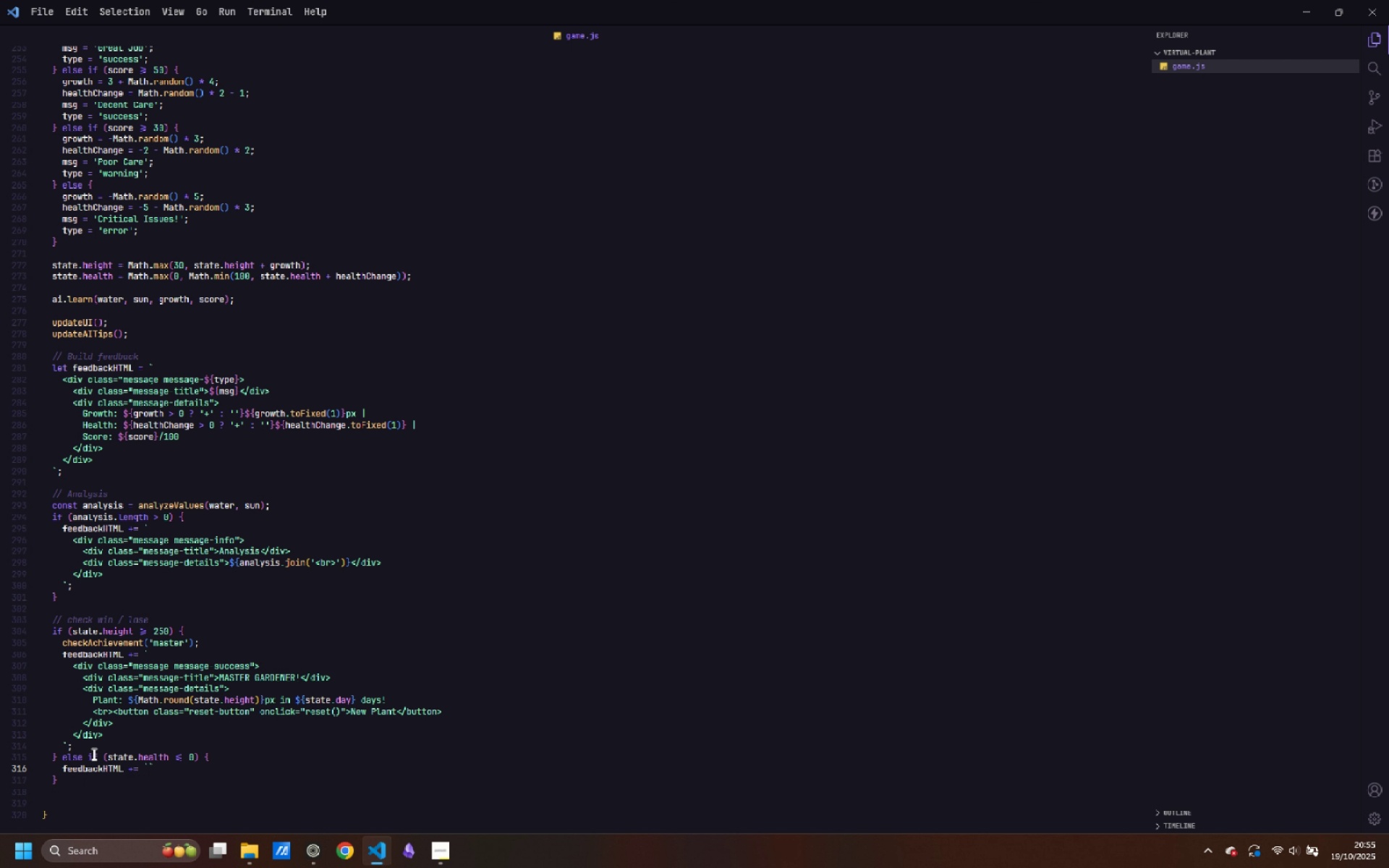 
key(Enter)
 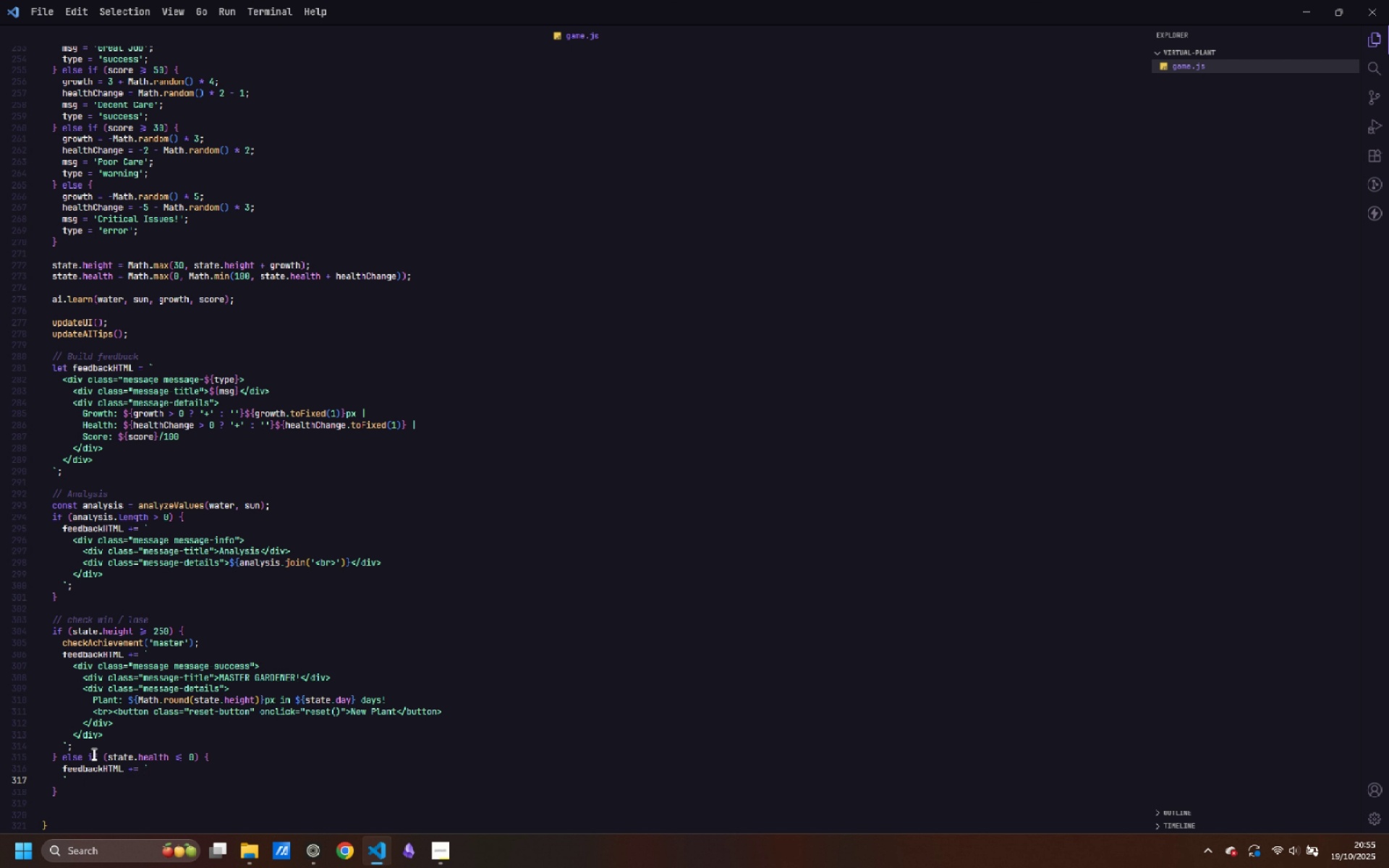 
key(Enter)
 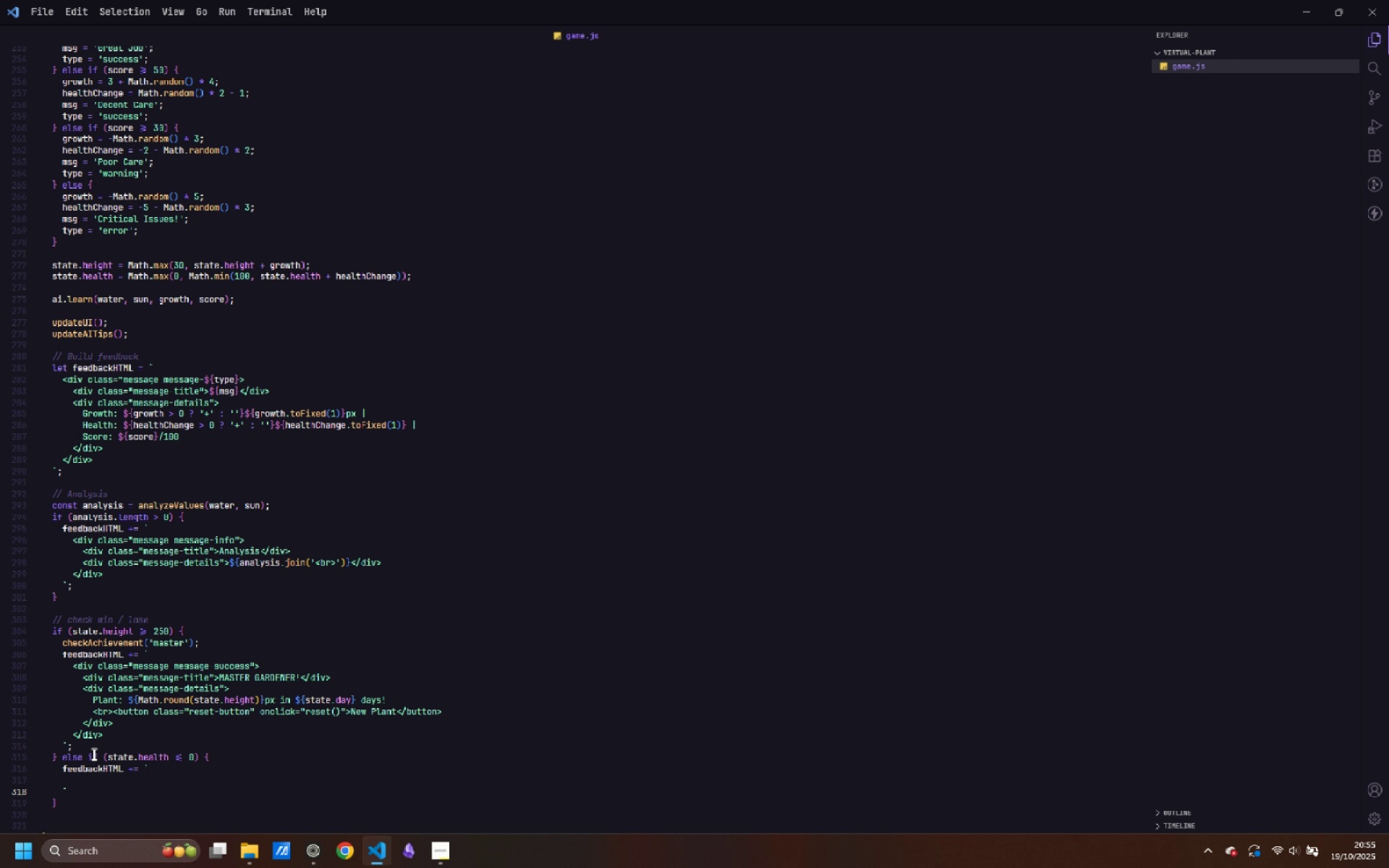 
key(ArrowRight)
 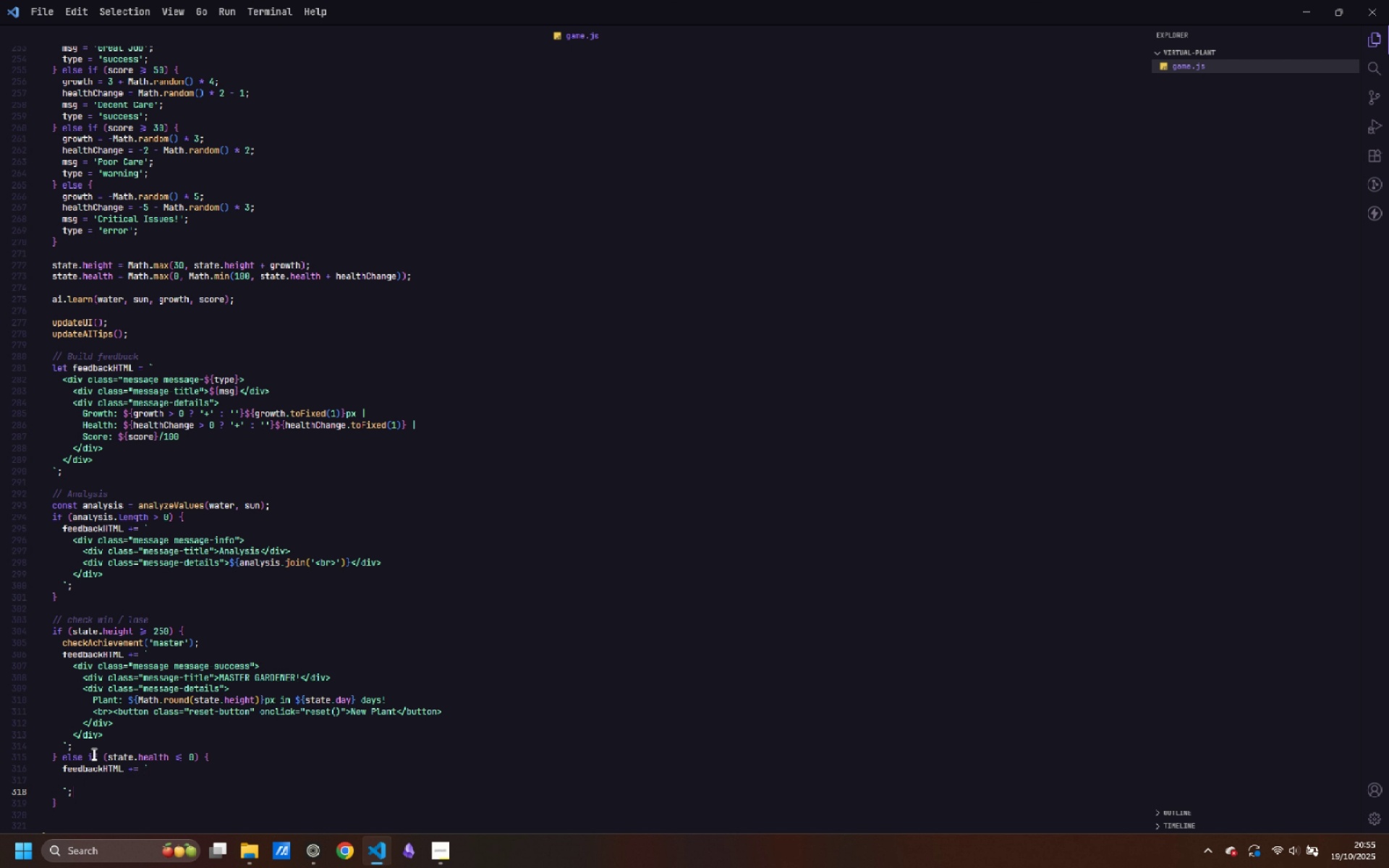 
key(Semicolon)
 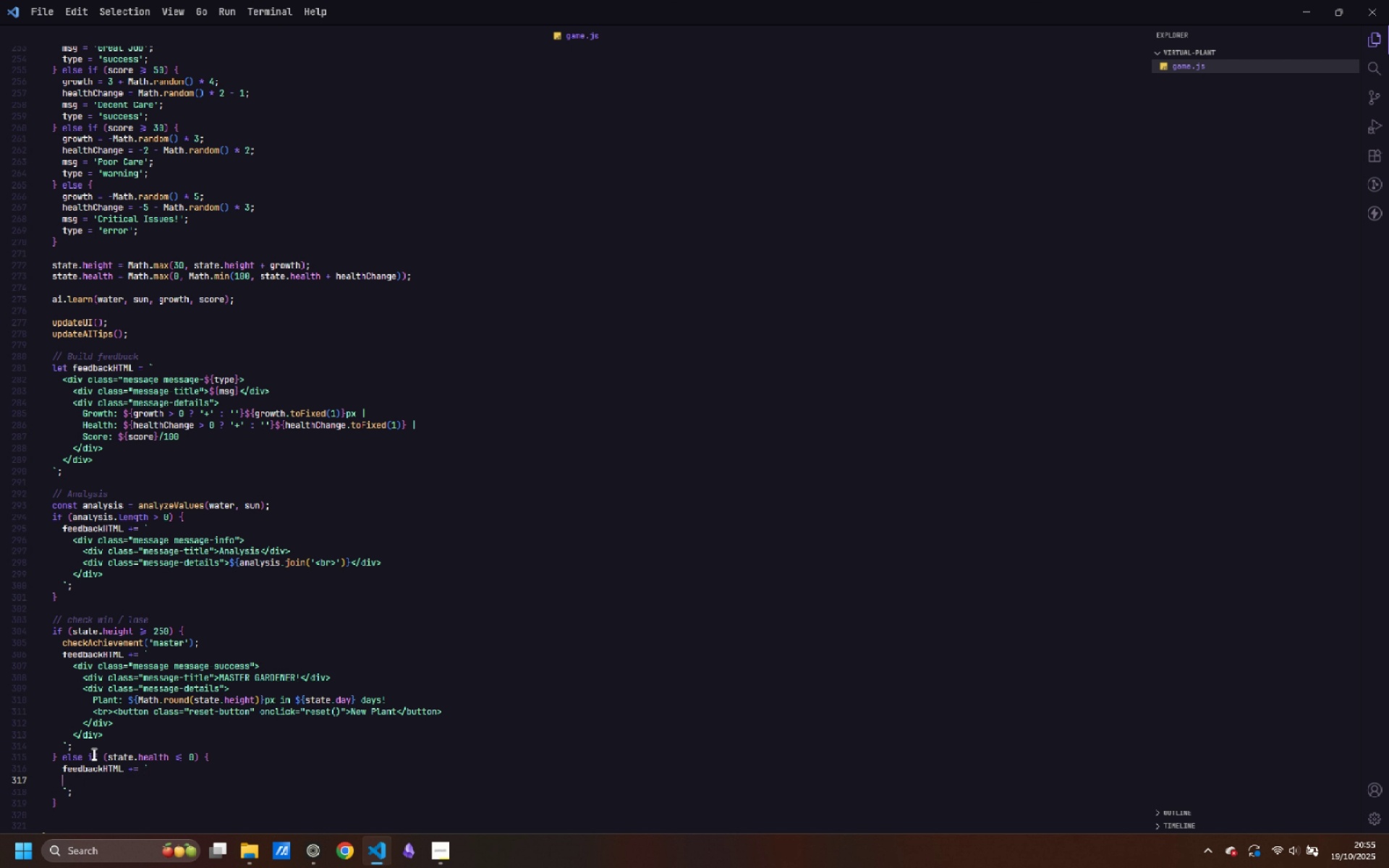 
key(ArrowUp)
 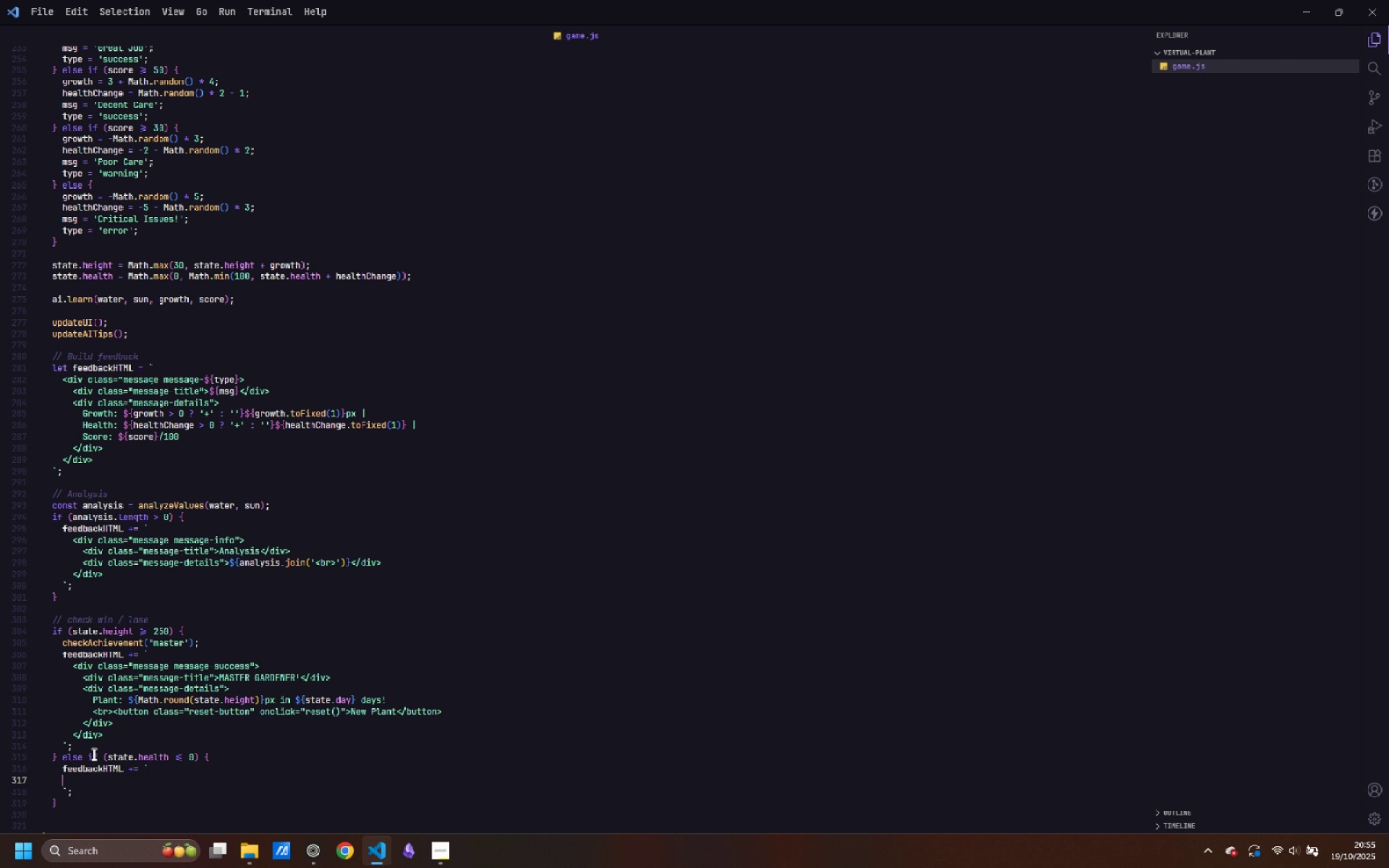 
key(Tab)
 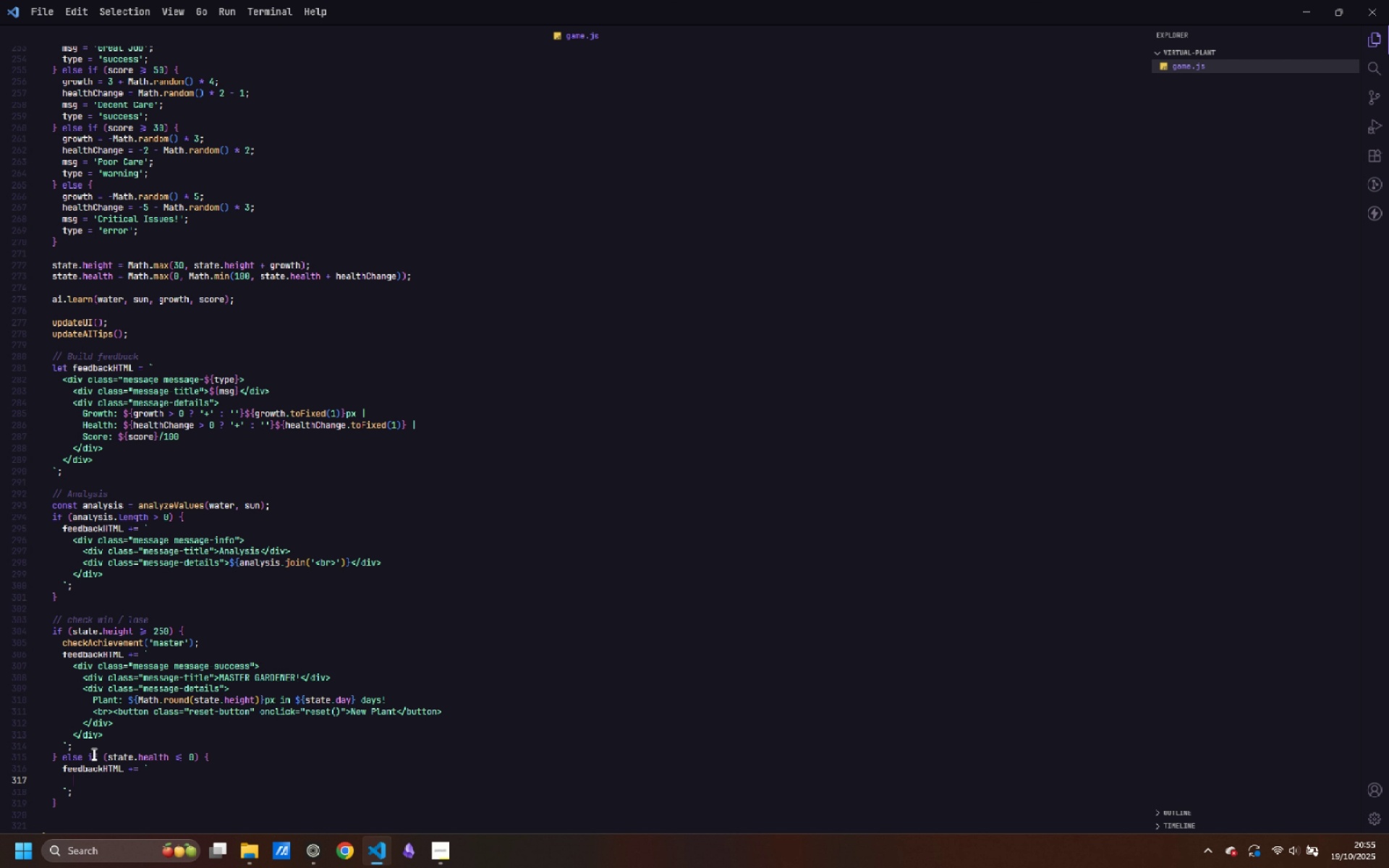 
wait(8.83)
 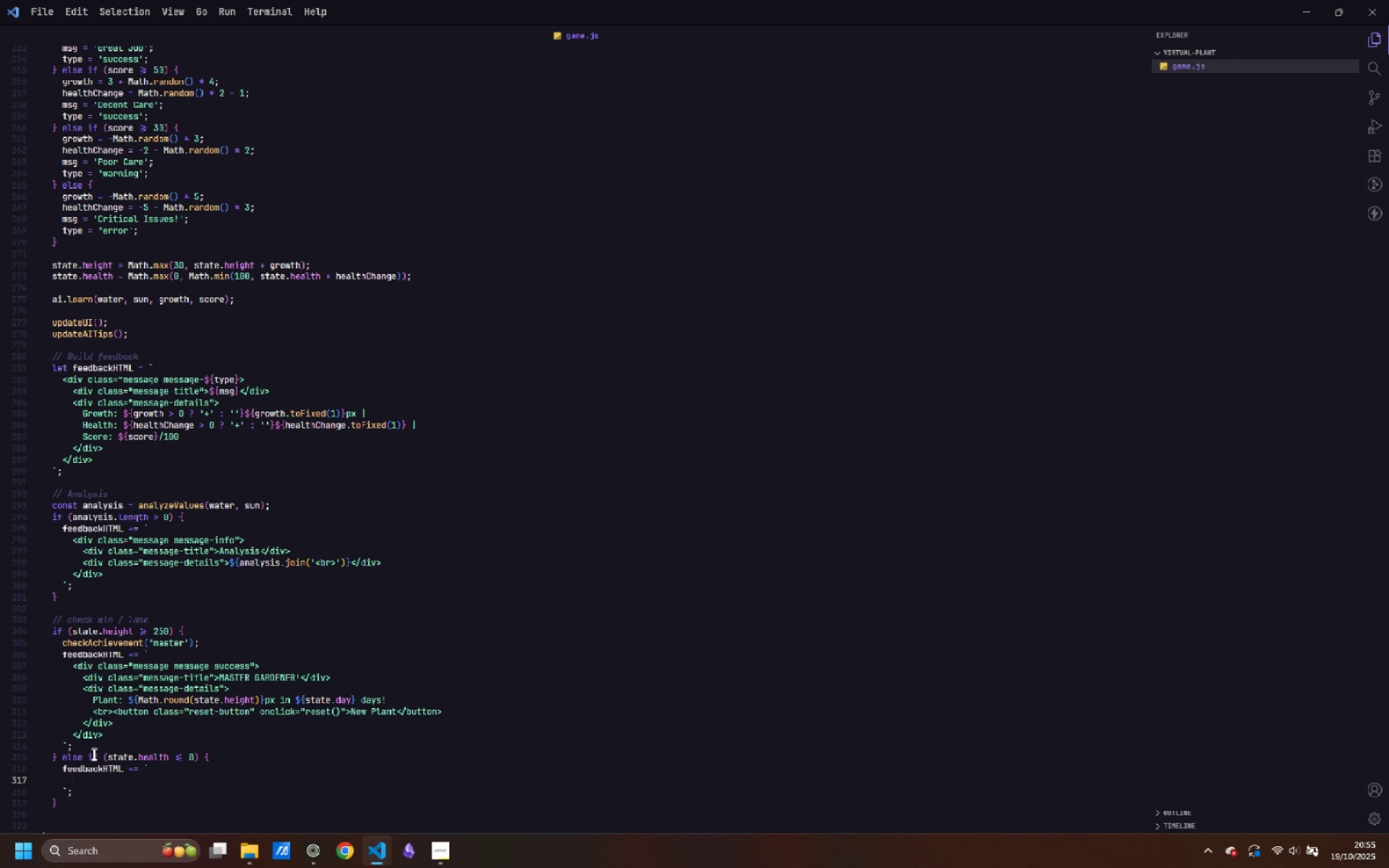 
left_click_drag(start_coordinate=[72, 665], to_coordinate=[140, 732])
 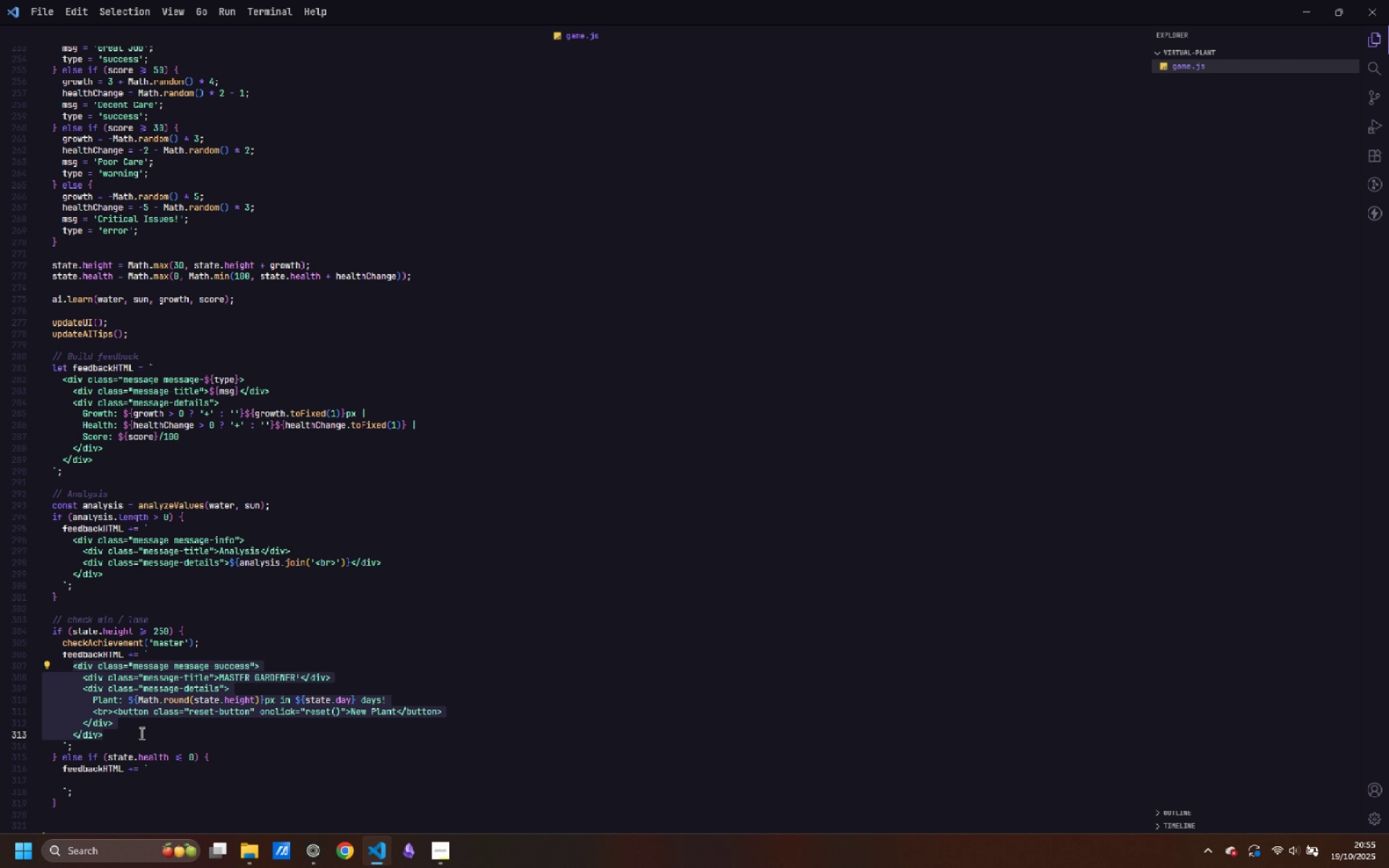 
key(Control+ControlLeft)
 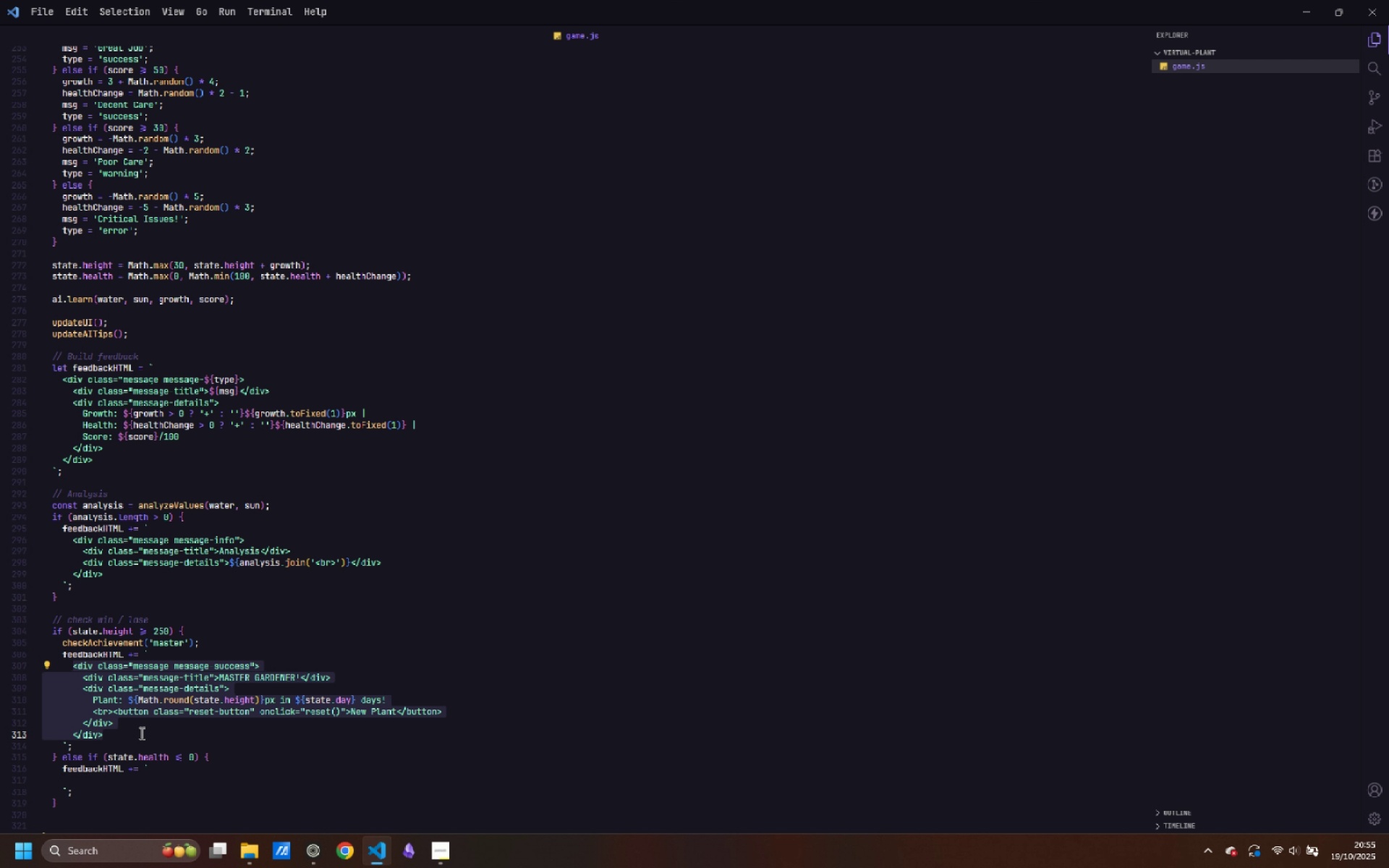 
key(Control+C)
 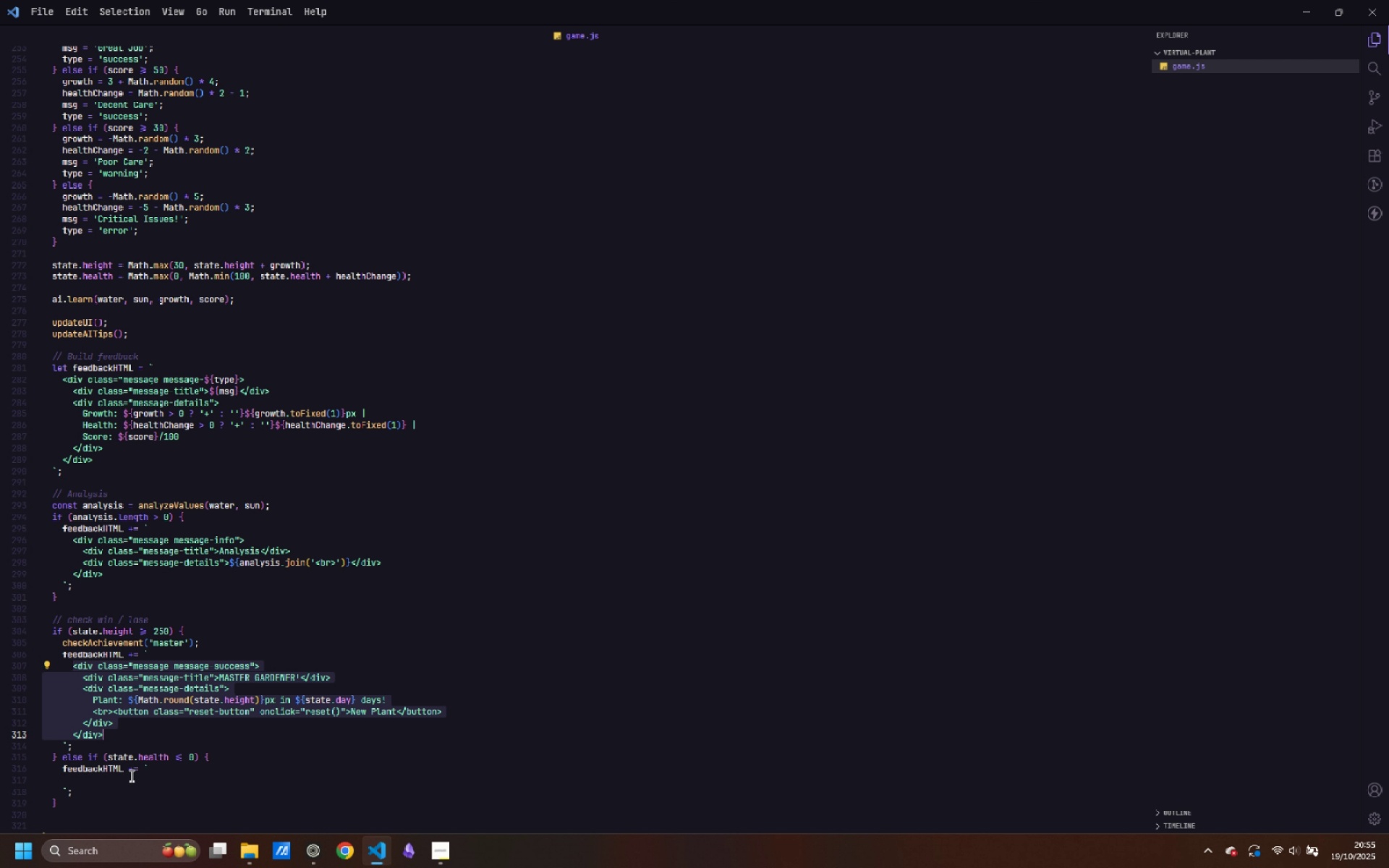 
left_click([130, 775])
 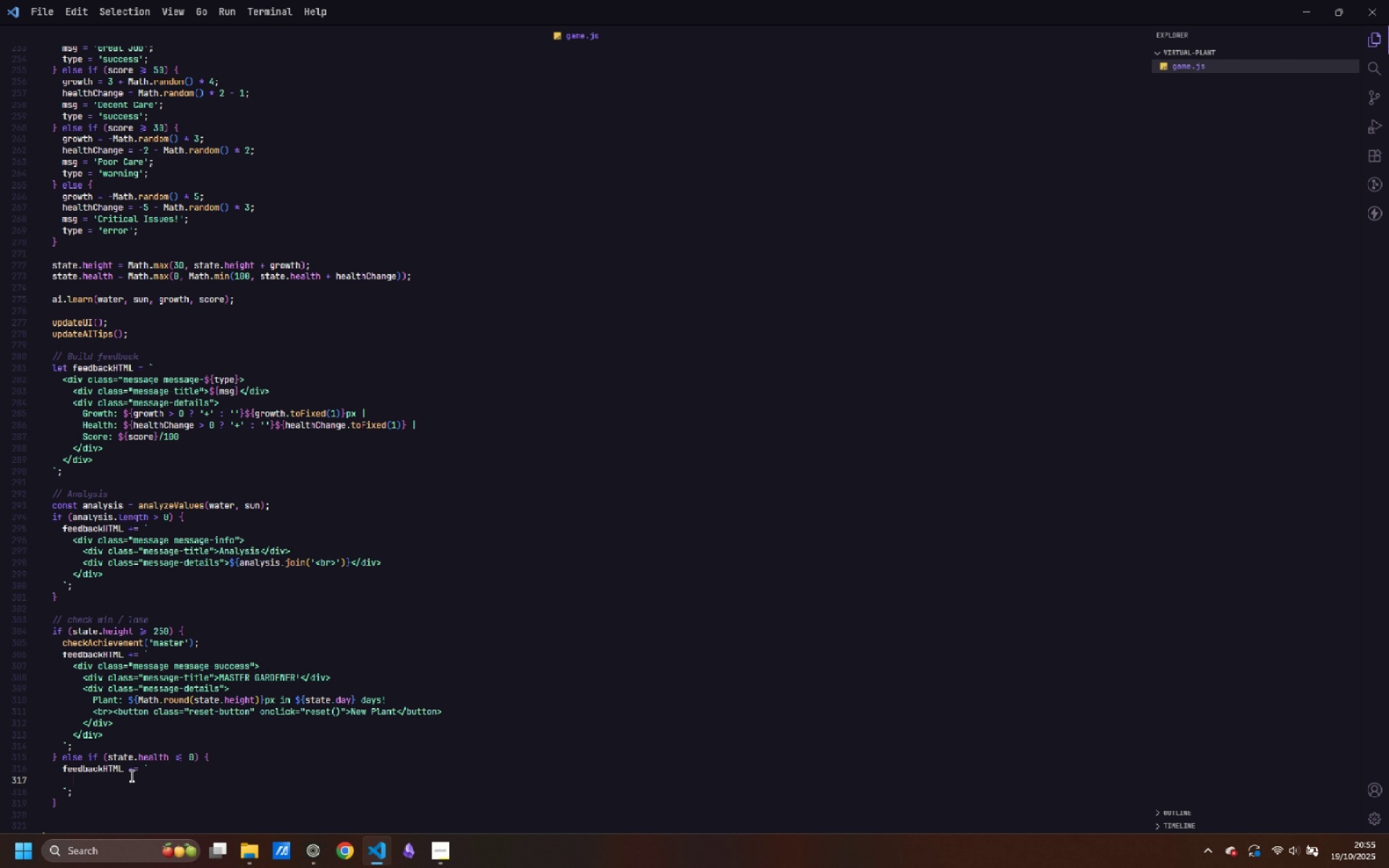 
key(Control+ControlLeft)
 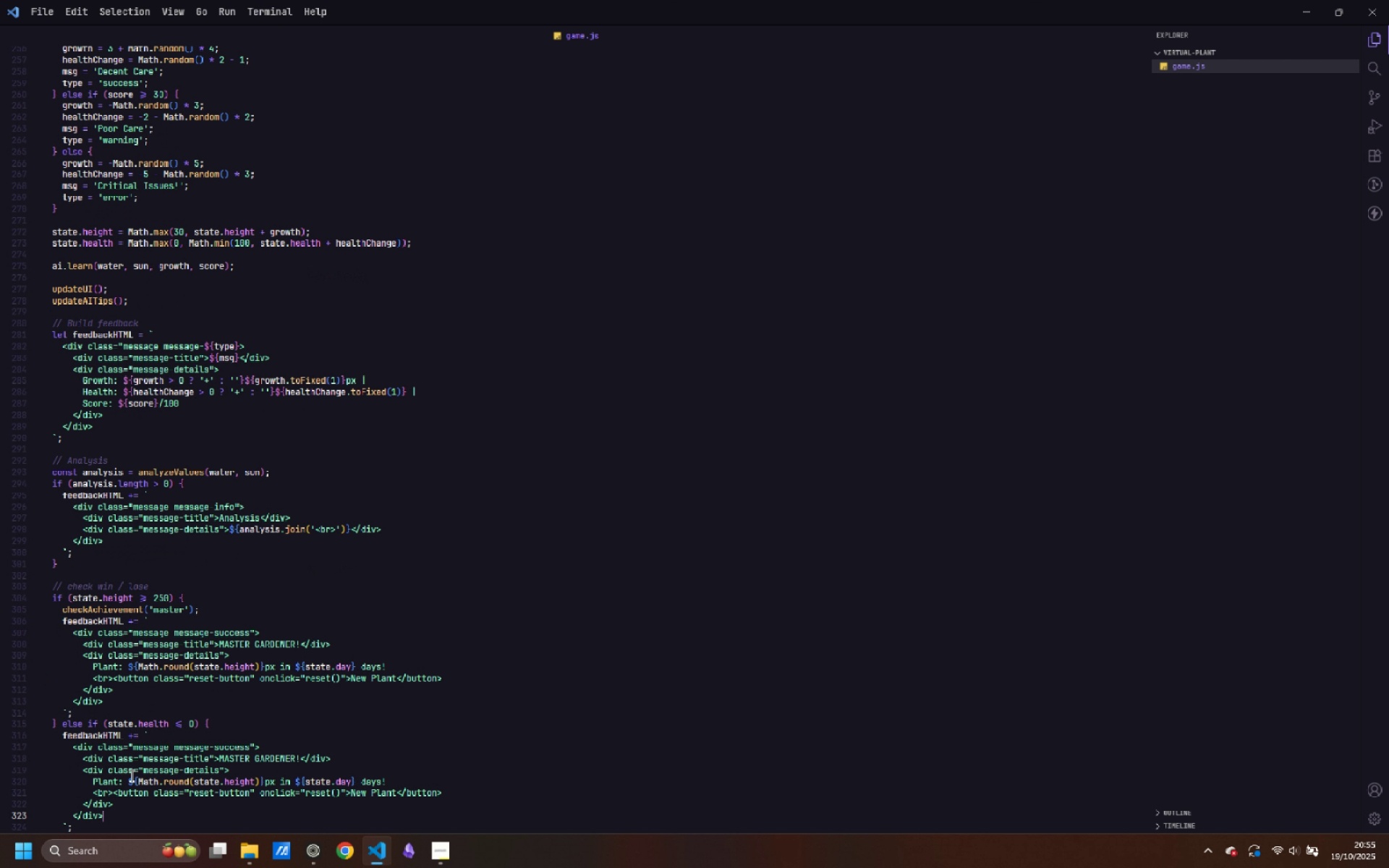 
key(Control+V)
 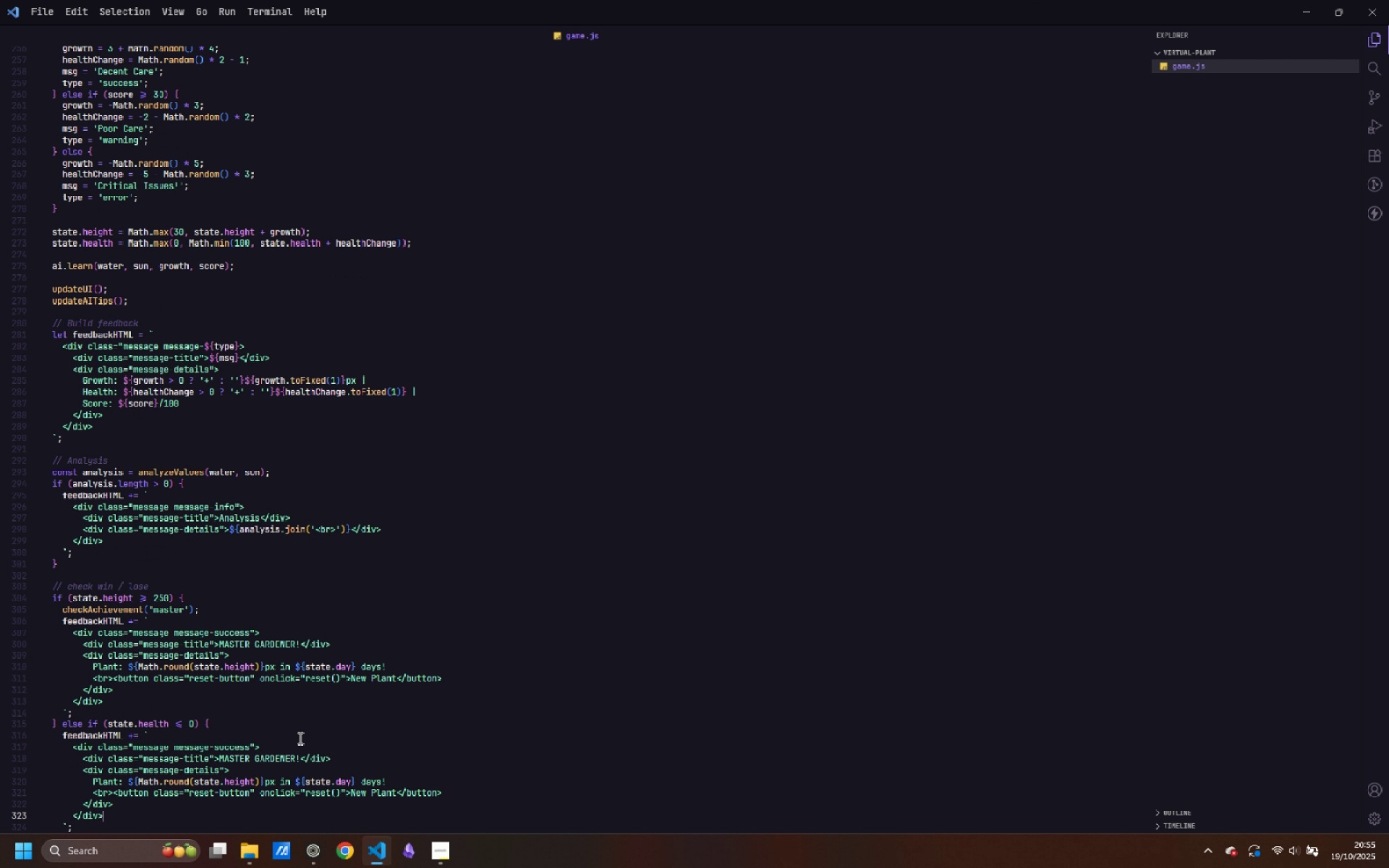 
double_click([233, 749])
 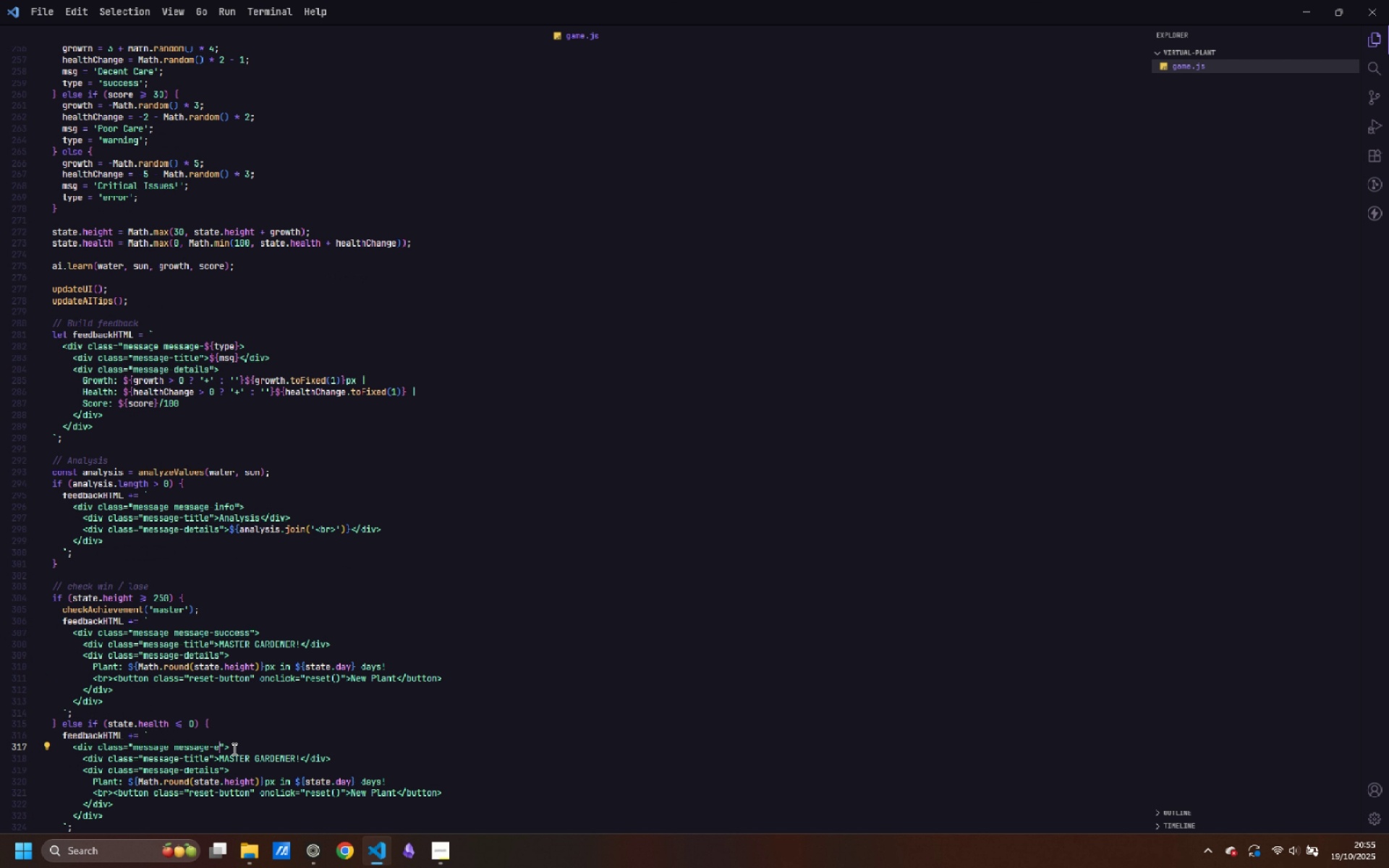 
type(error)
 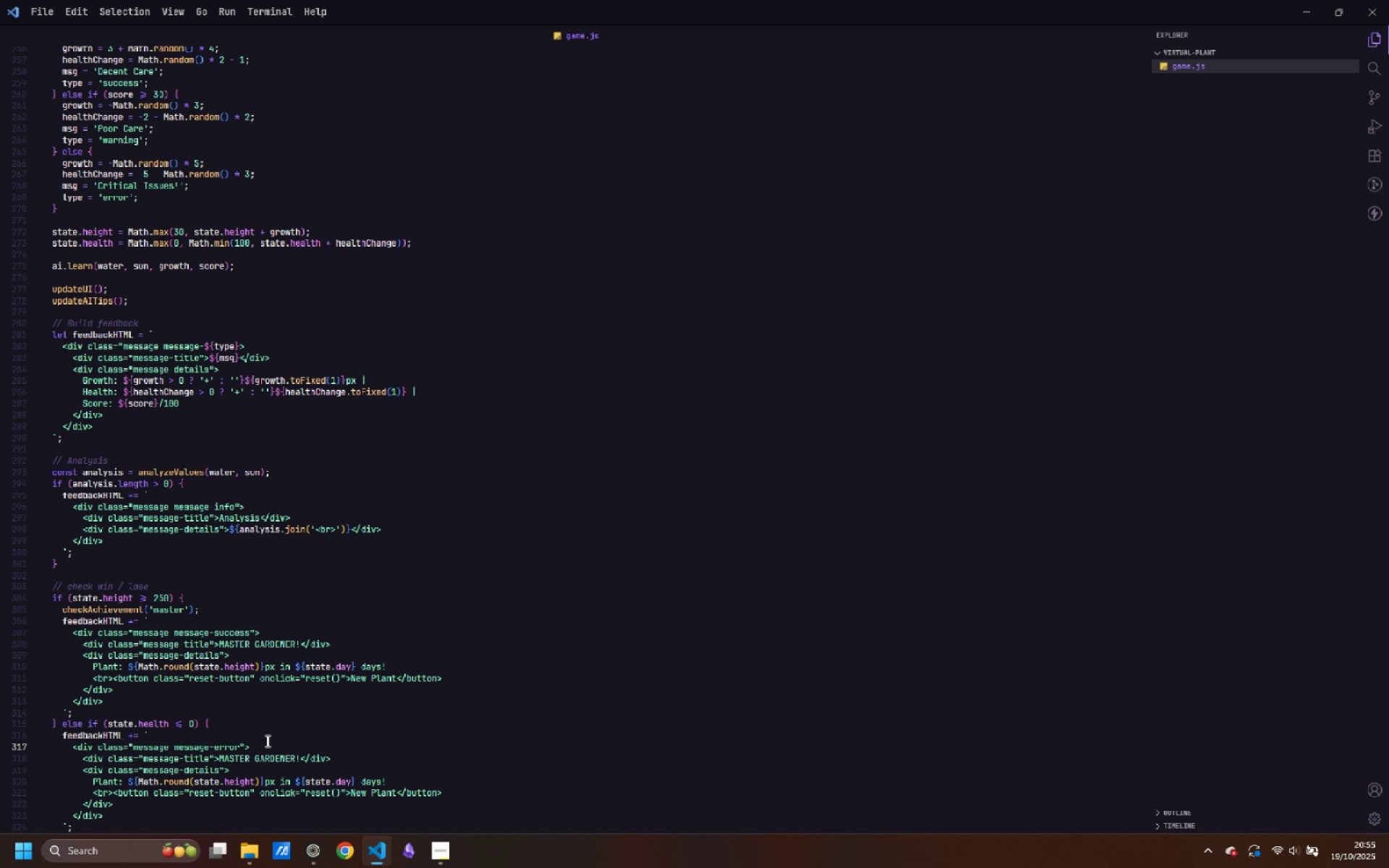 
left_click_drag(start_coordinate=[299, 760], to_coordinate=[221, 753])
 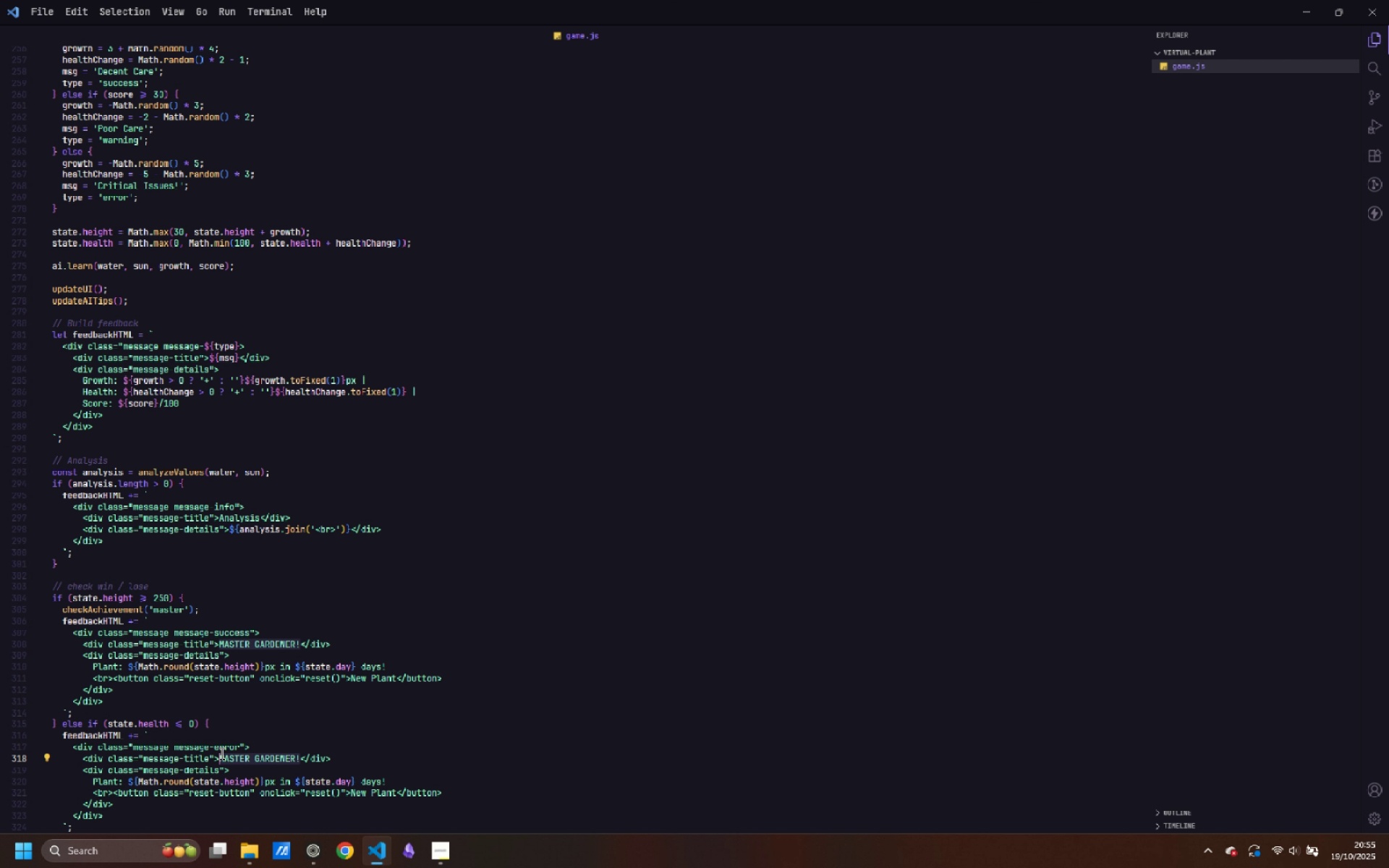 
type(Plant Died)
 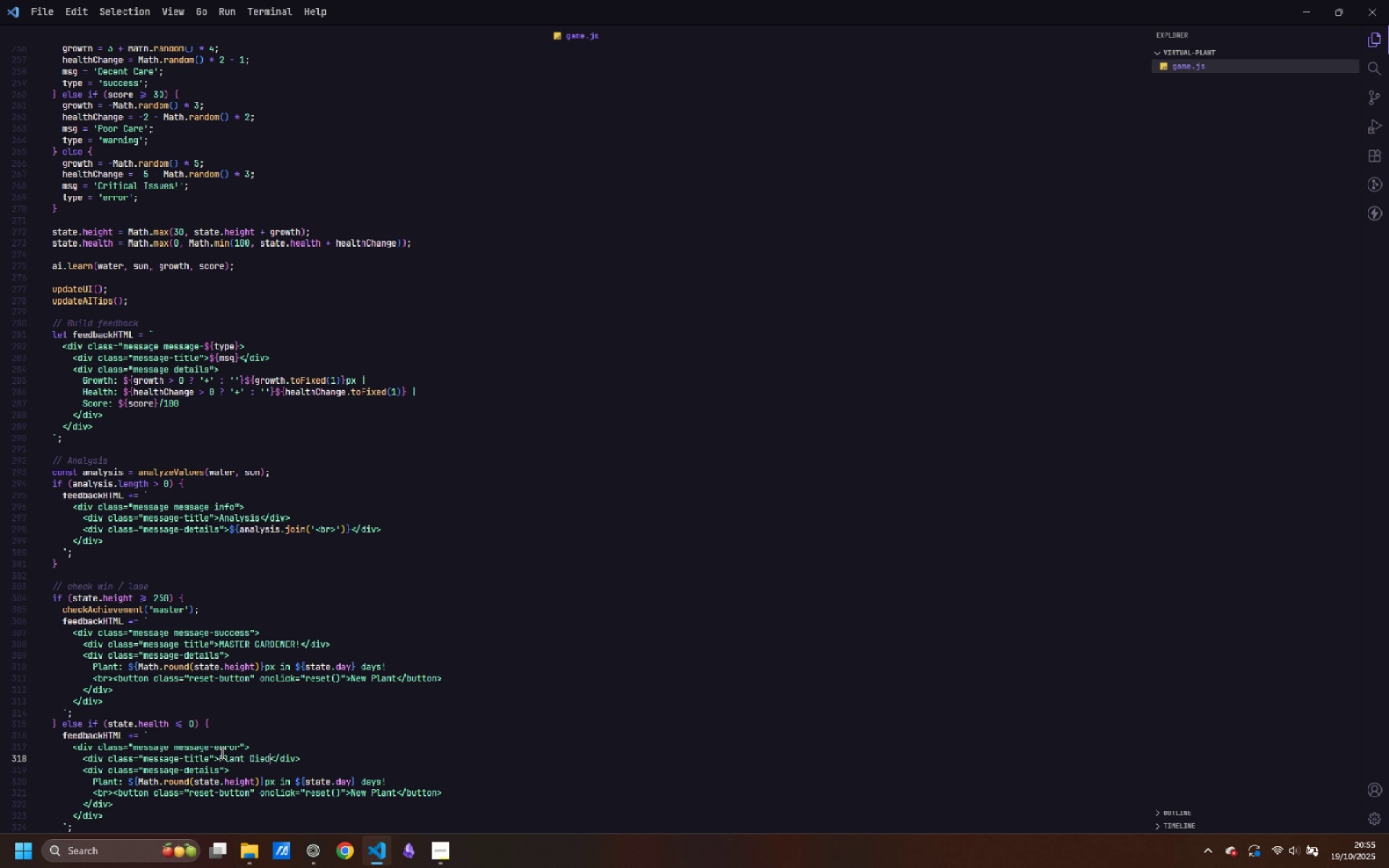 
hold_key(key=ShiftLeft, duration=0.93)
 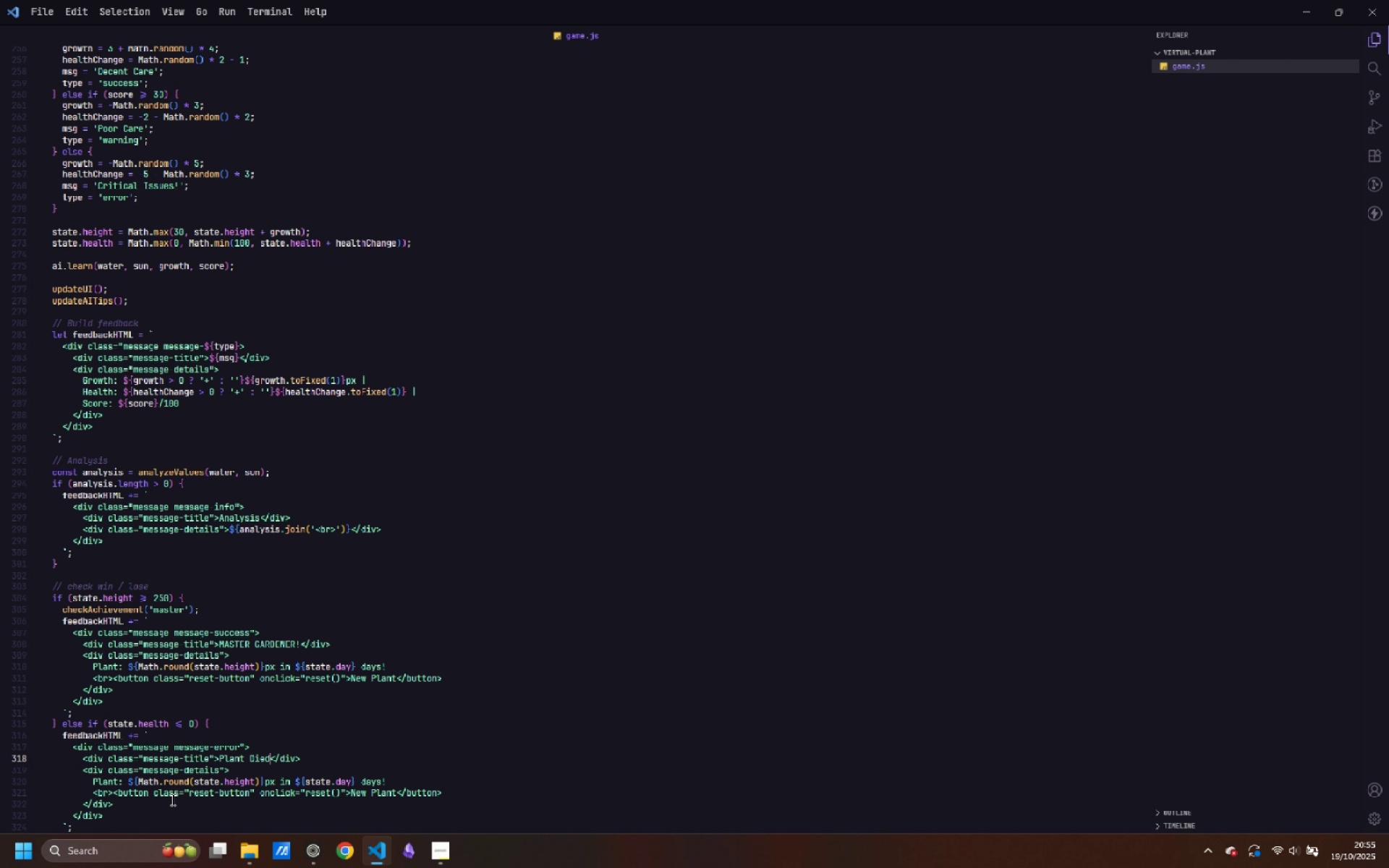 
double_click([105, 778])
 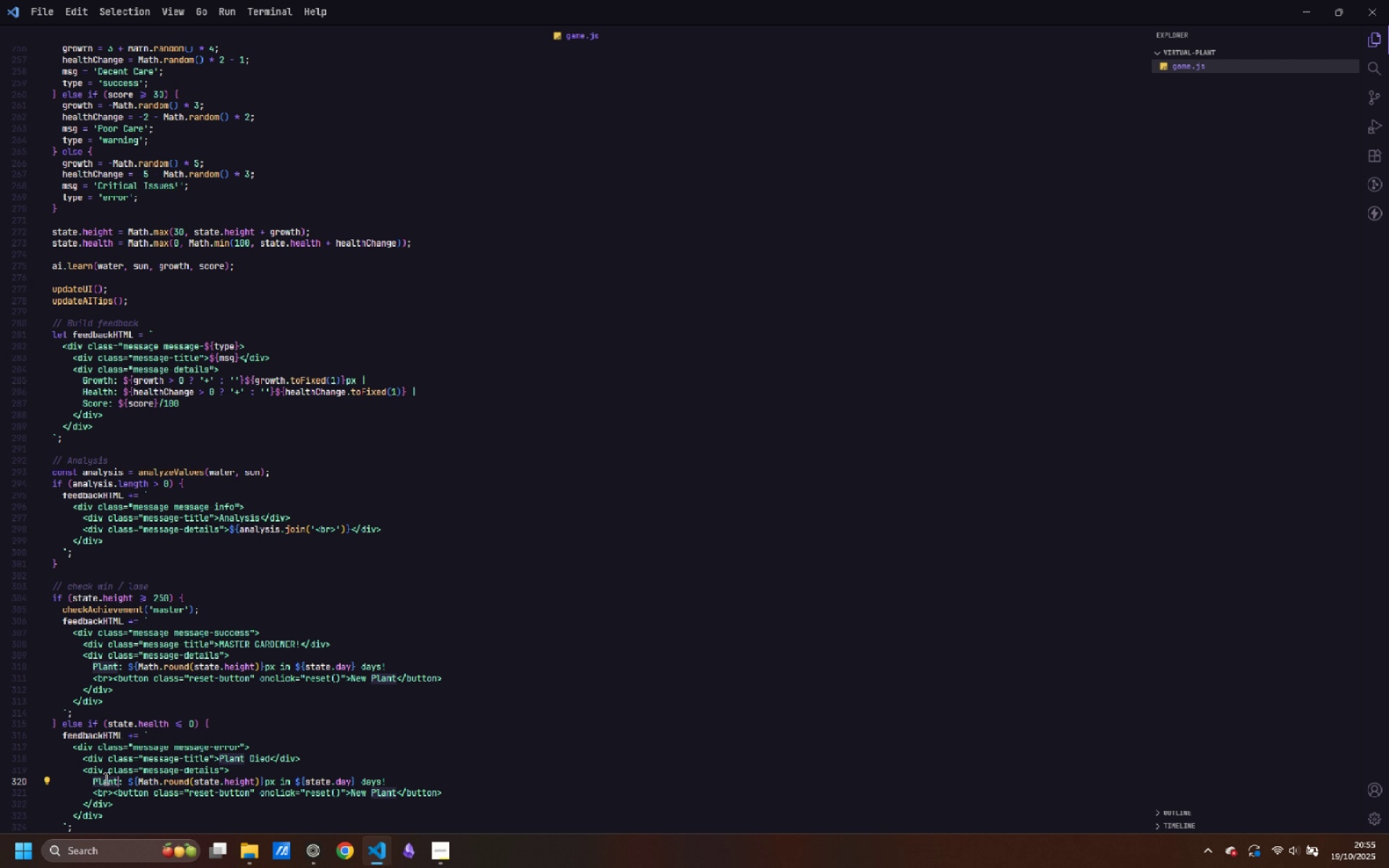 
type(Survived)
 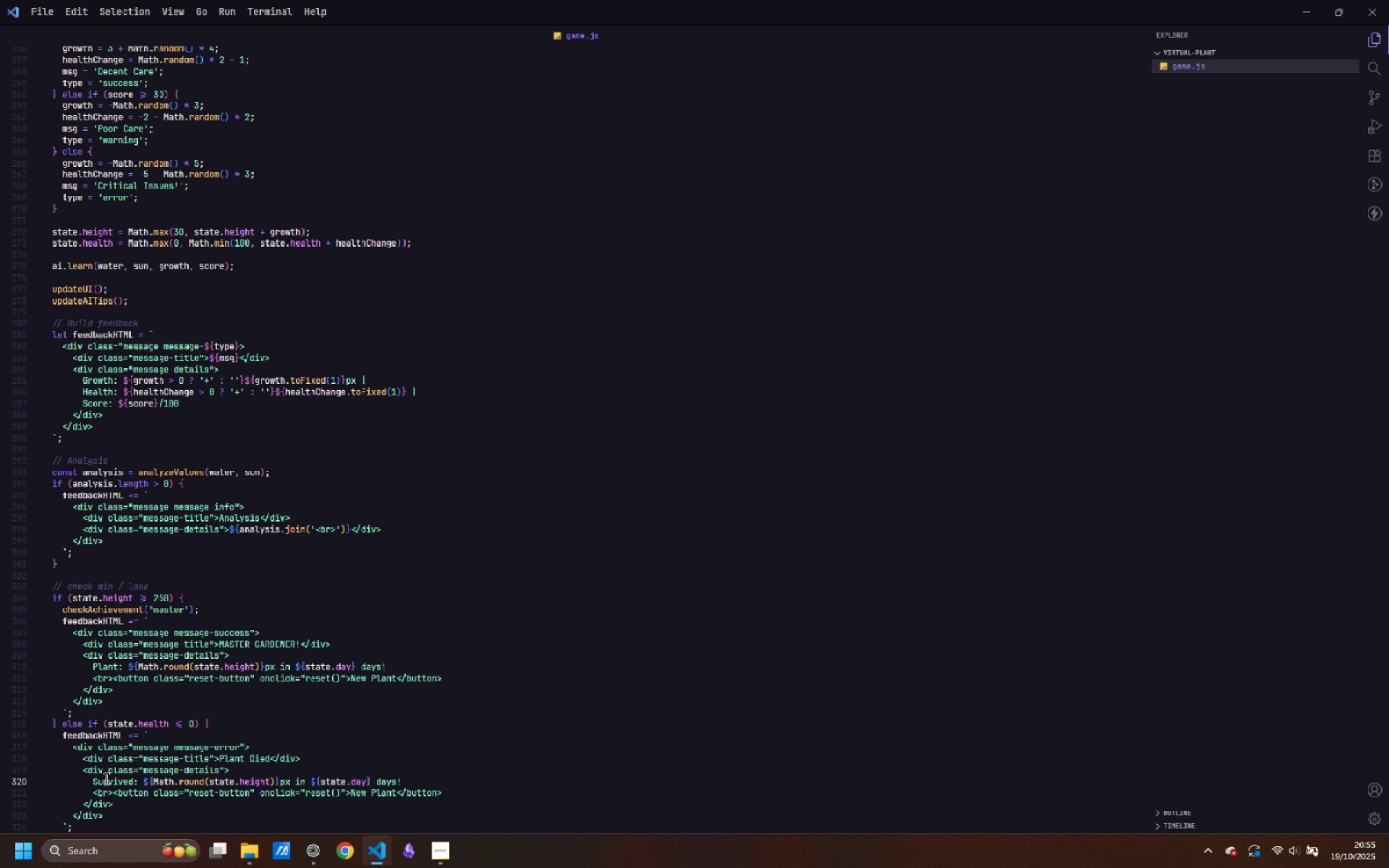 
wait(10.55)
 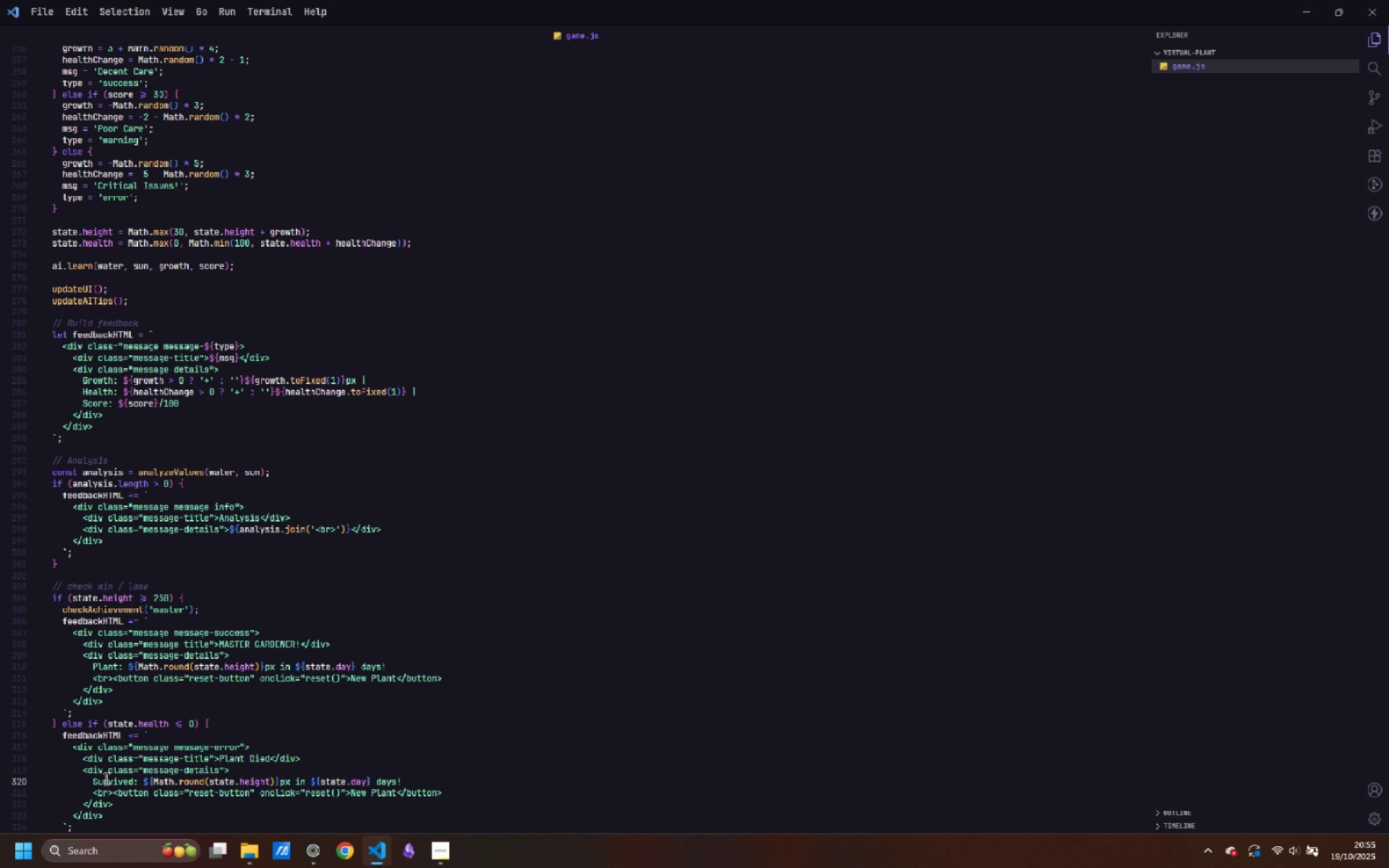 
left_click_drag(start_coordinate=[309, 782], to_coordinate=[134, 780])
 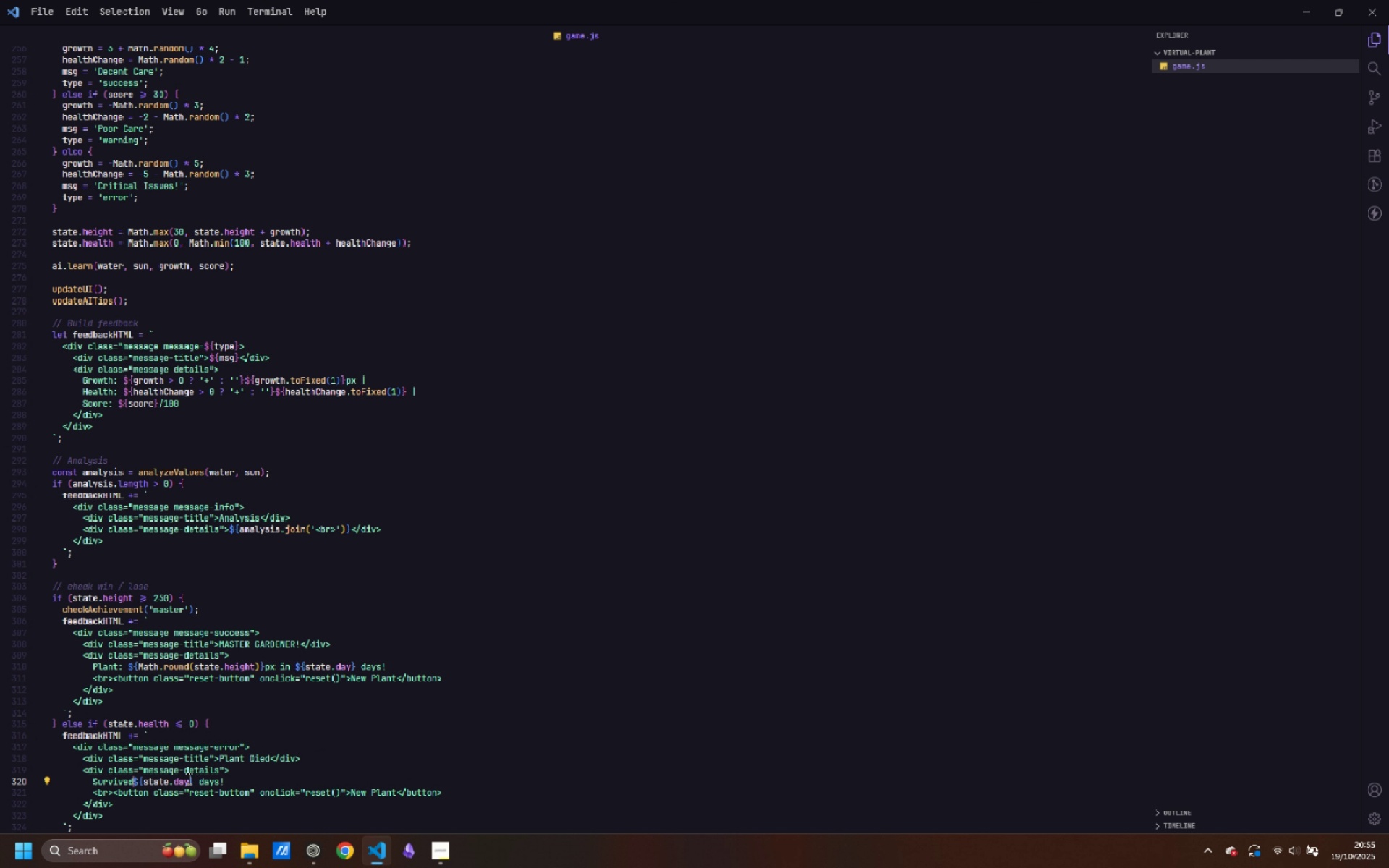 
key(Backspace)
 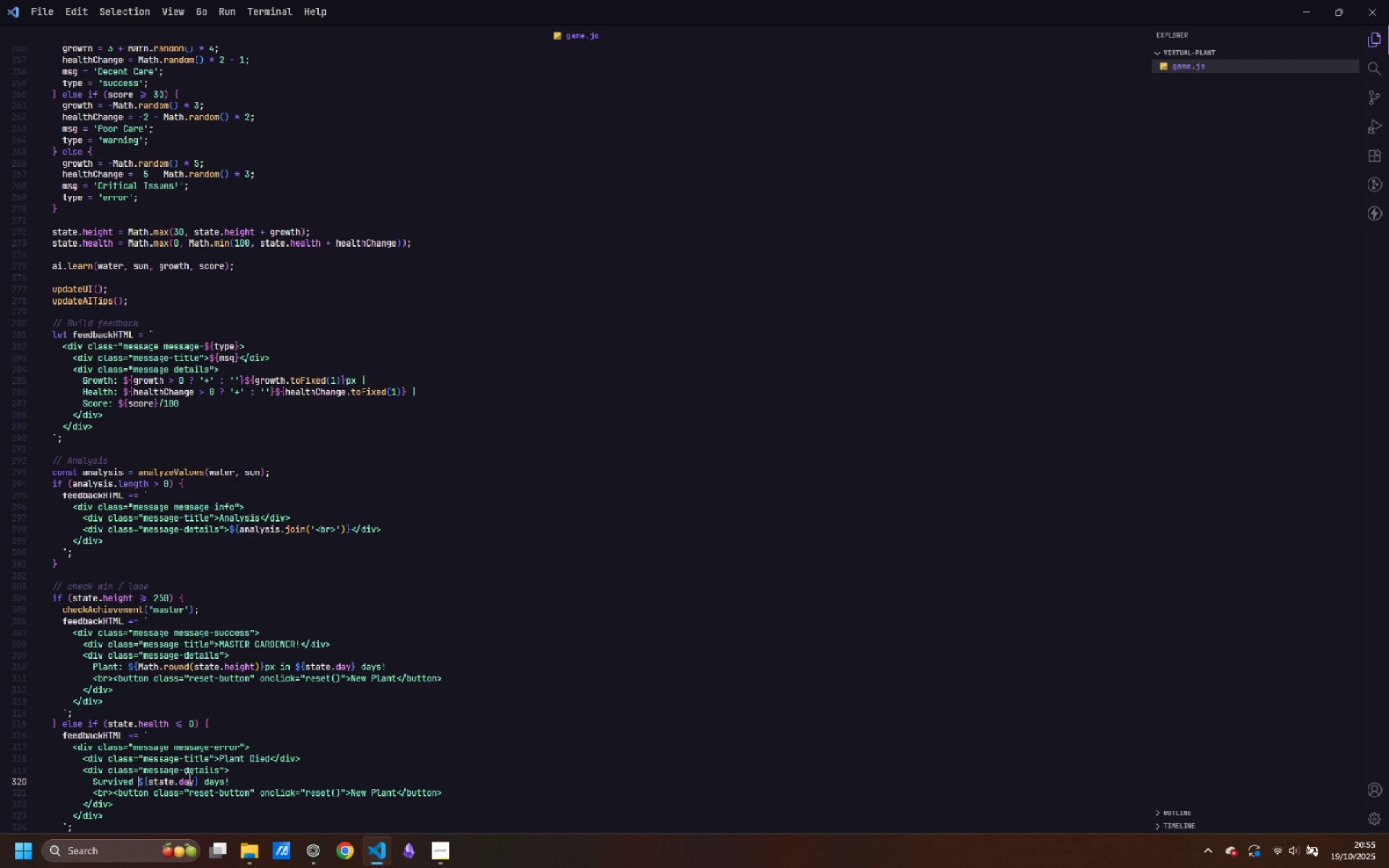 
key(Space)
 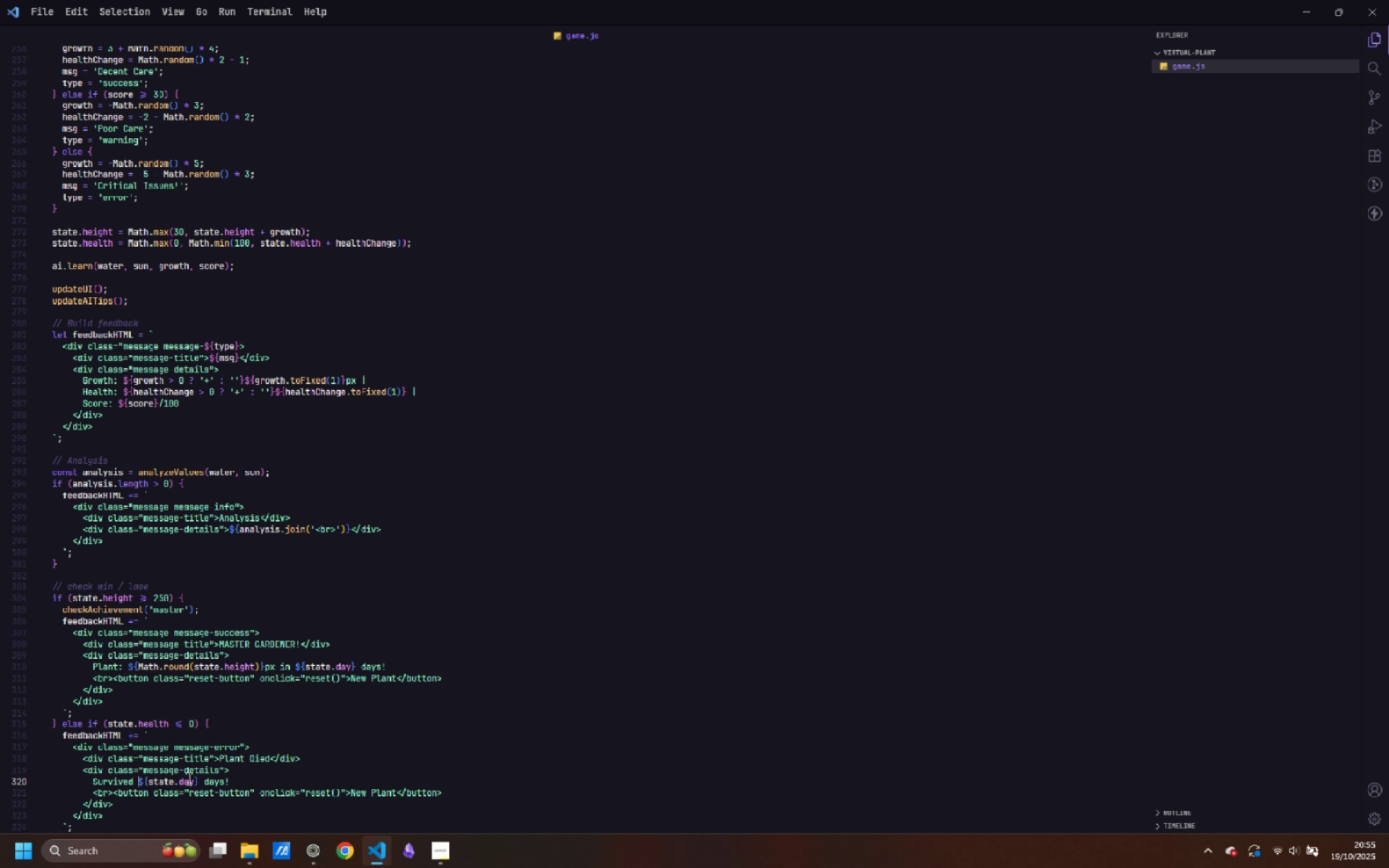 
key(Control+ArrowRight)
 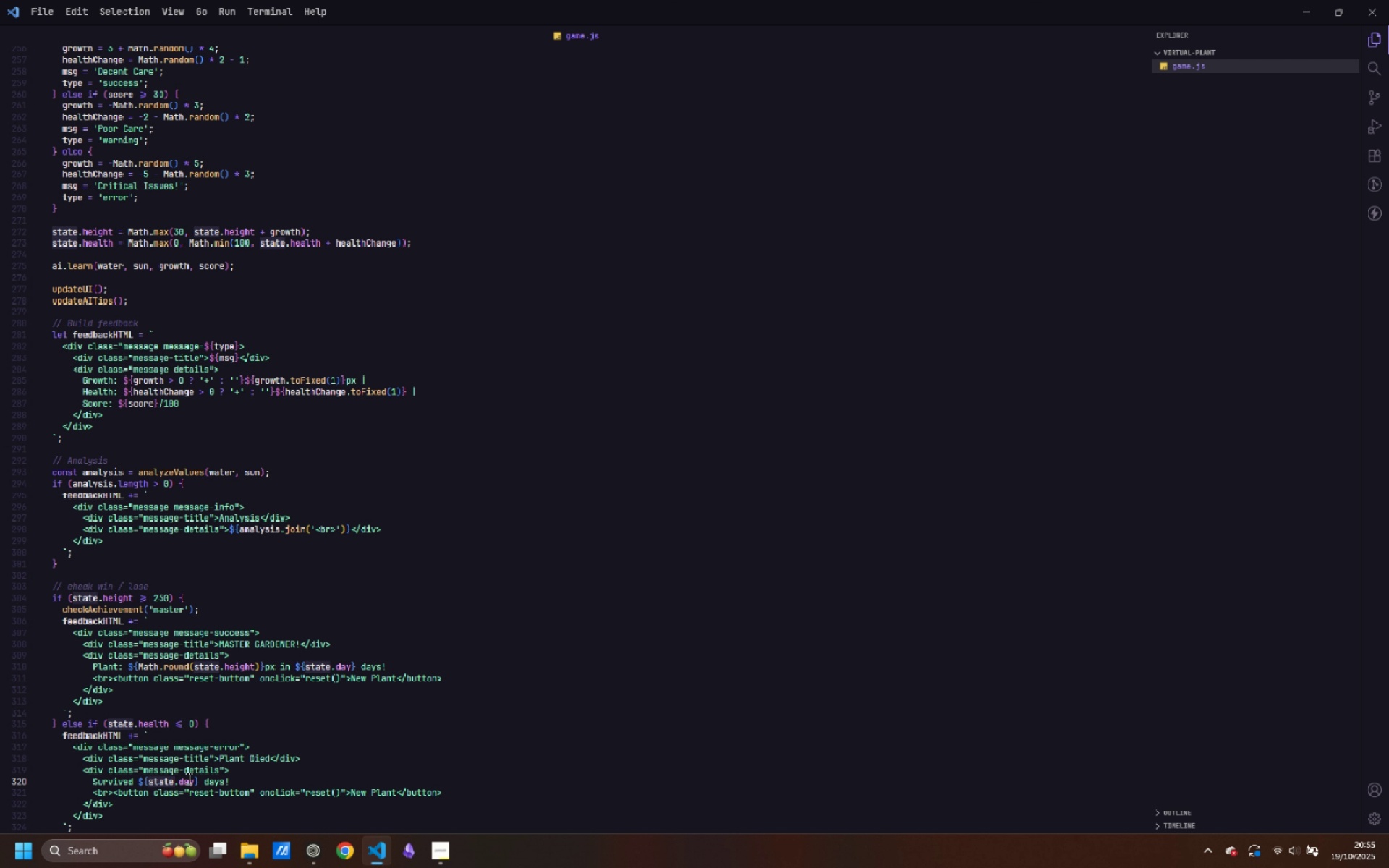 
key(Control+ArrowRight)
 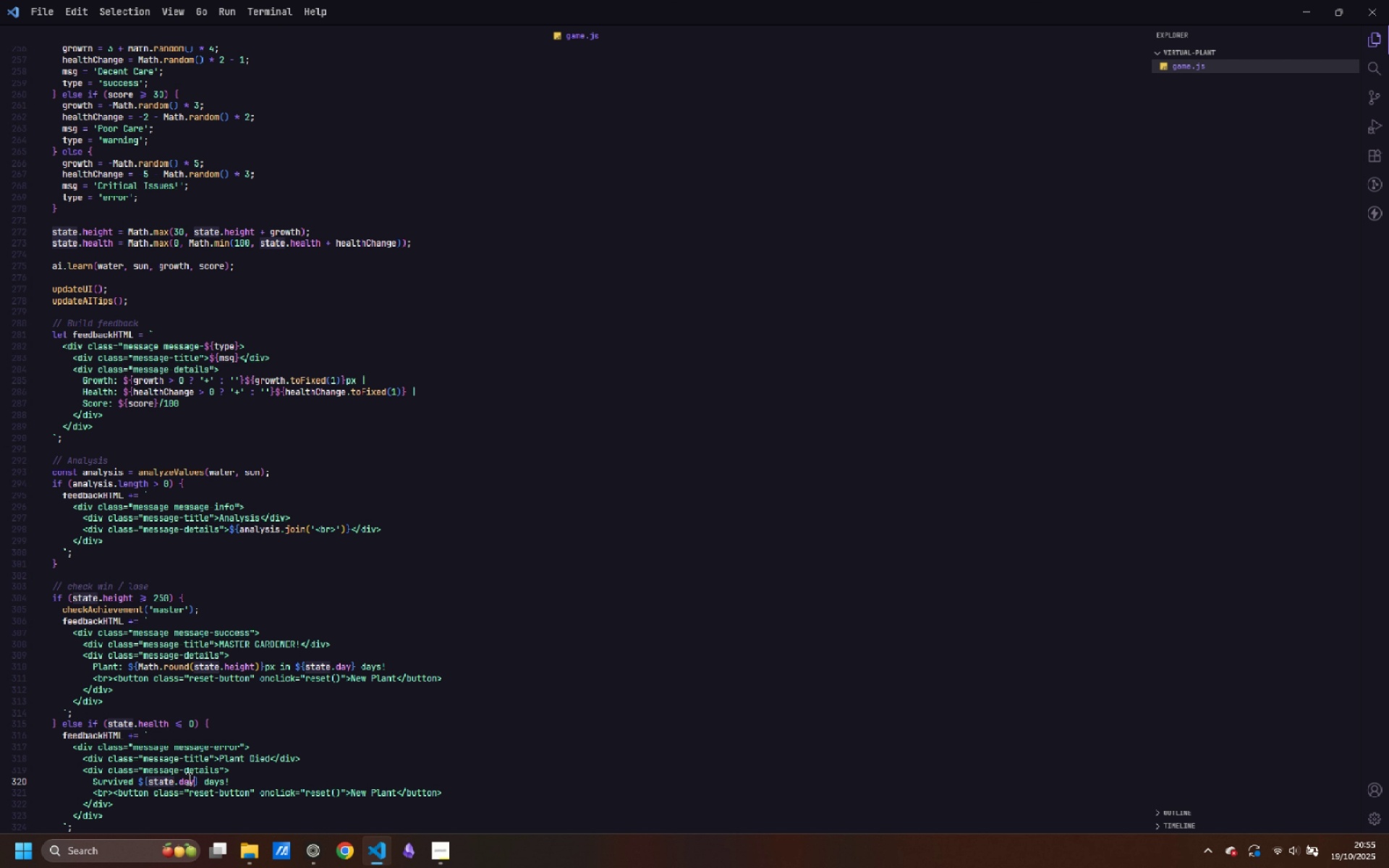 
key(Control+ArrowRight)
 